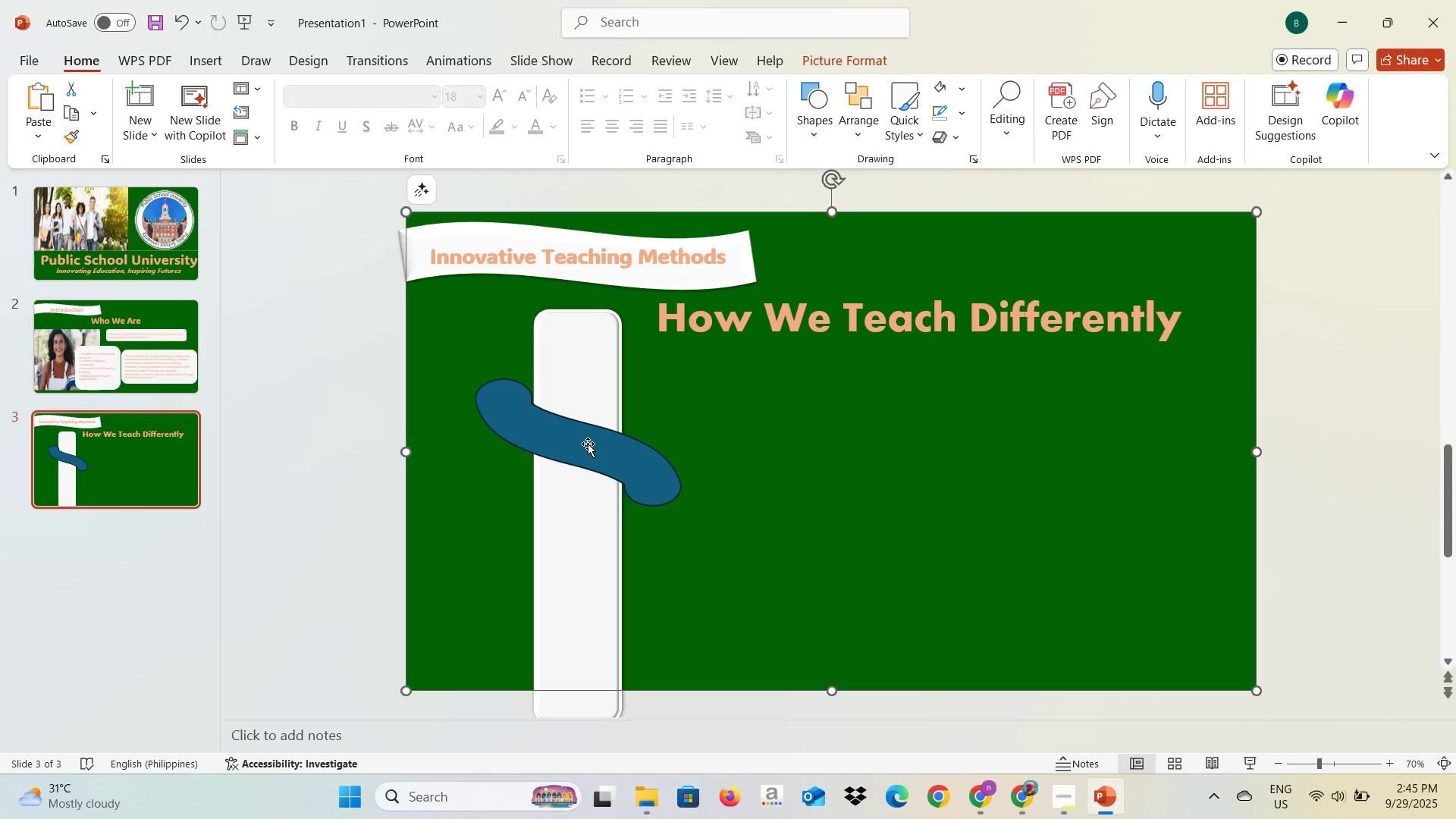 
left_click([588, 444])
 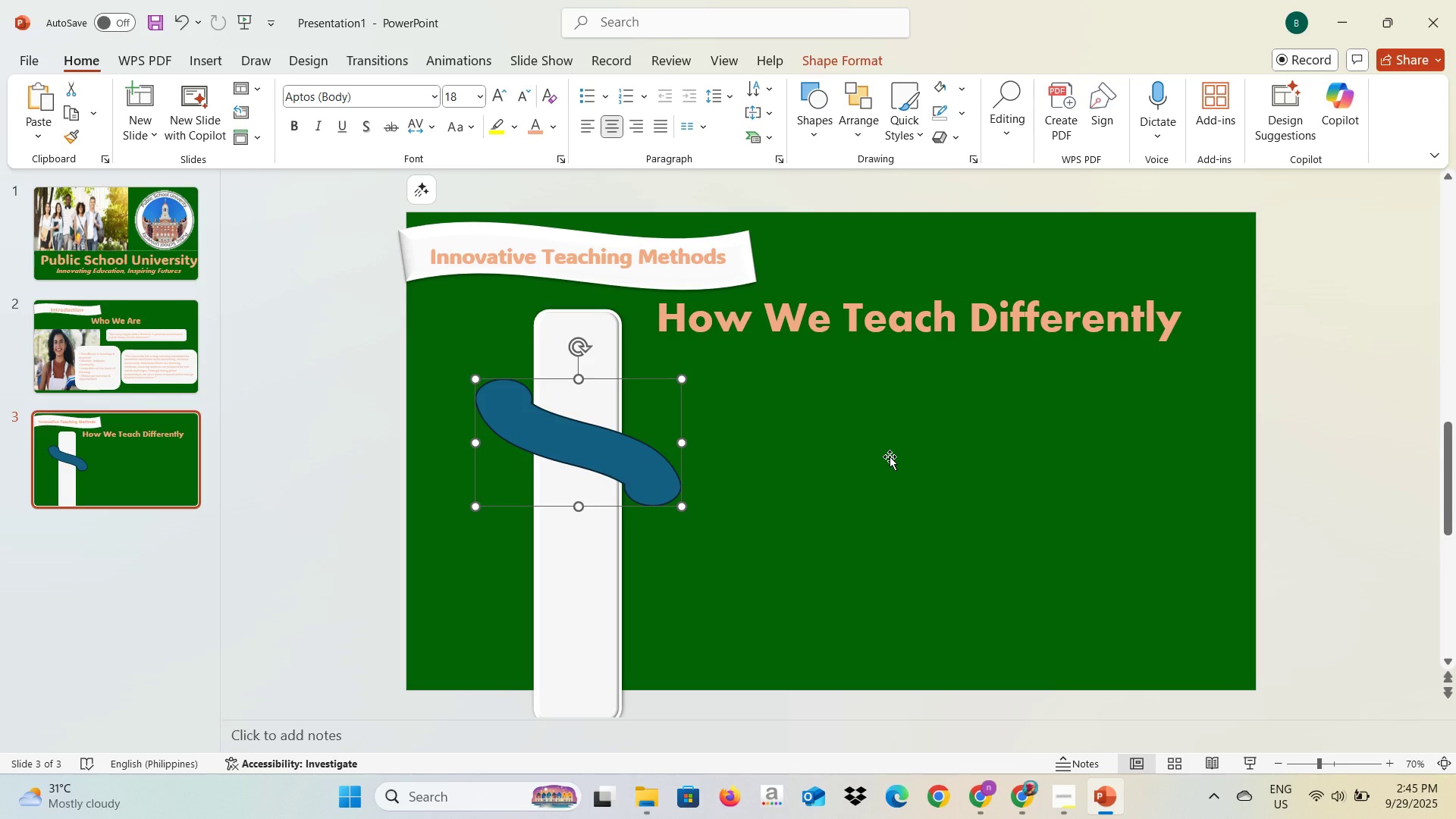 
double_click([570, 457])
 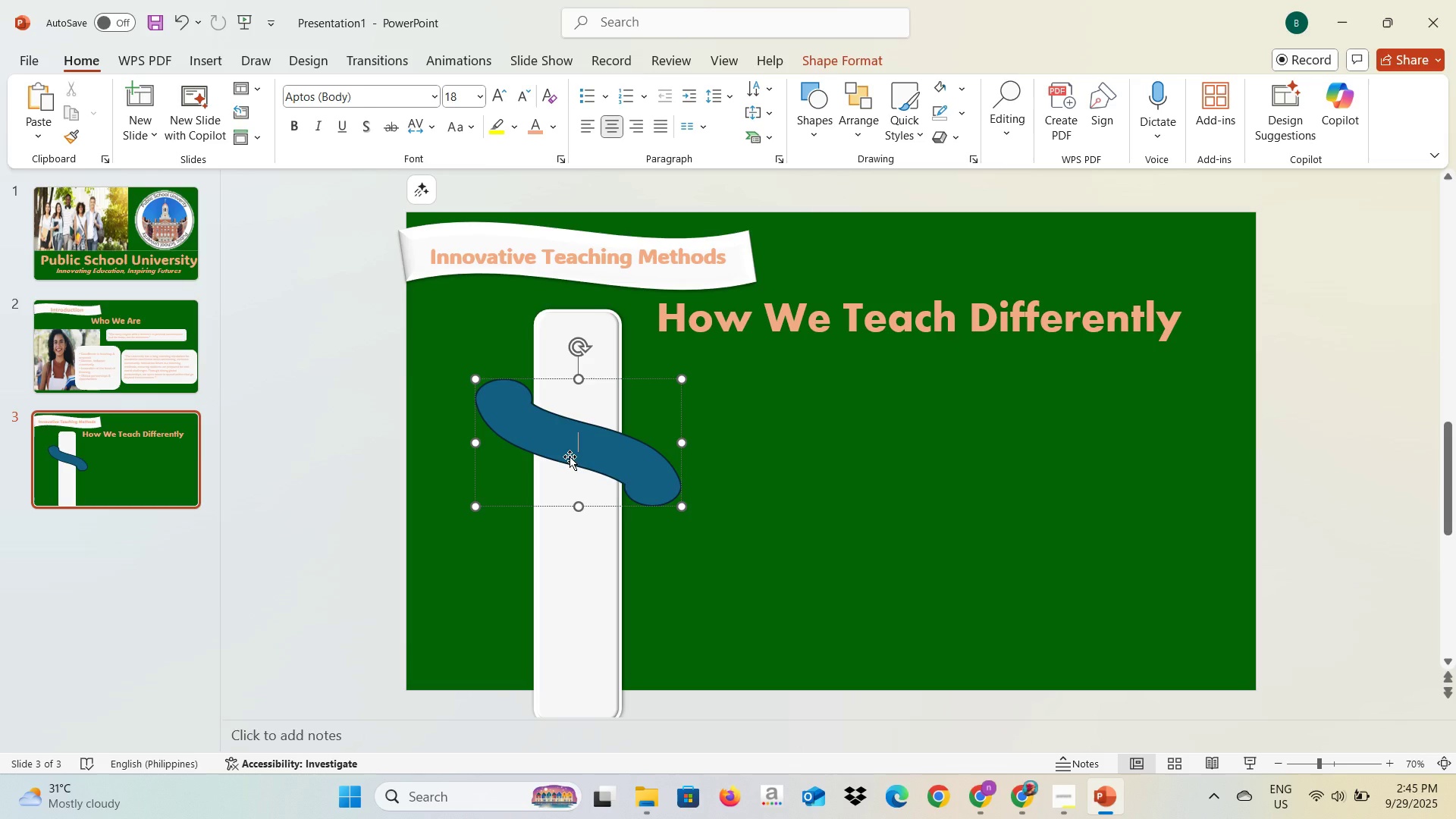 
key(Alt+AltLeft)
 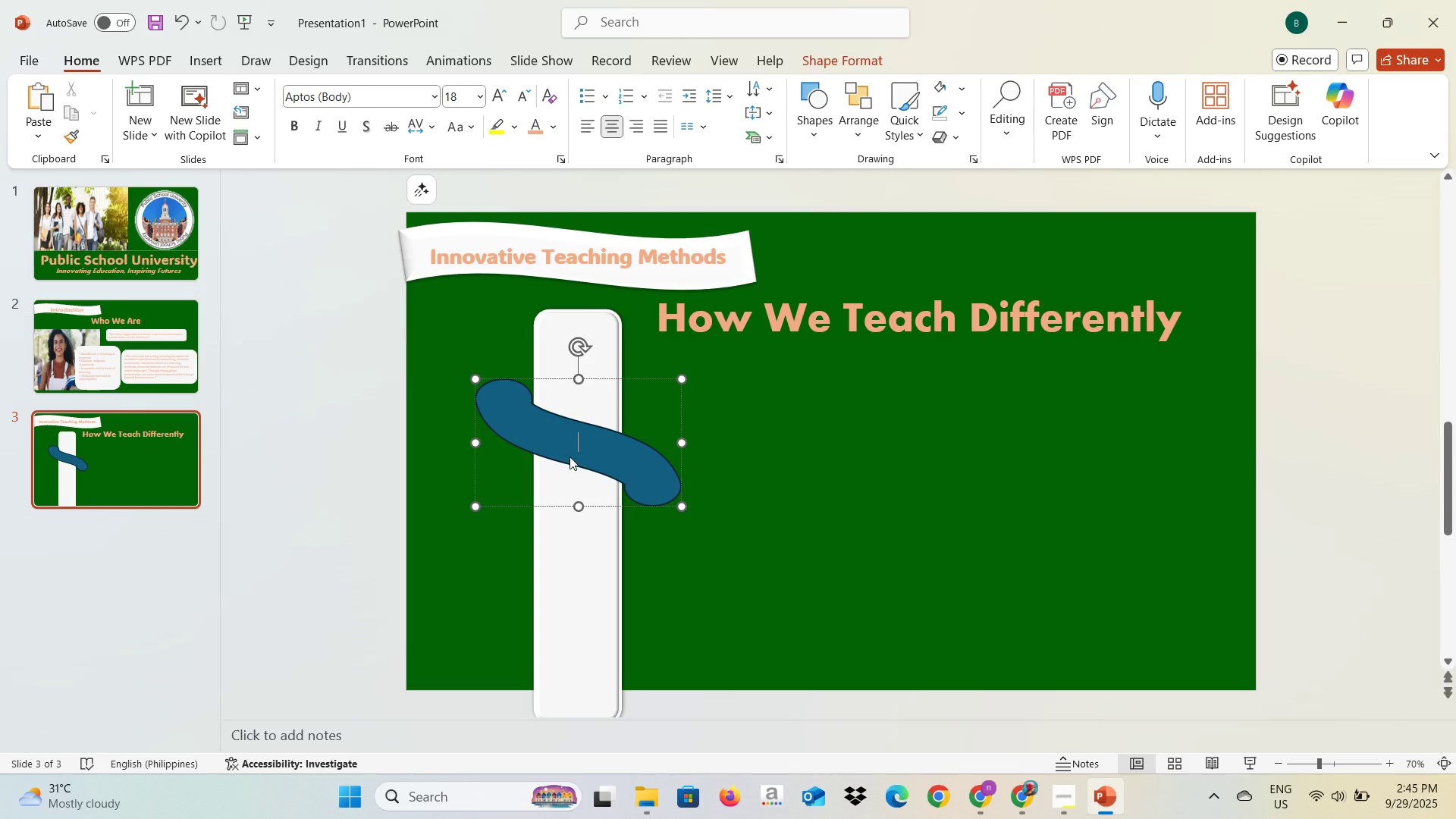 
key(Alt+Tab)
 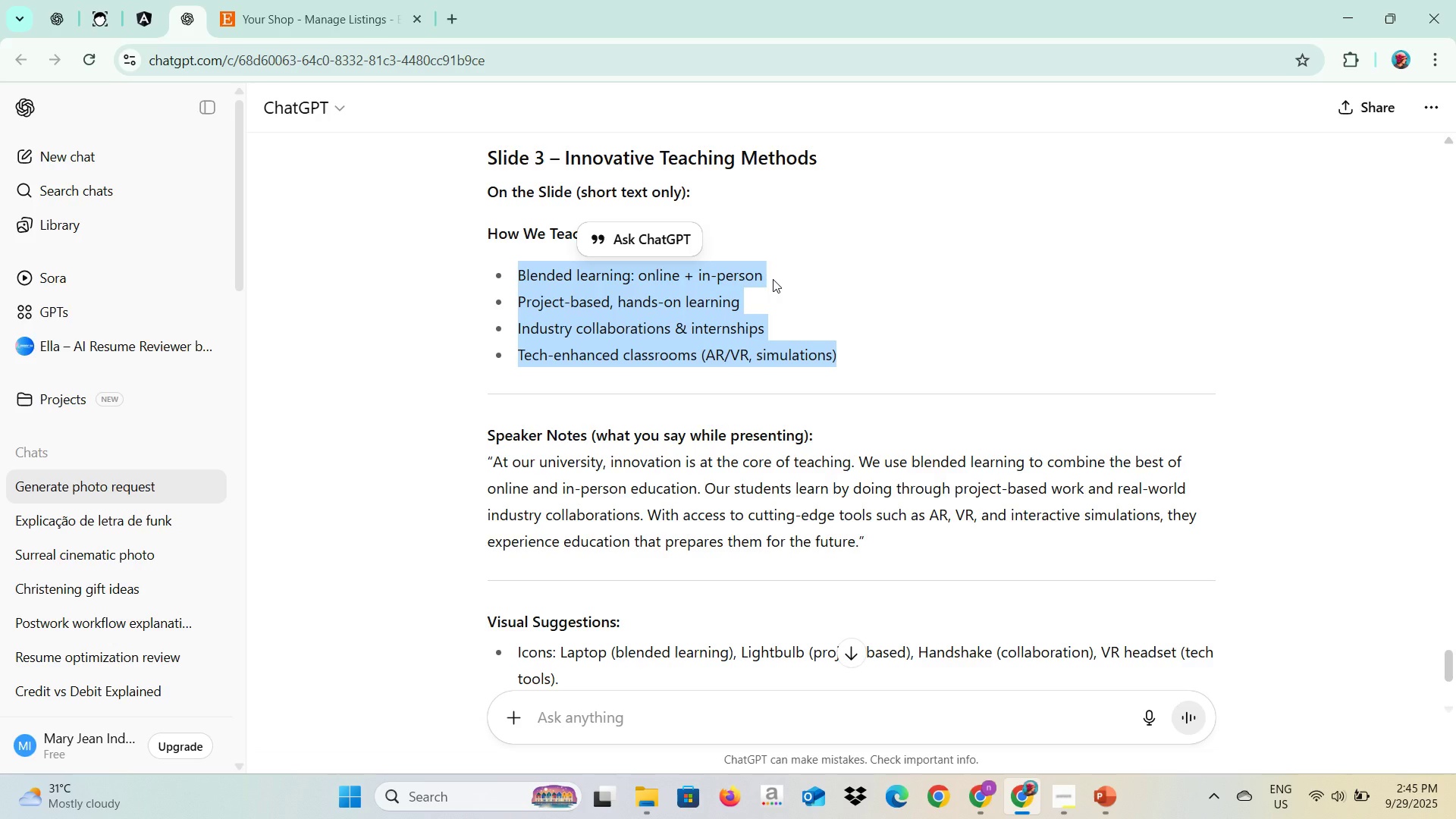 
left_click([777, 275])
 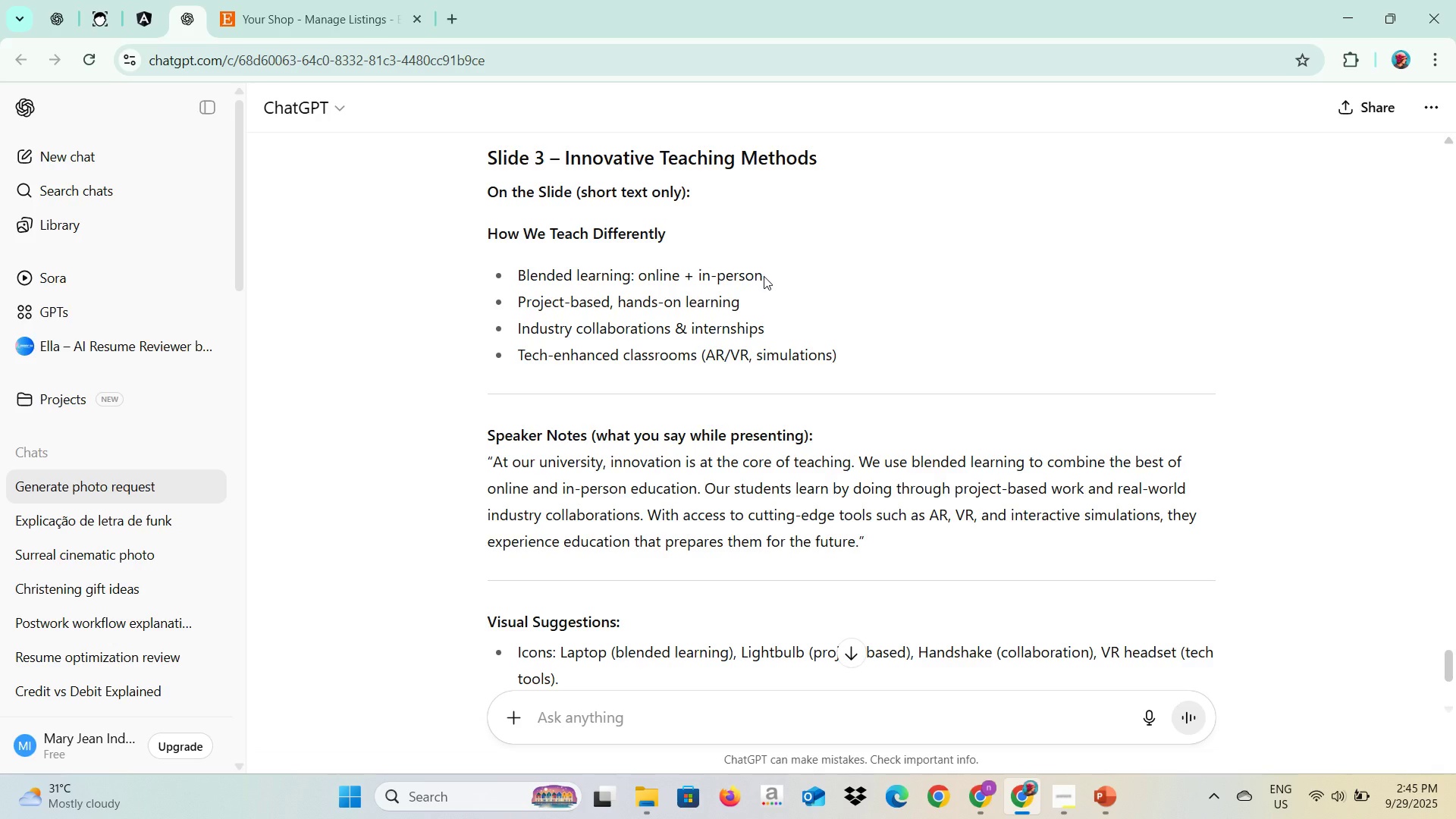 
left_click_drag(start_coordinate=[763, 276], to_coordinate=[517, 279])
 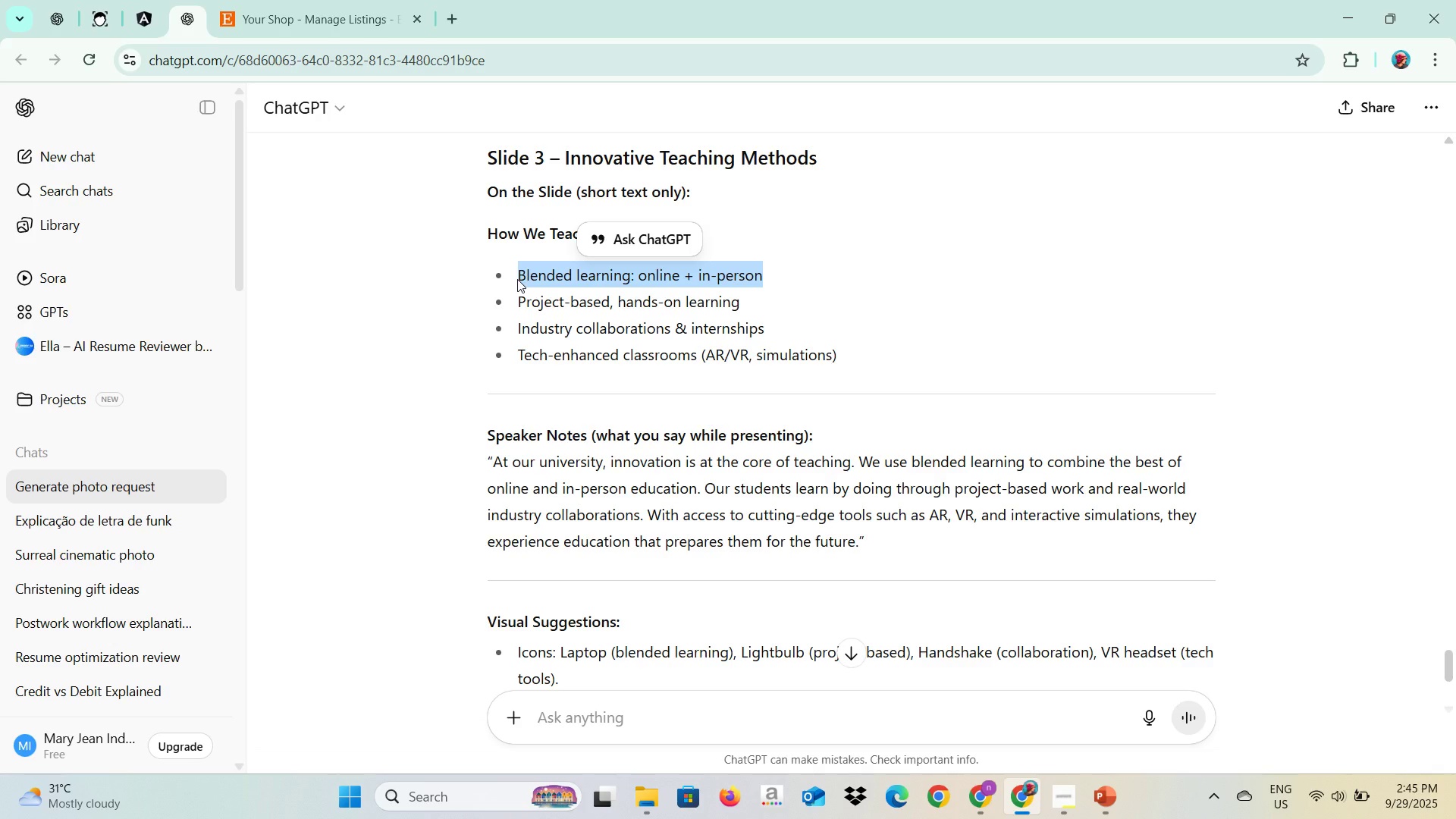 
key(Control+C)
 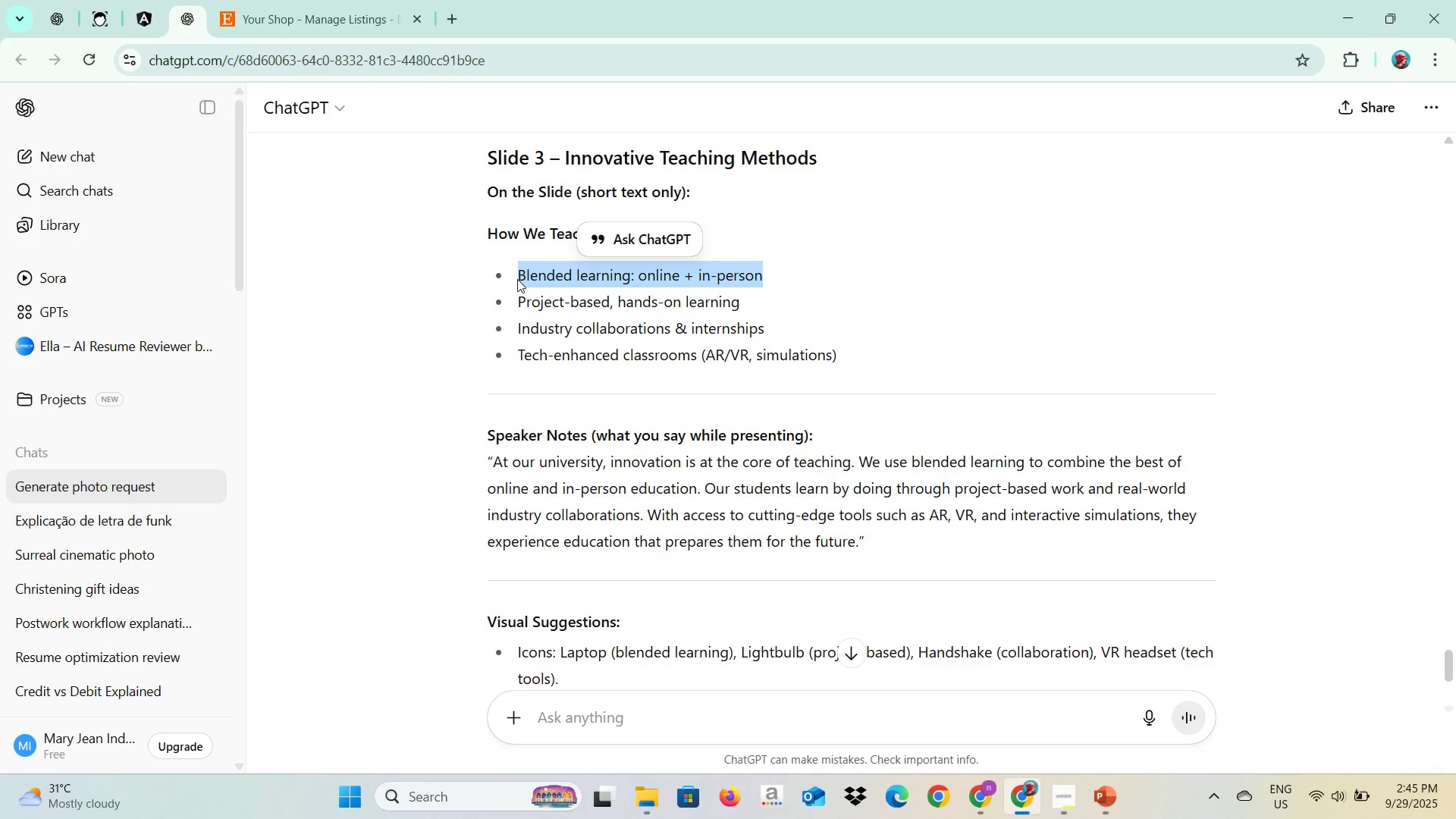 
key(Alt+AltLeft)
 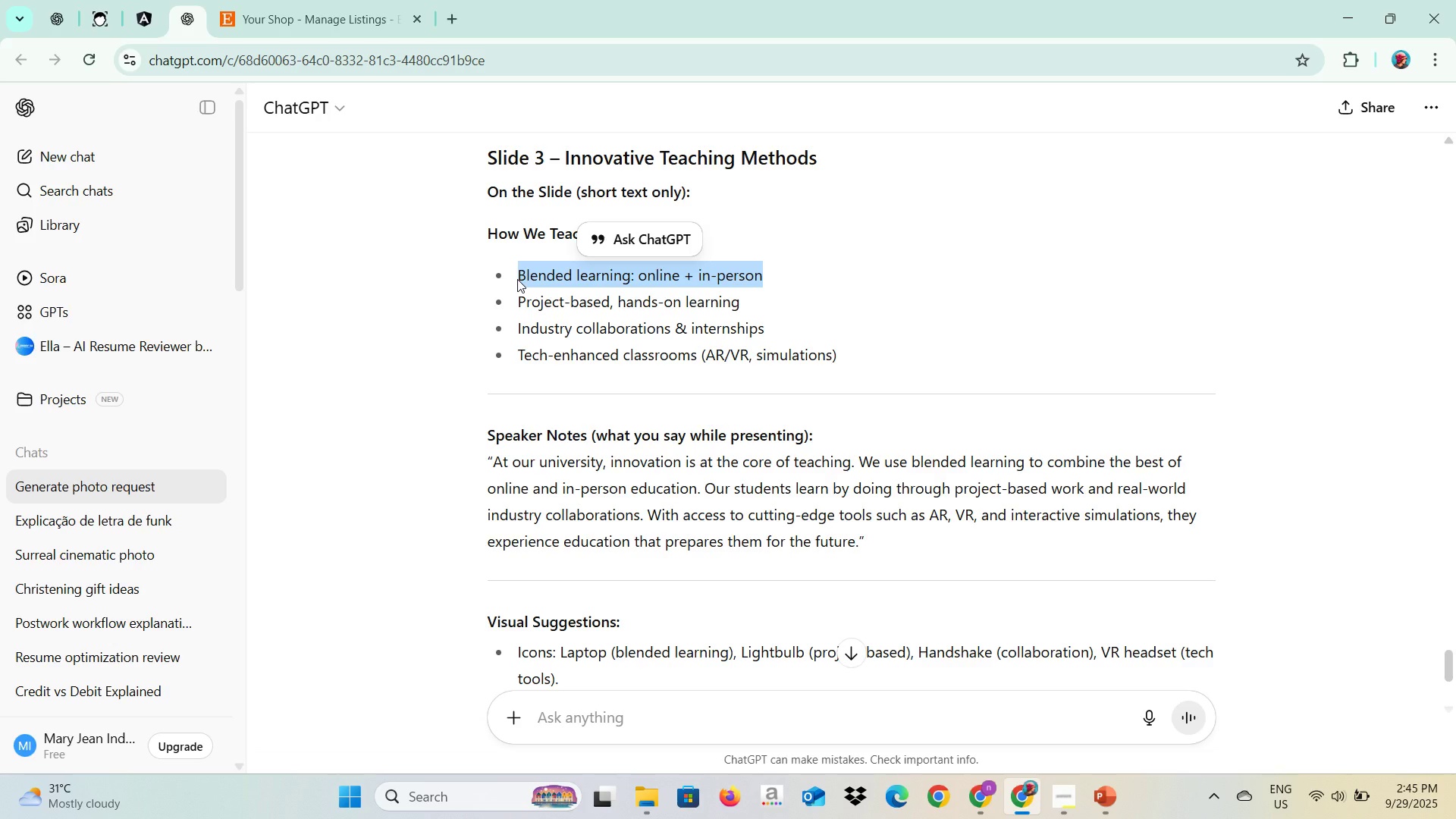 
key(Alt+Tab)
 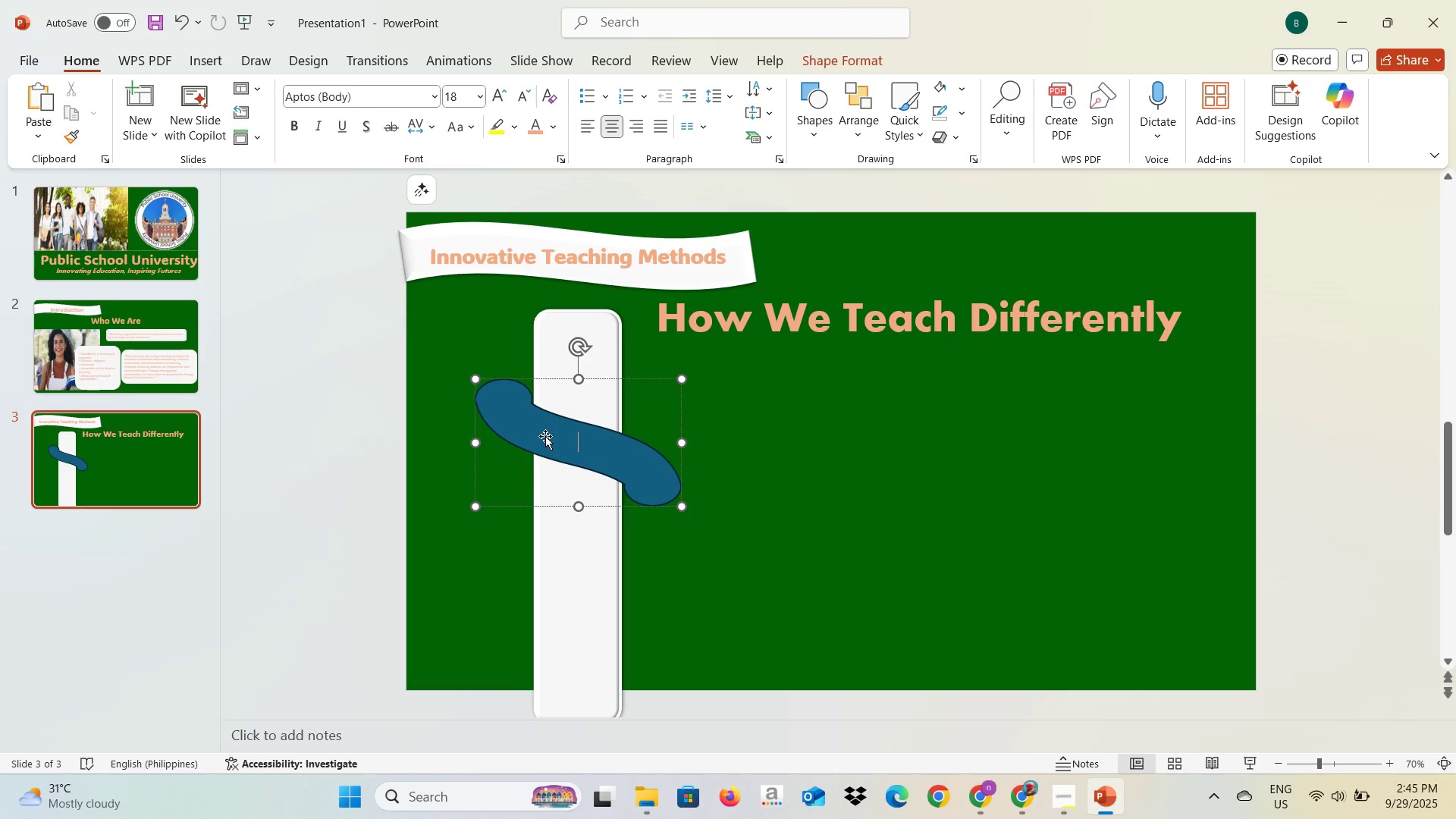 
key(Control+V)
 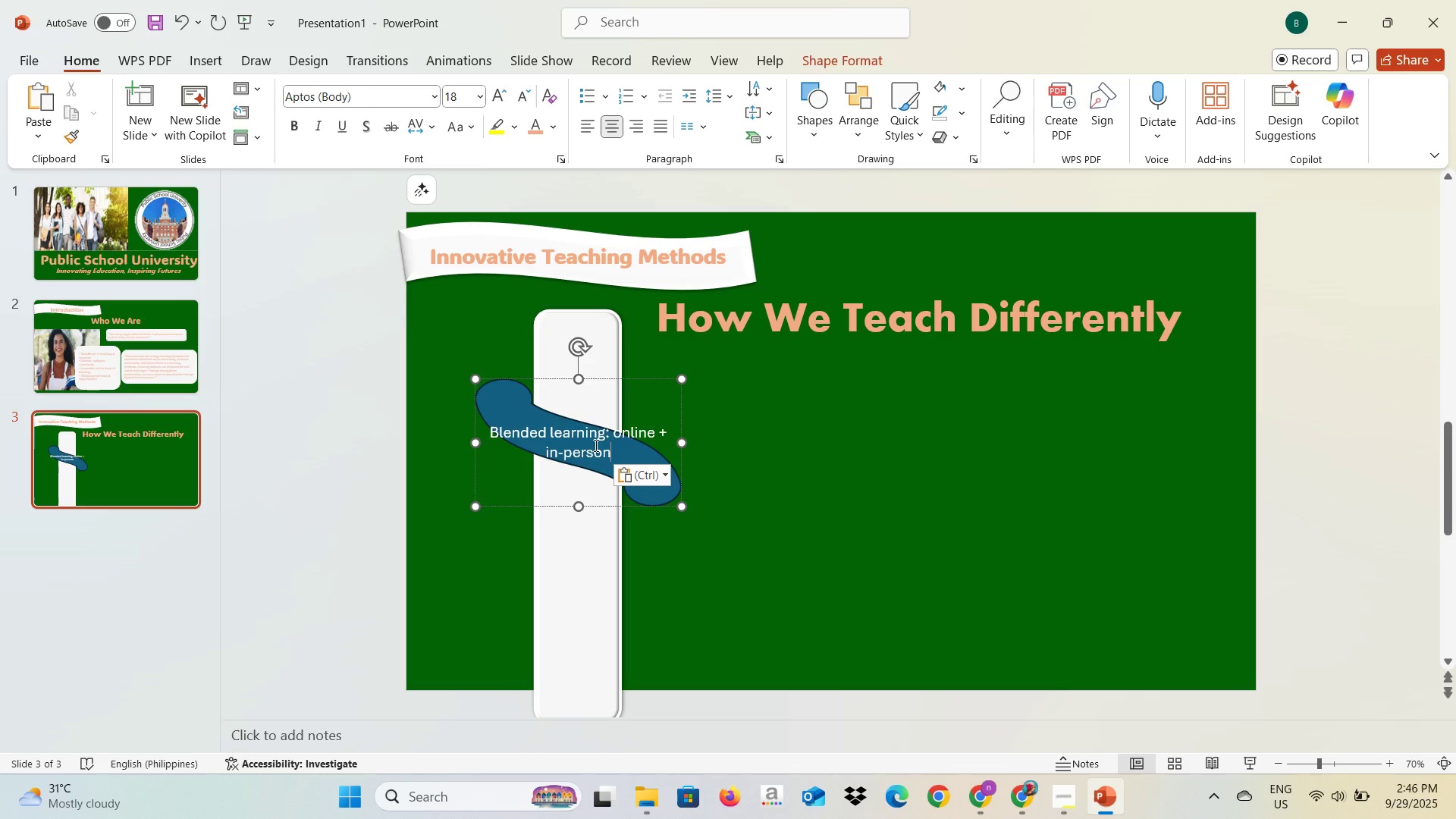 
key(Control+A)
 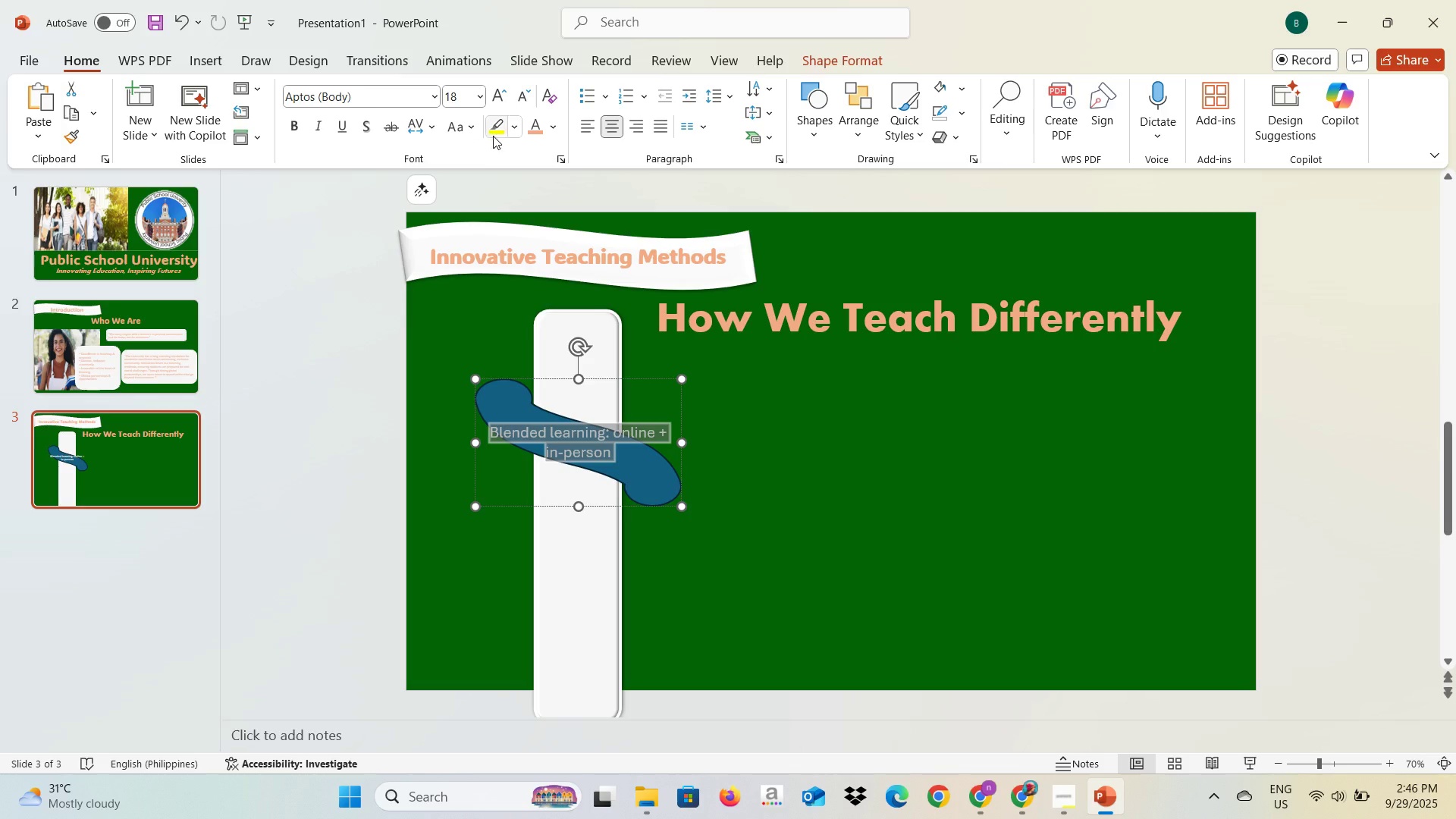 
left_click([542, 135])
 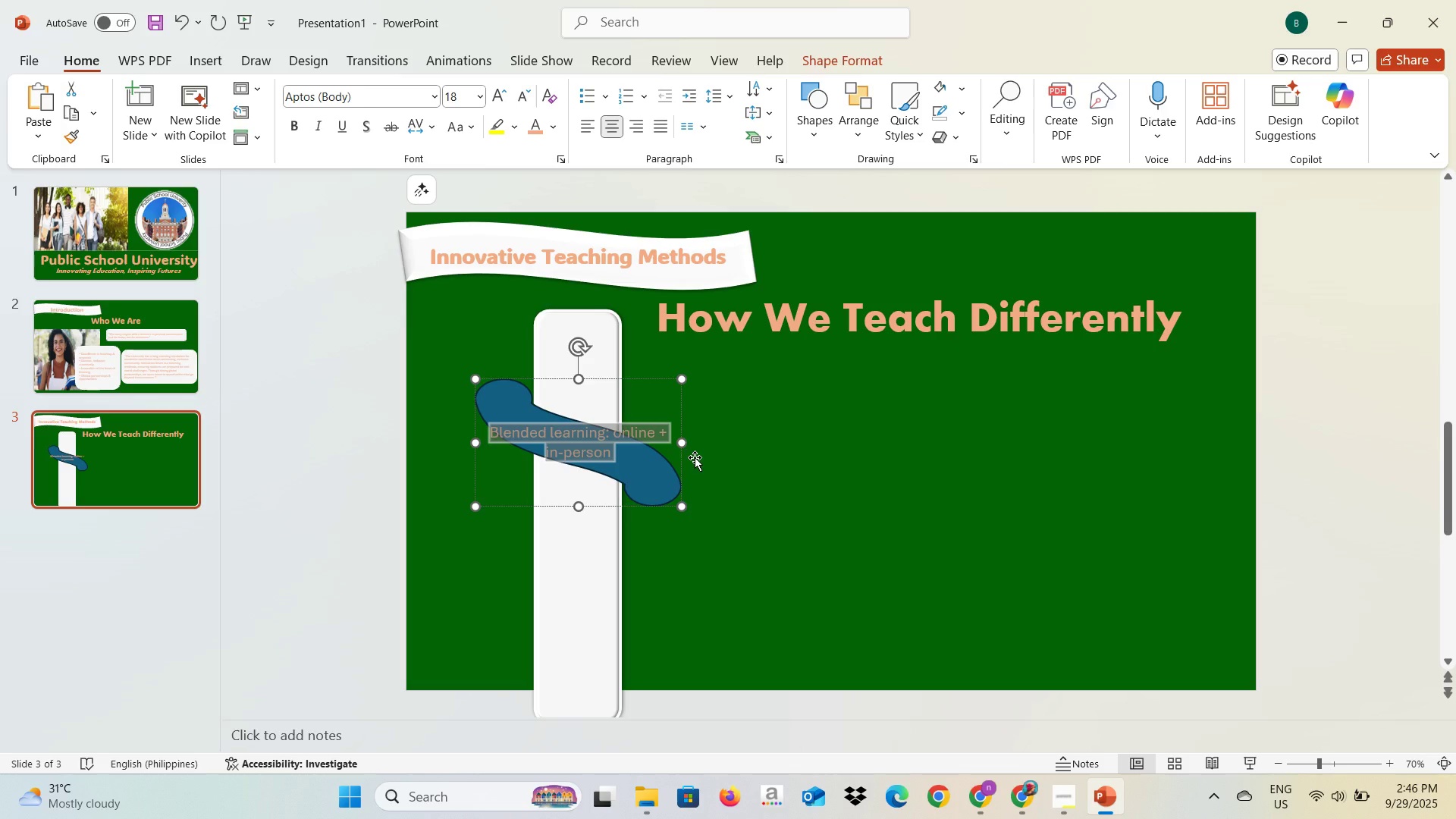 
left_click([698, 459])
 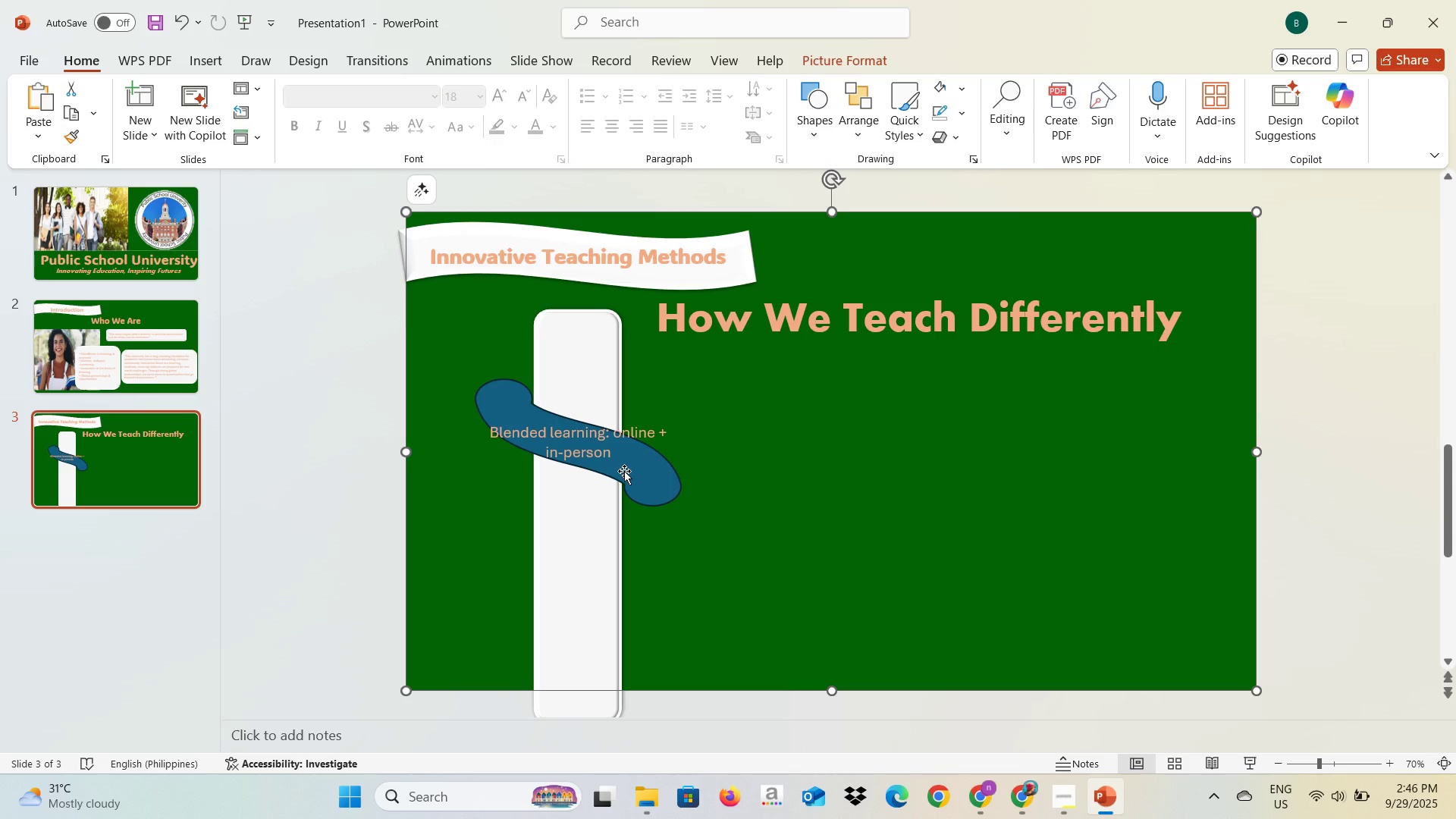 
left_click([623, 472])
 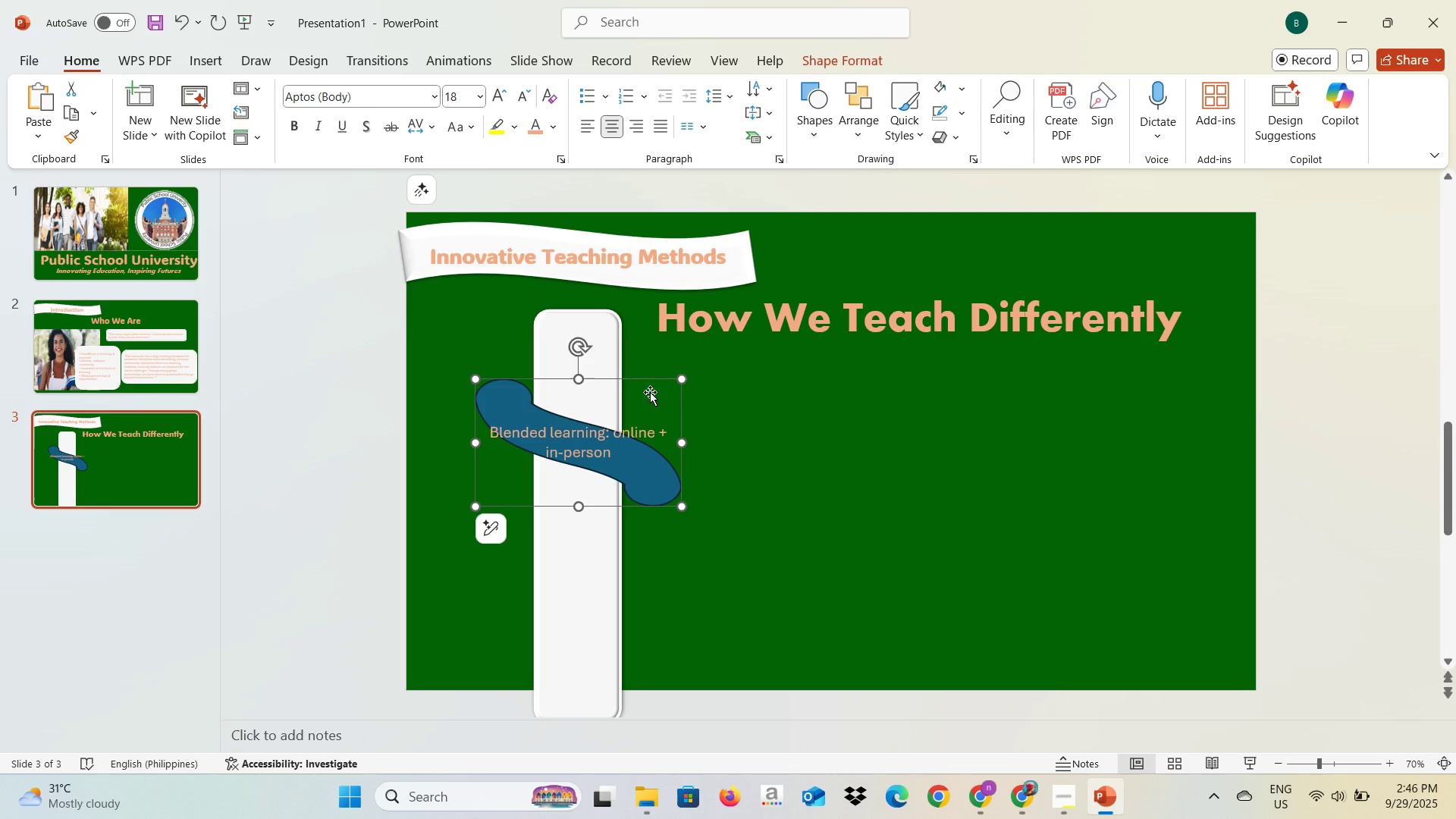 
left_click_drag(start_coordinate=[680, 380], to_coordinate=[687, 388])
 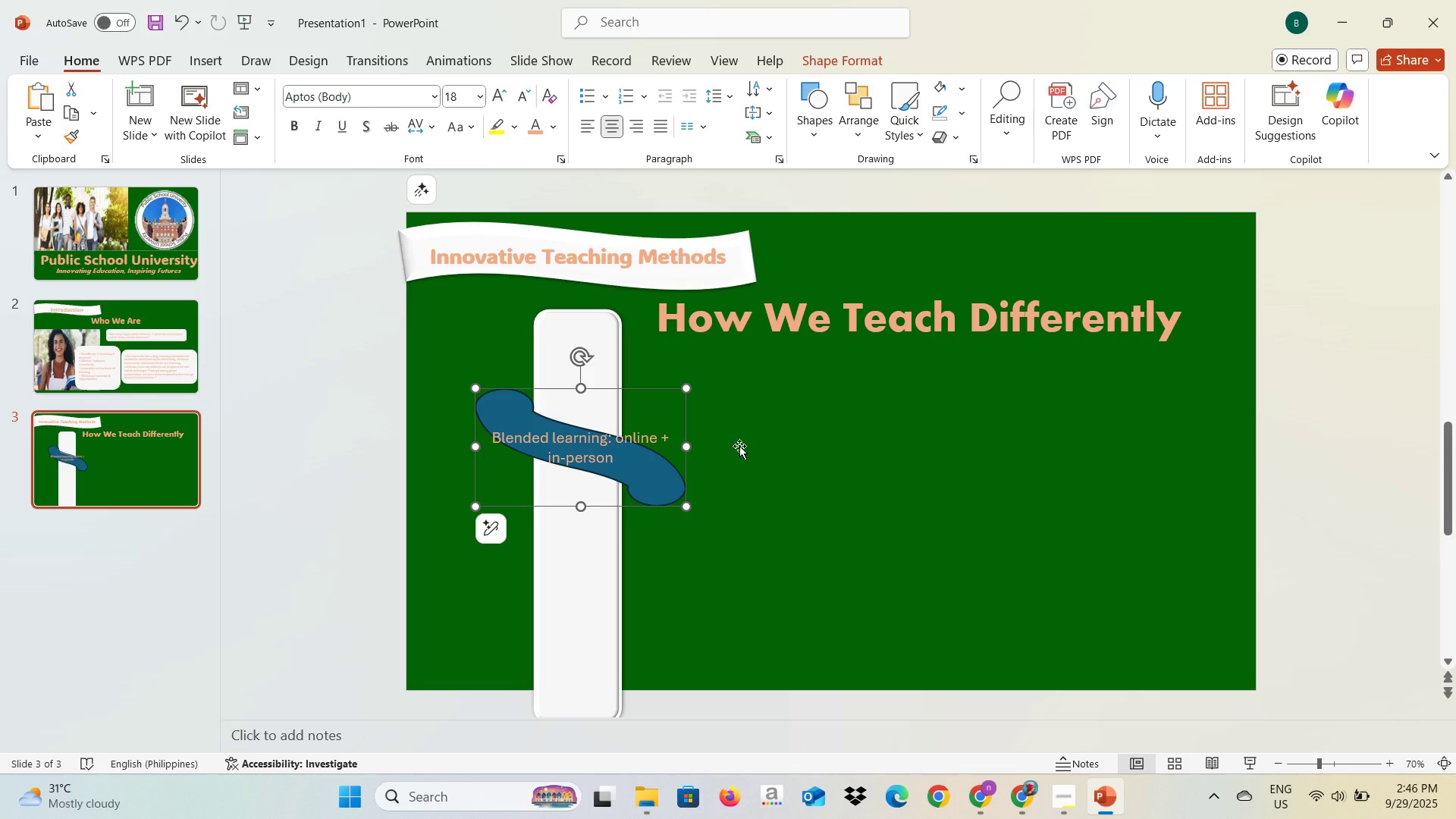 
left_click([739, 446])
 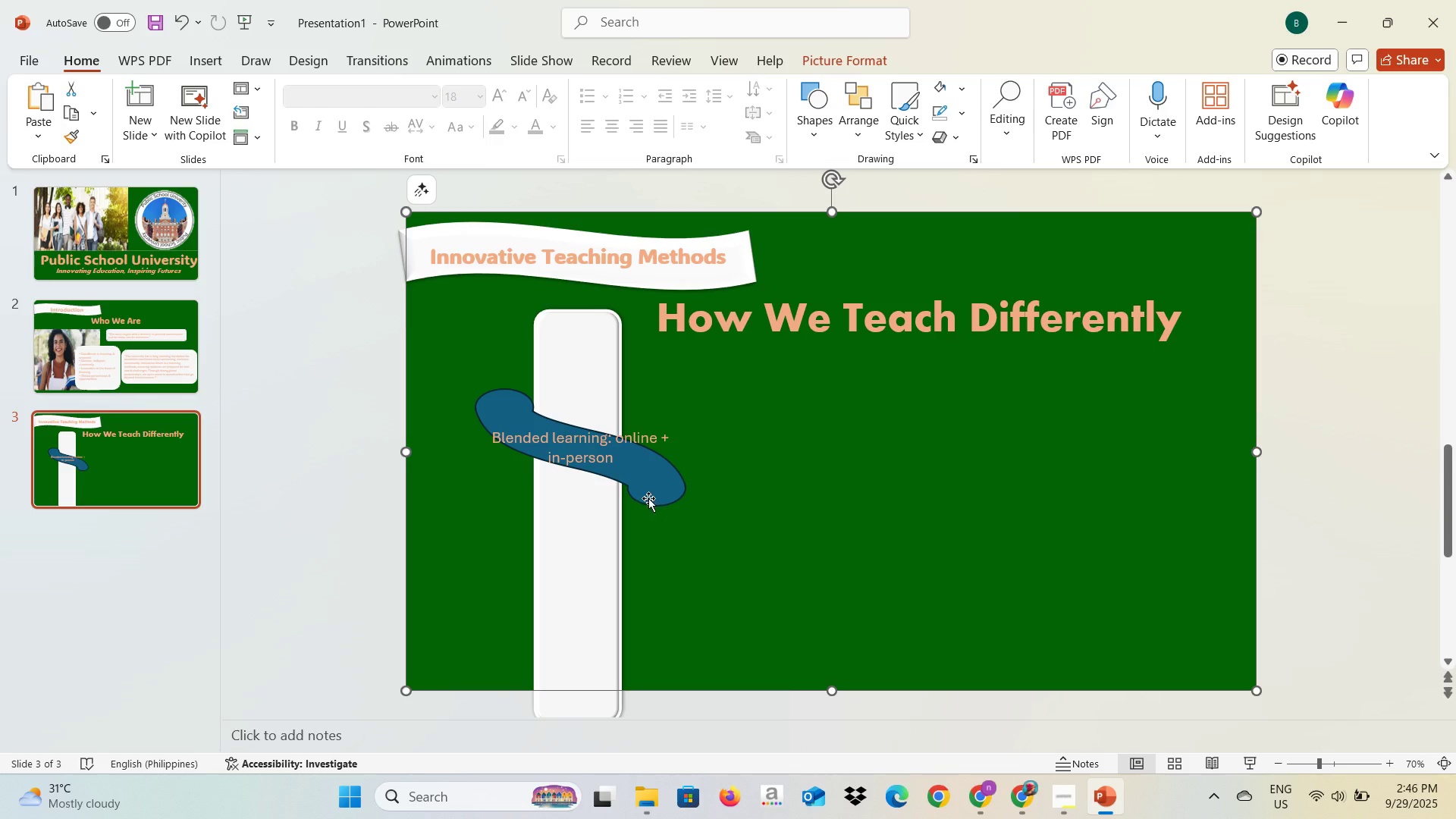 
left_click([648, 498])
 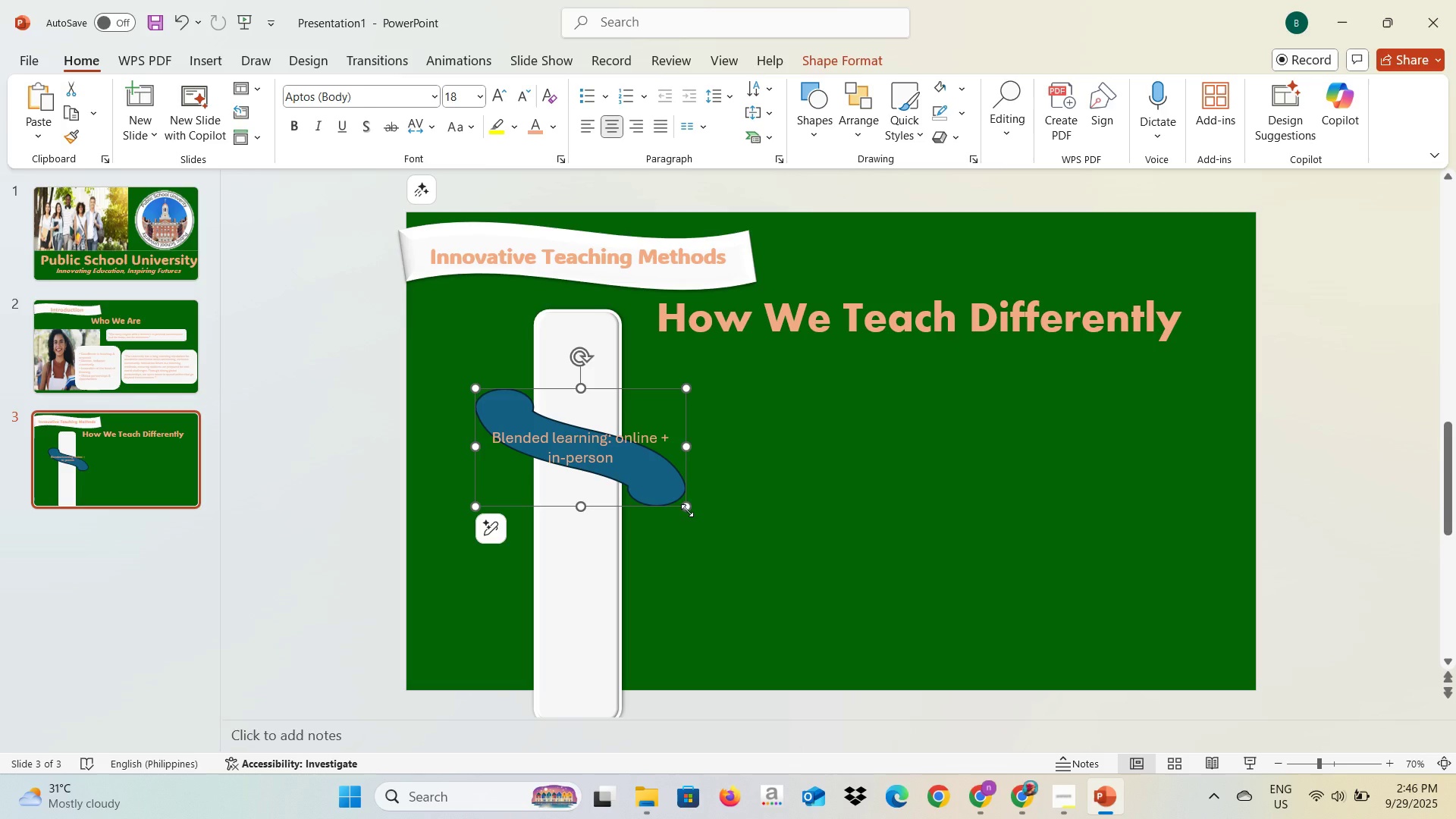 
left_click_drag(start_coordinate=[687, 507], to_coordinate=[679, 505])
 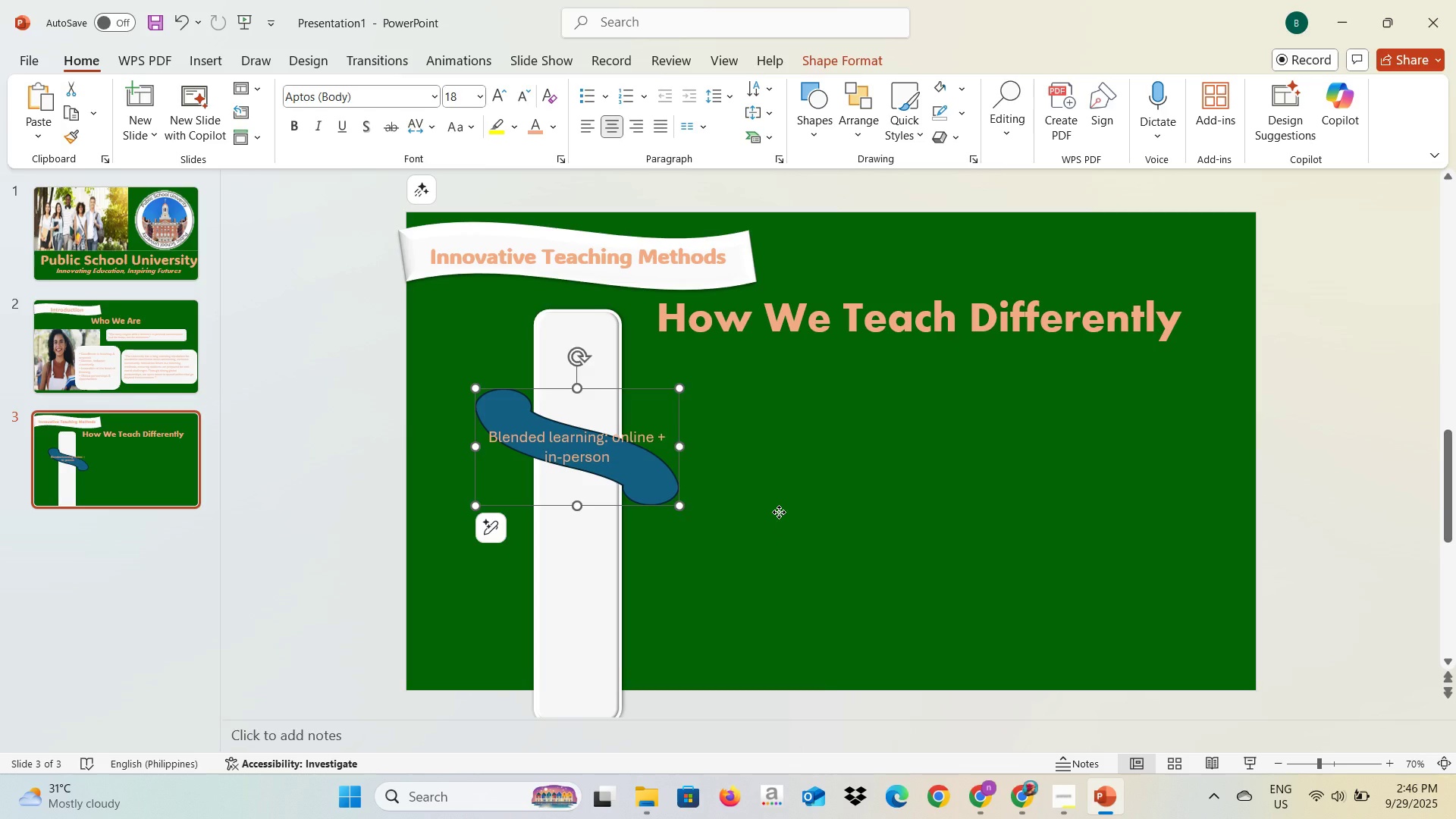 
left_click([779, 512])
 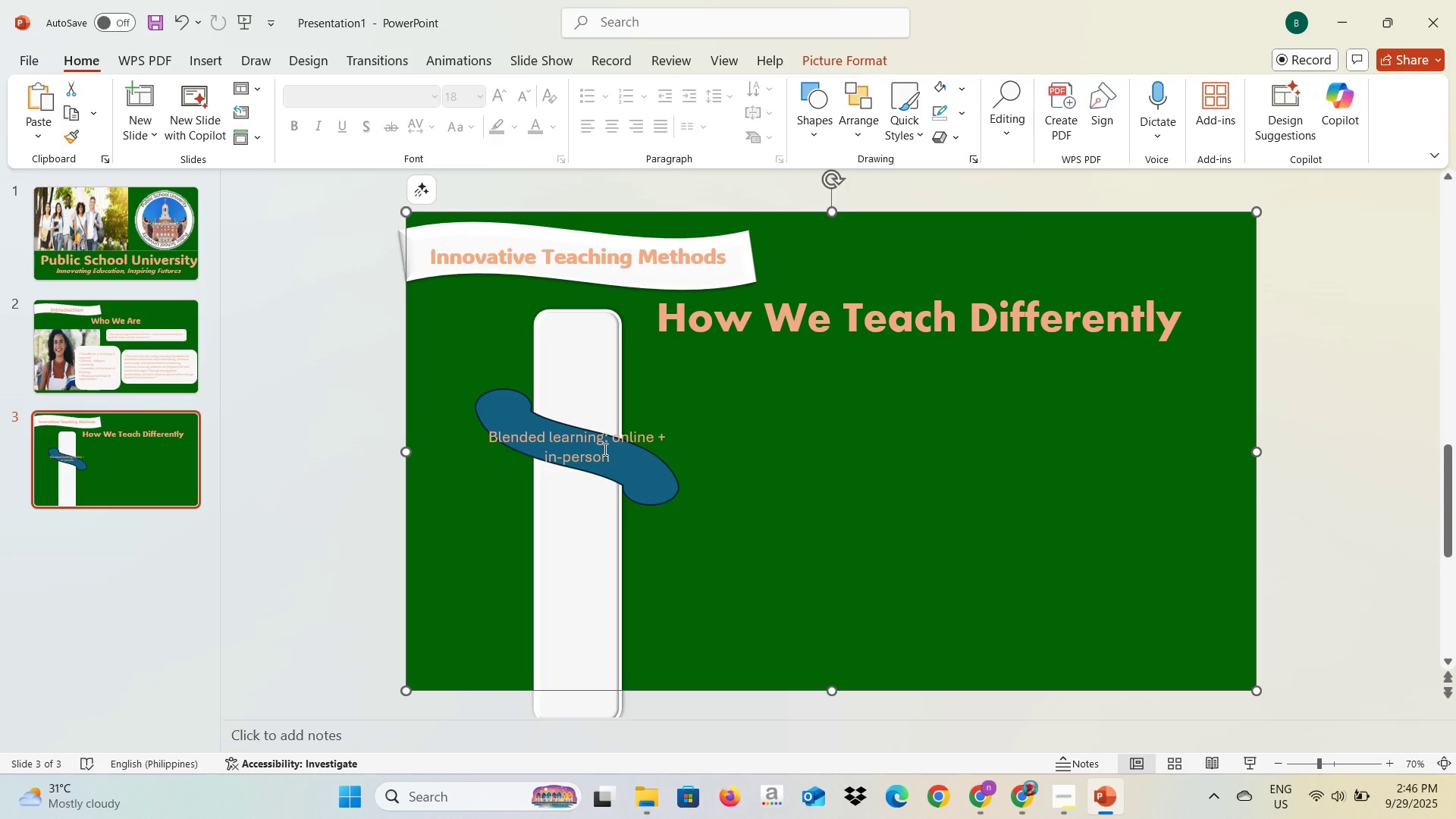 
left_click([604, 449])
 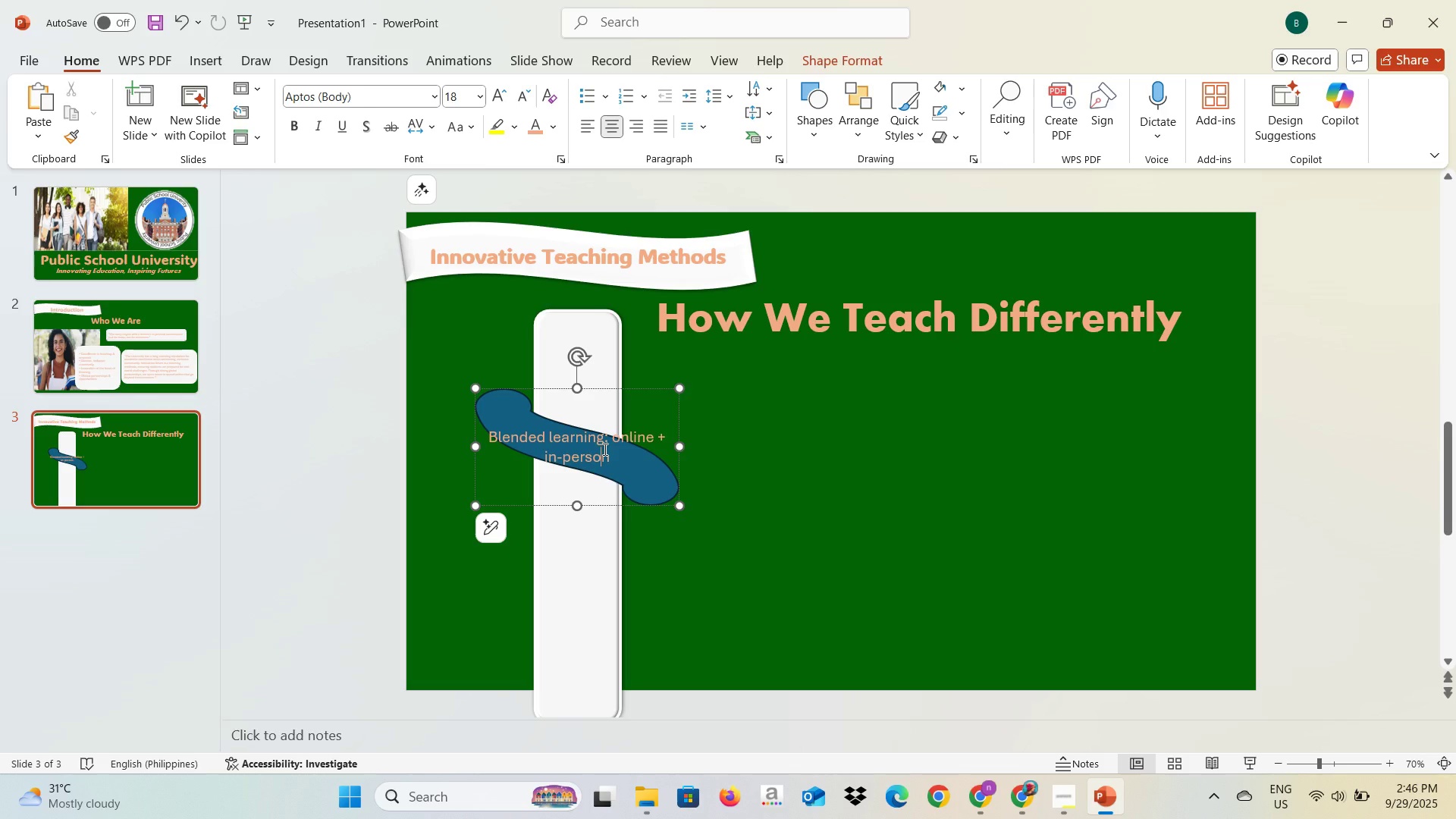 
key(Control+A)
 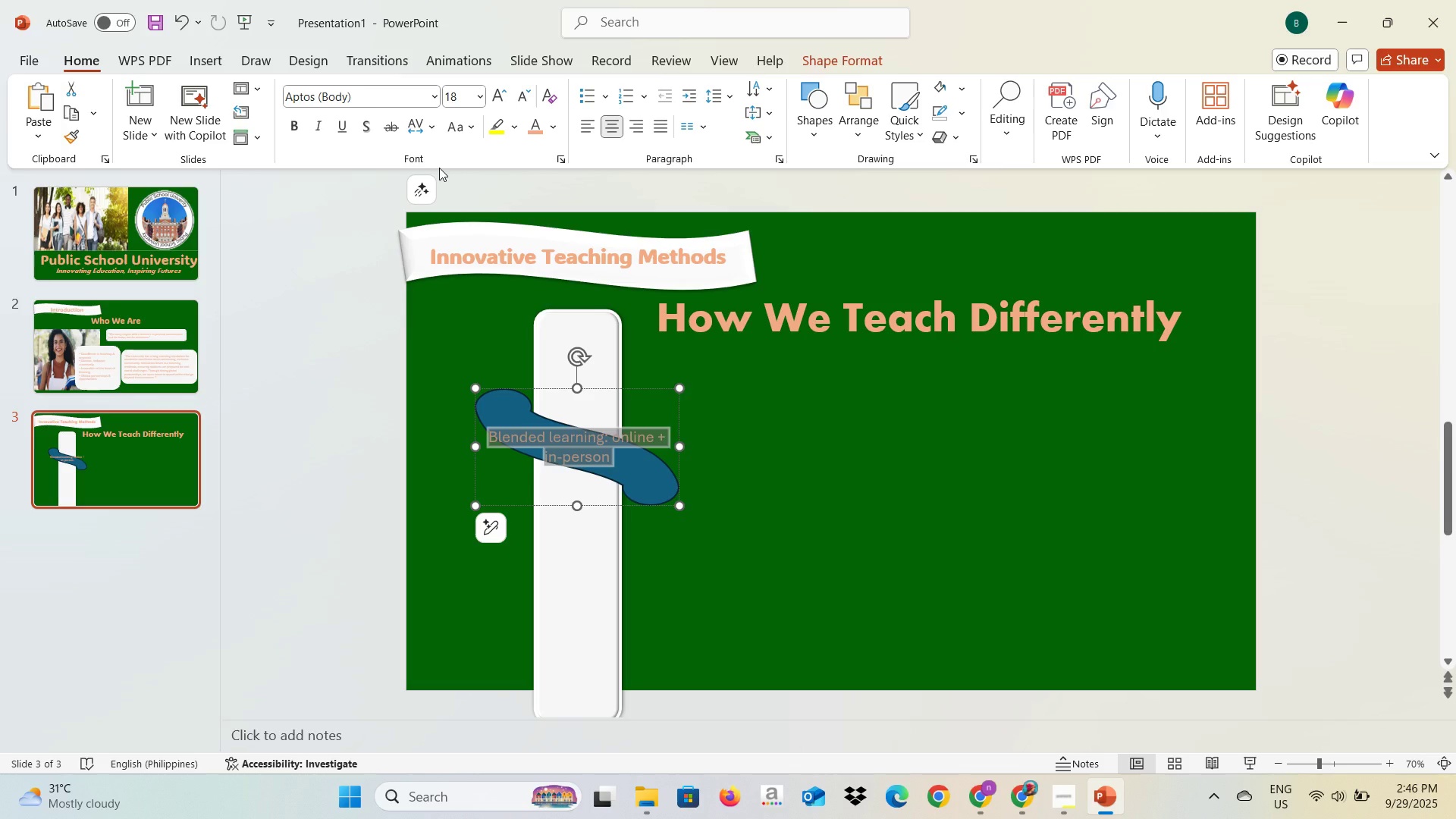 
mouse_move([560, 165])
 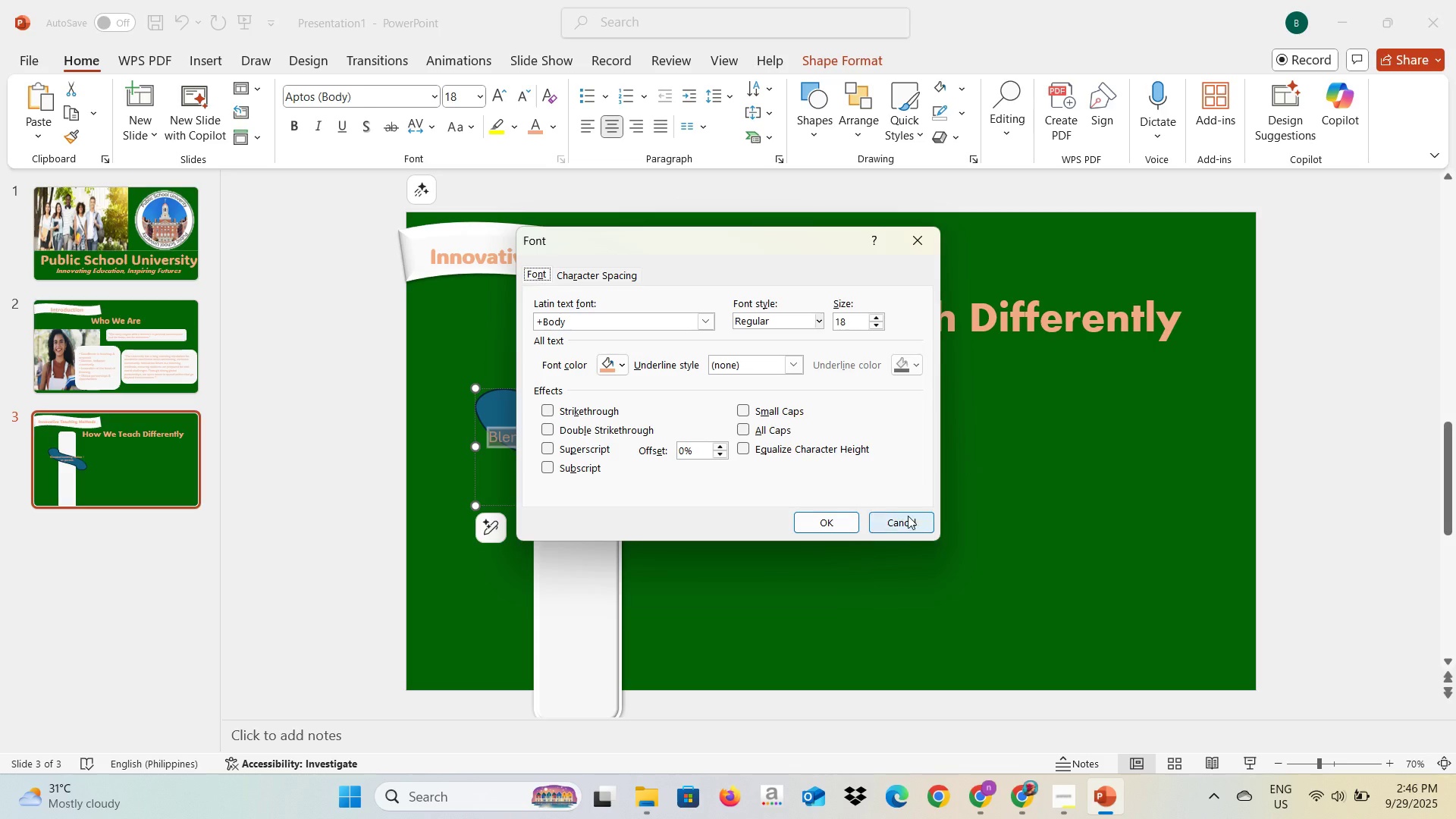 
left_click([904, 526])
 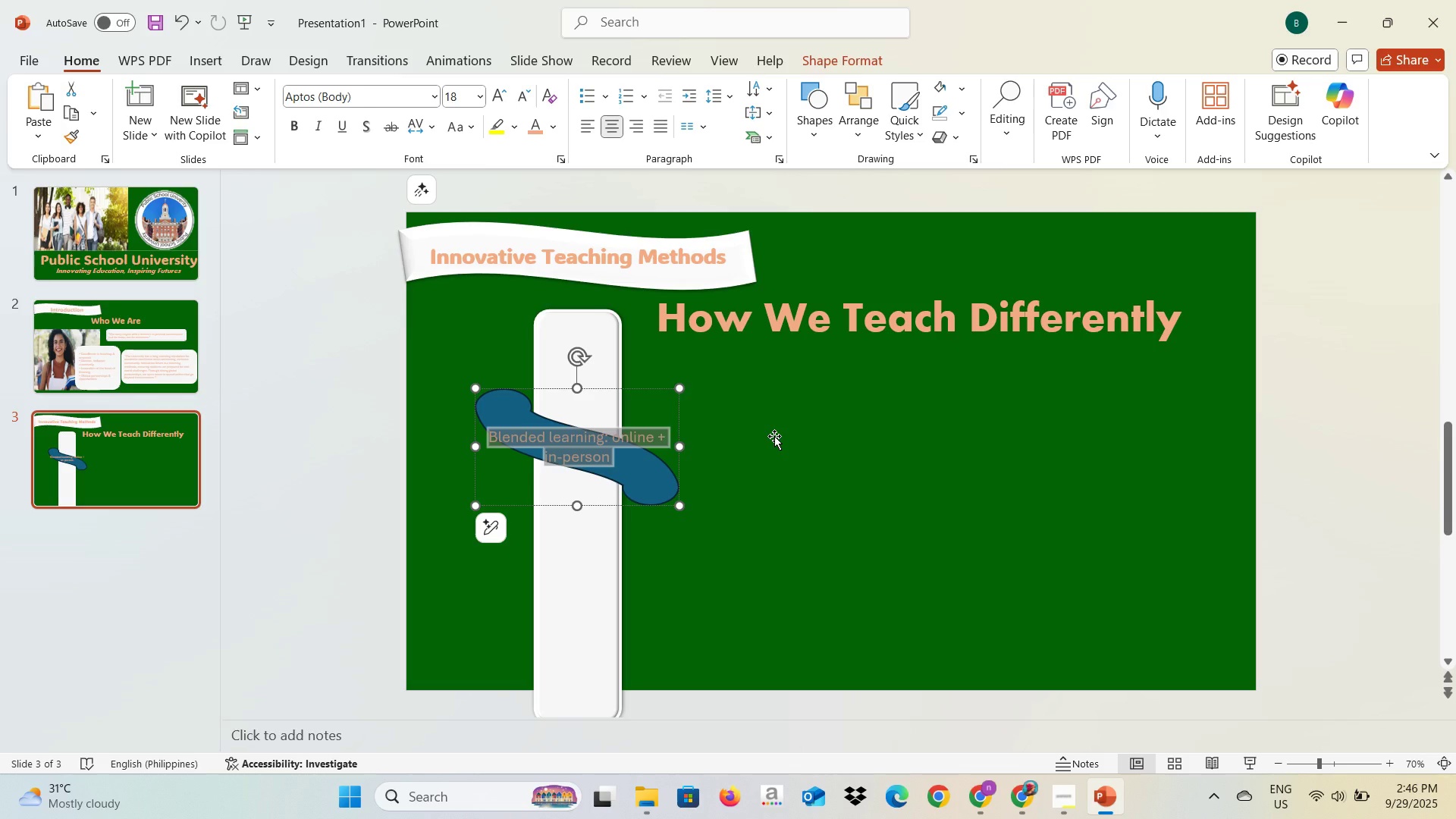 
left_click([759, 443])
 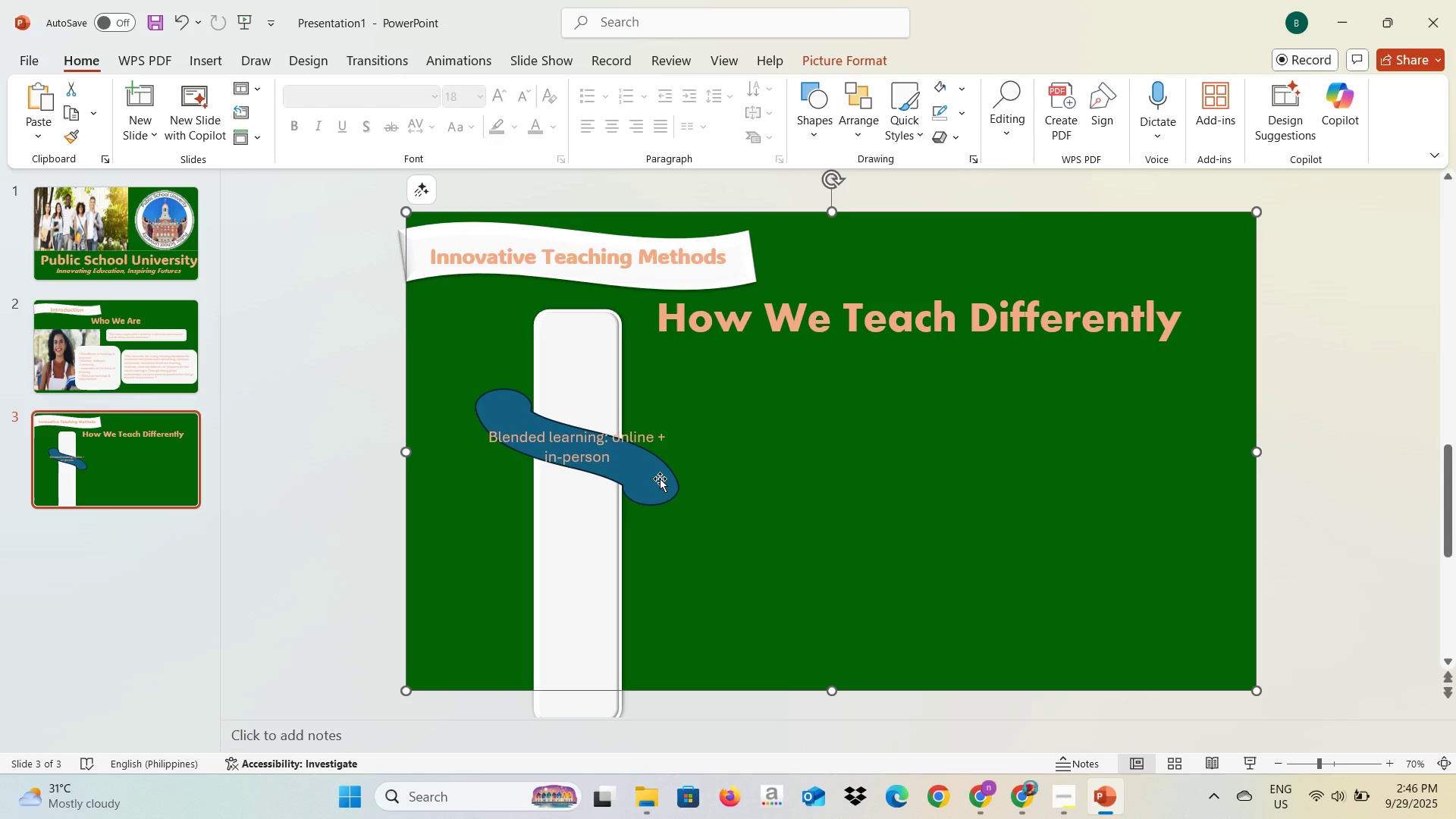 
left_click([660, 483])
 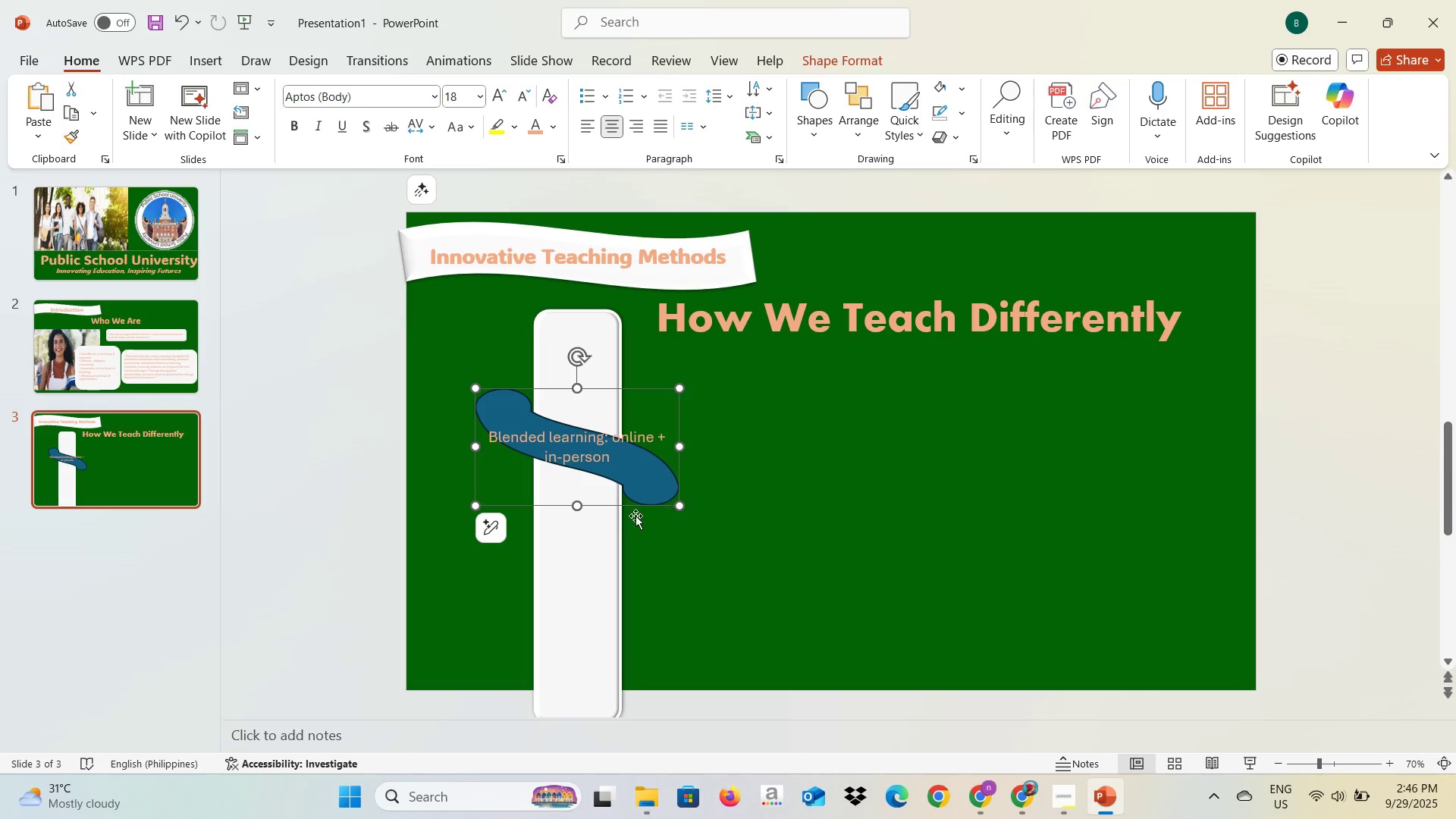 
left_click([603, 541])
 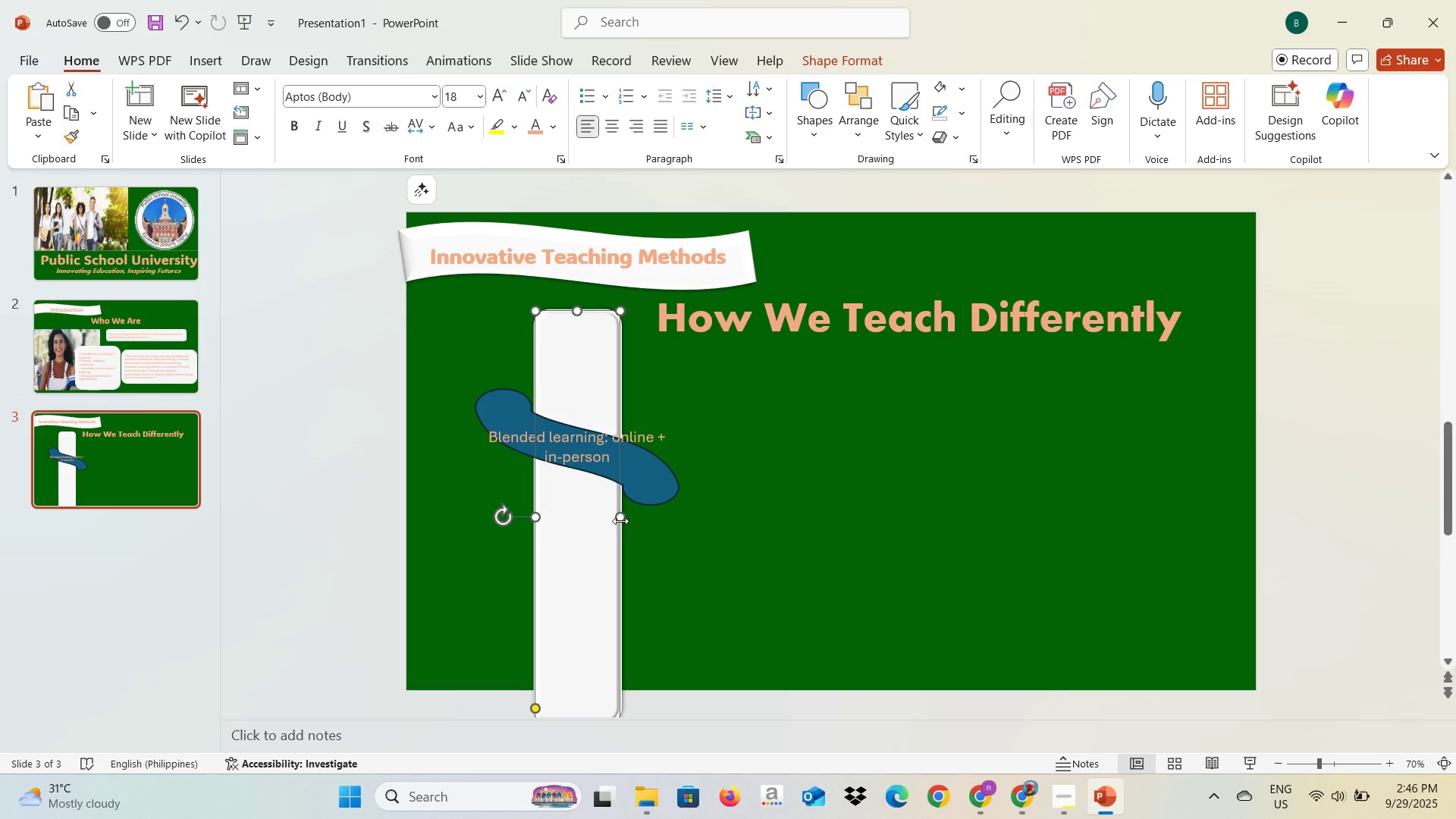 
left_click_drag(start_coordinate=[620, 521], to_coordinate=[670, 529])
 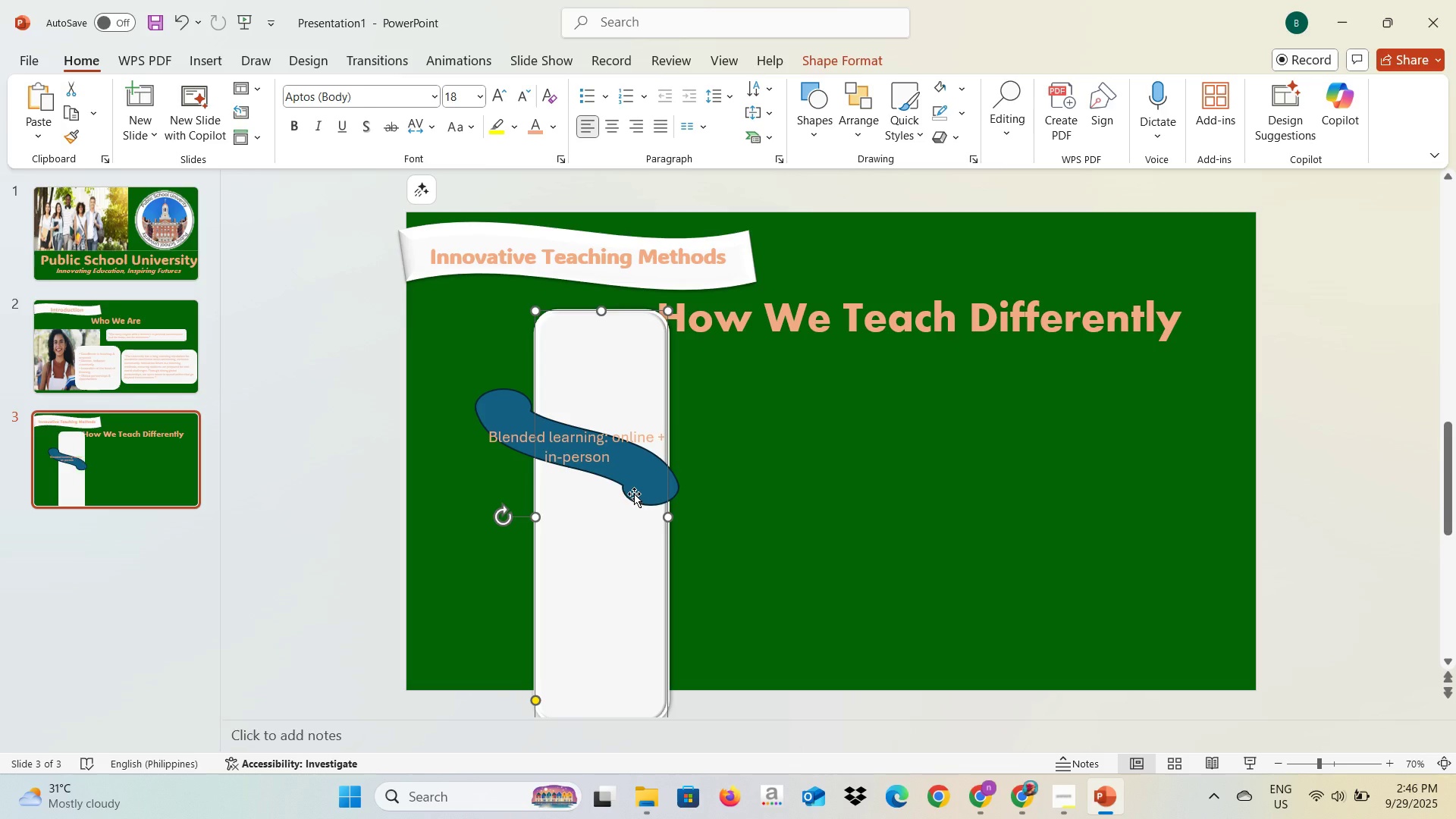 
left_click_drag(start_coordinate=[637, 486], to_coordinate=[643, 491])
 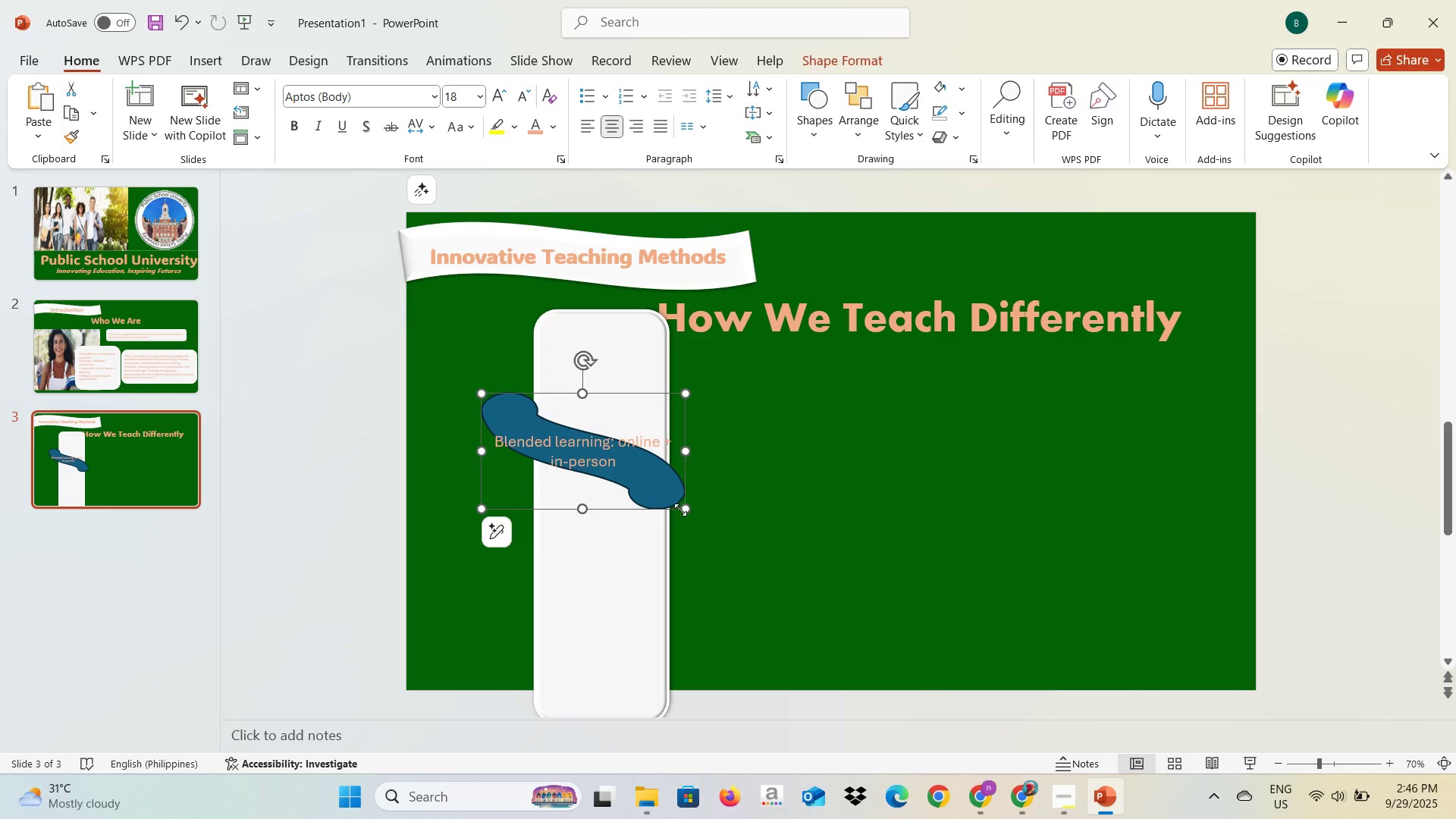 
left_click_drag(start_coordinate=[682, 510], to_coordinate=[732, 552])
 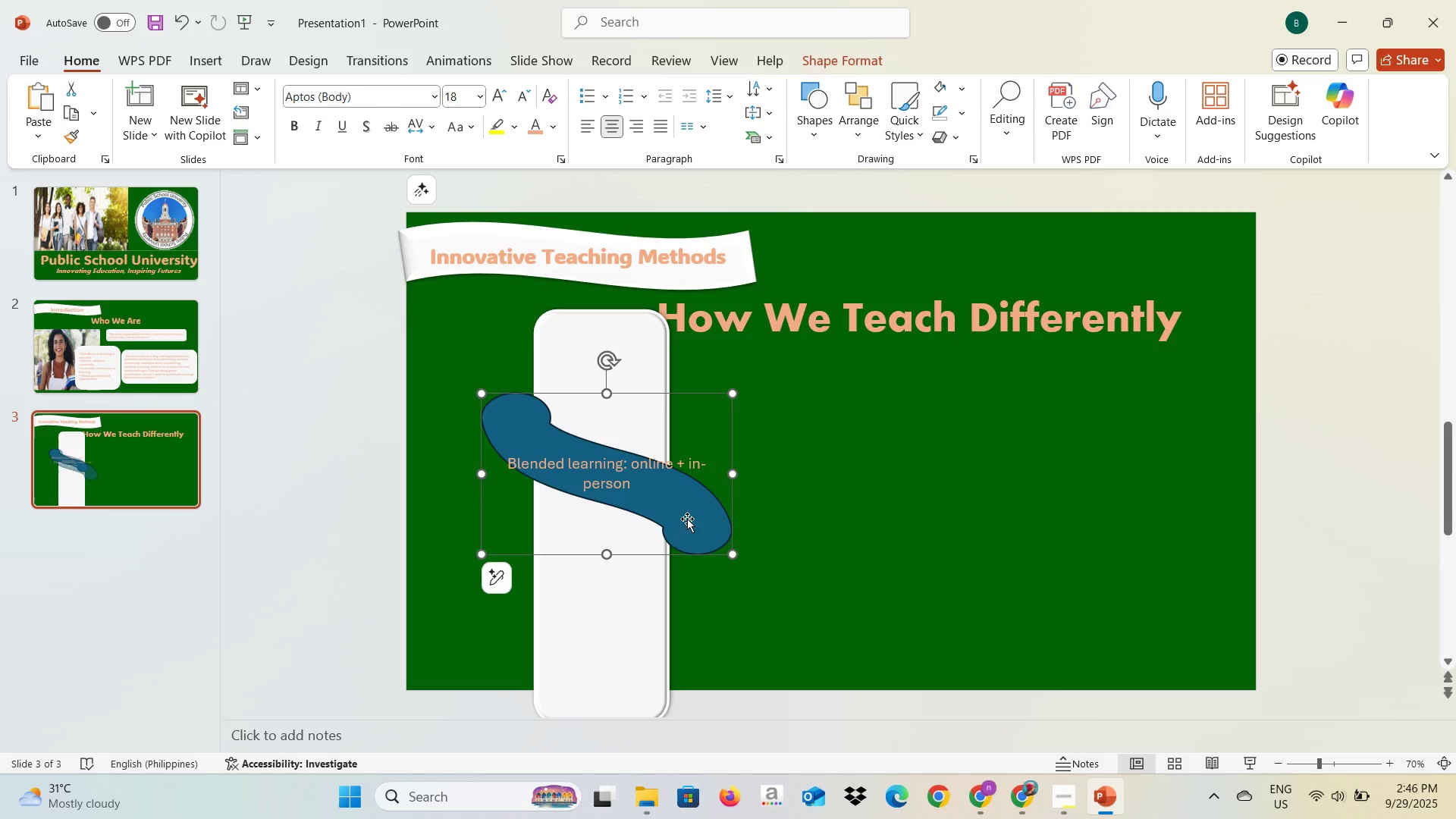 
left_click_drag(start_coordinate=[687, 520], to_coordinate=[681, 491])
 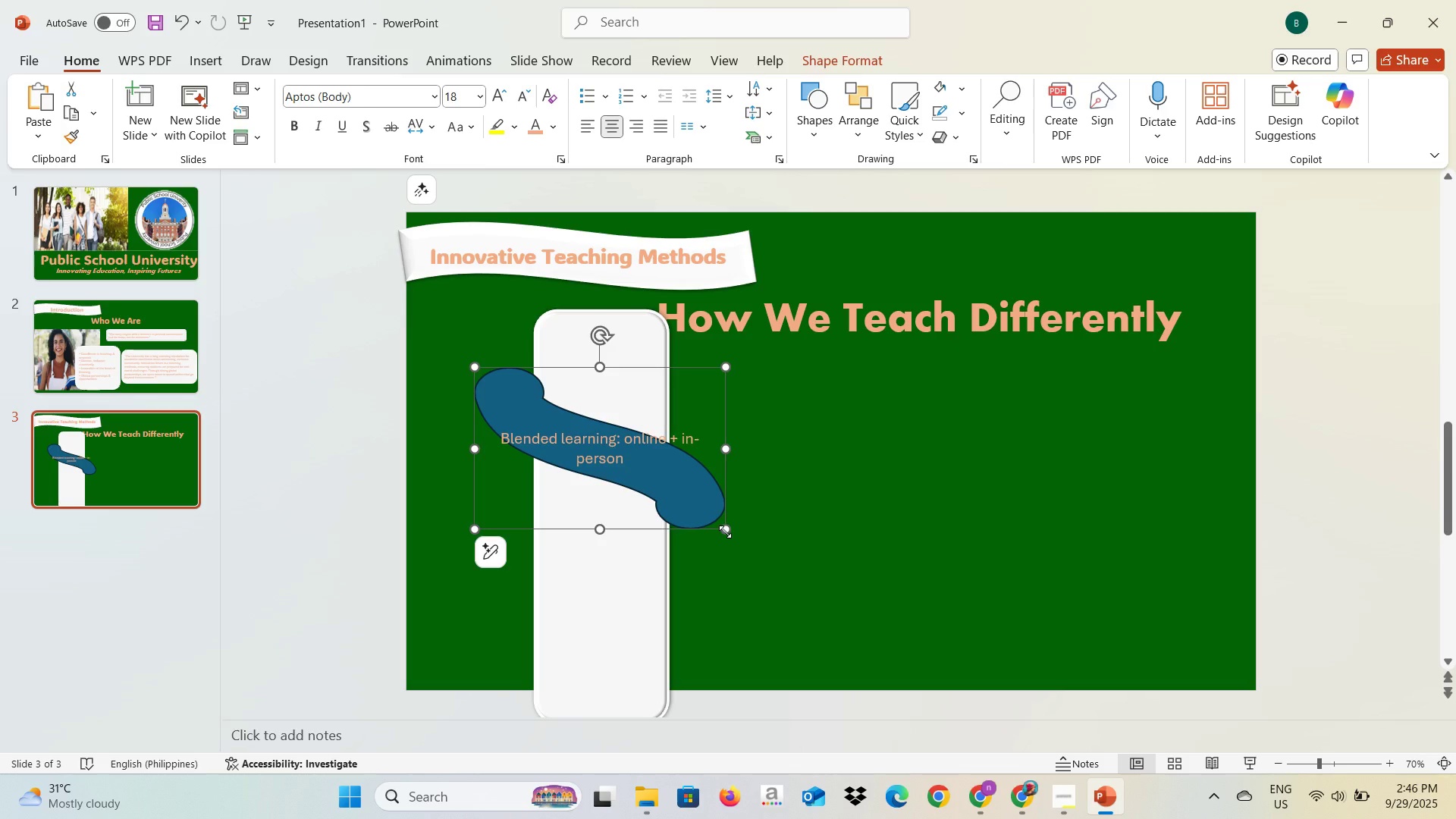 
left_click_drag(start_coordinate=[725, 532], to_coordinate=[744, 548])
 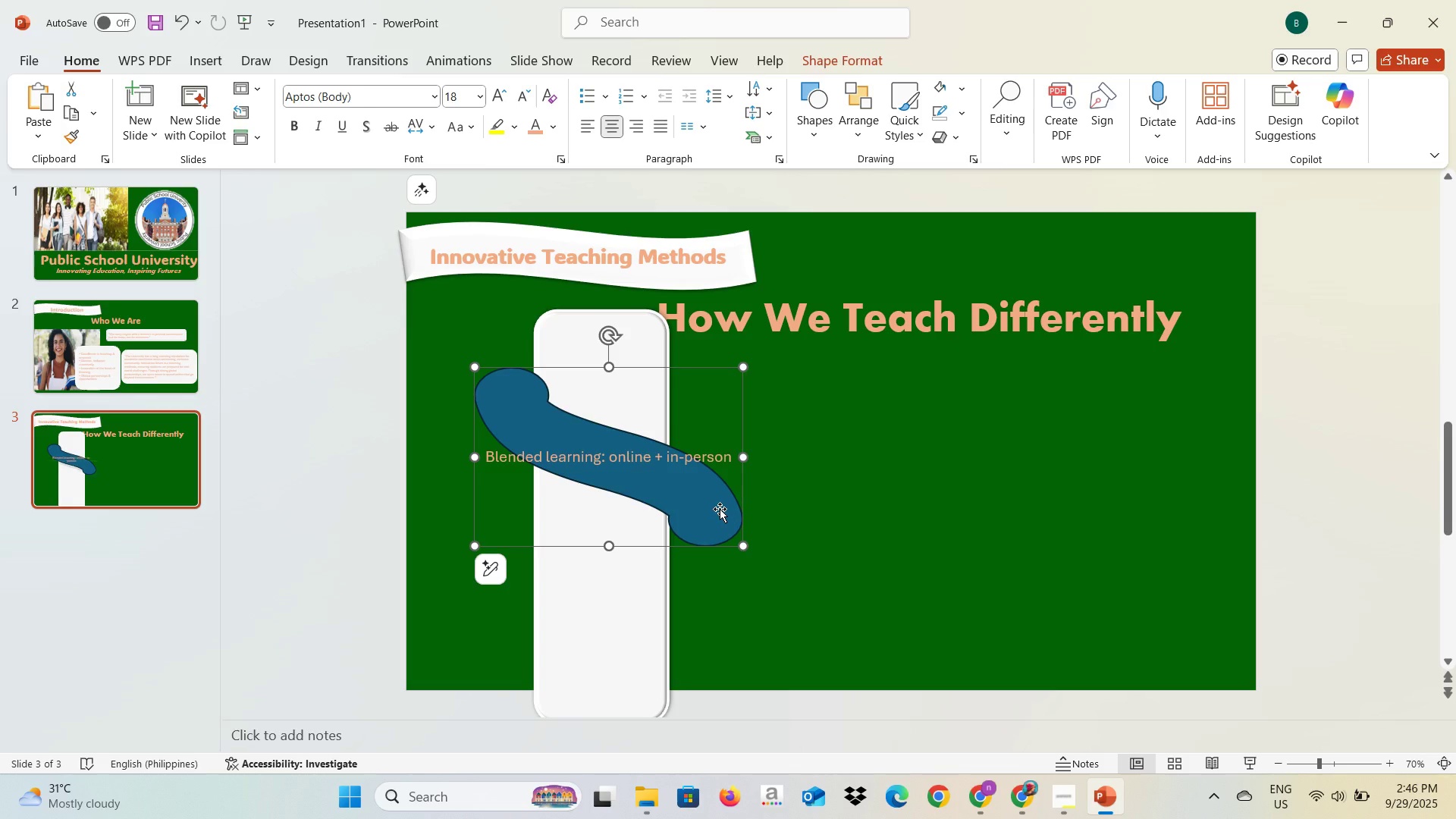 
left_click_drag(start_coordinate=[719, 511], to_coordinate=[710, 500])
 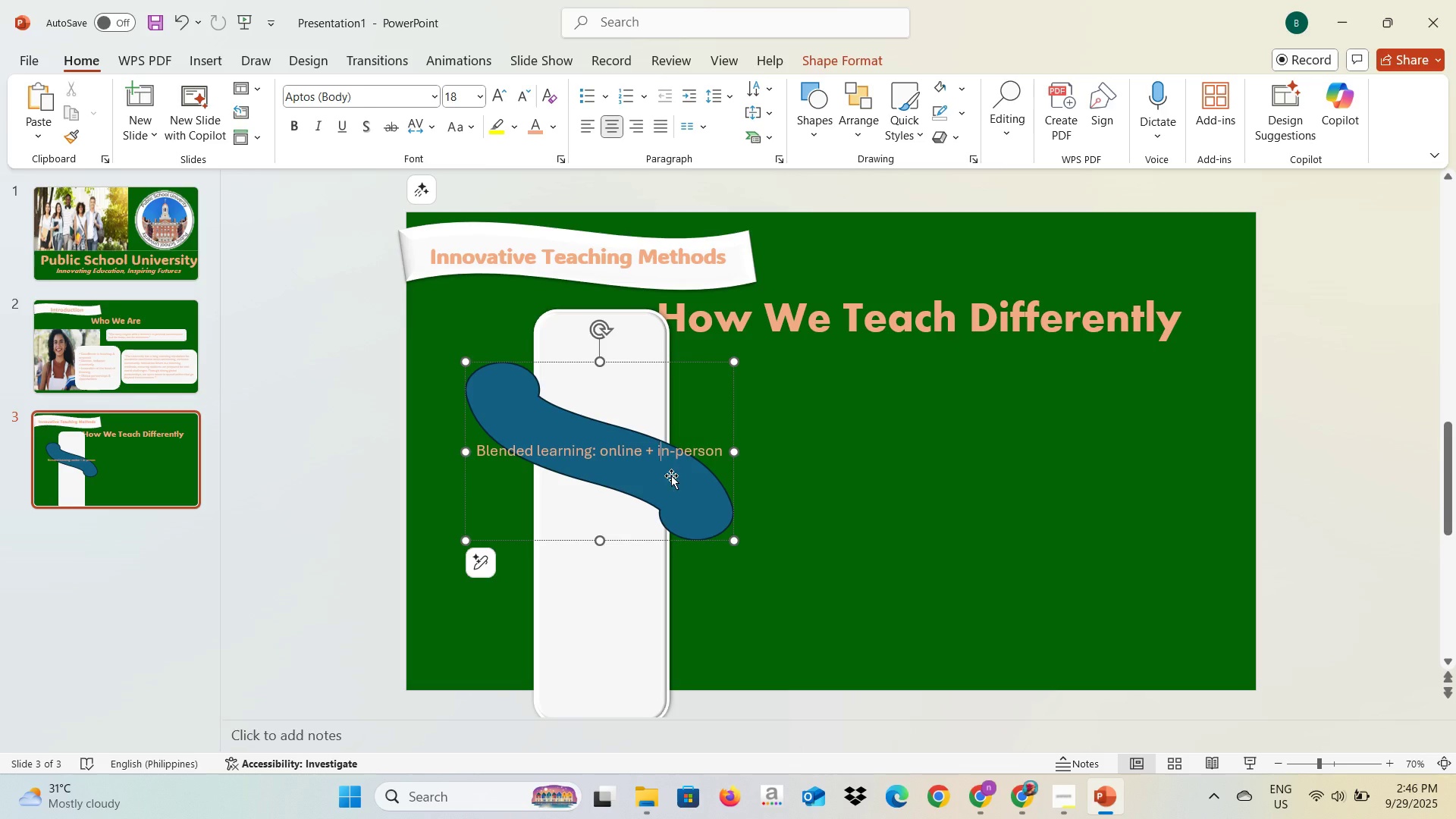 
left_click([619, 582])
 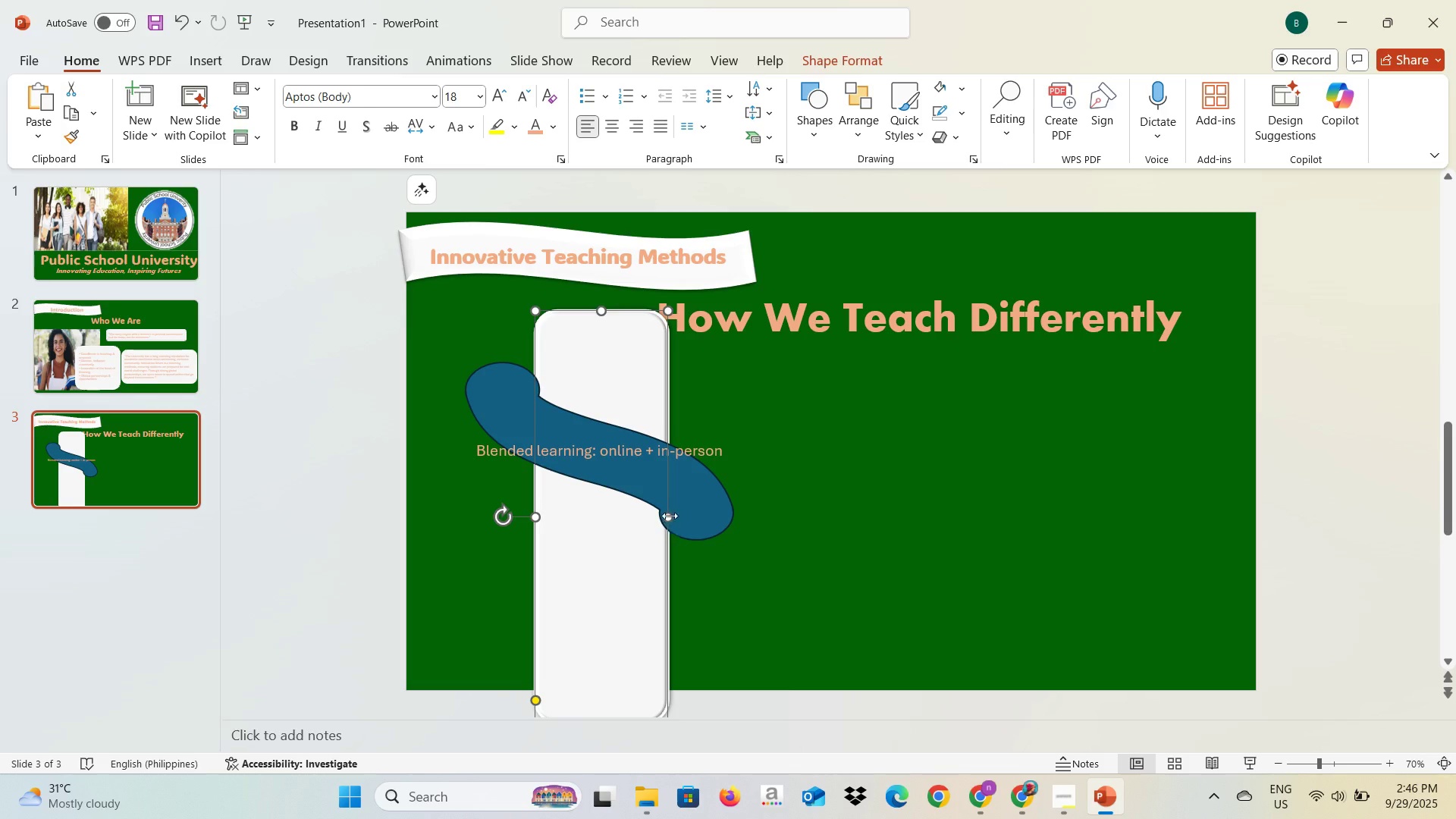 
left_click_drag(start_coordinate=[670, 516], to_coordinate=[739, 519])
 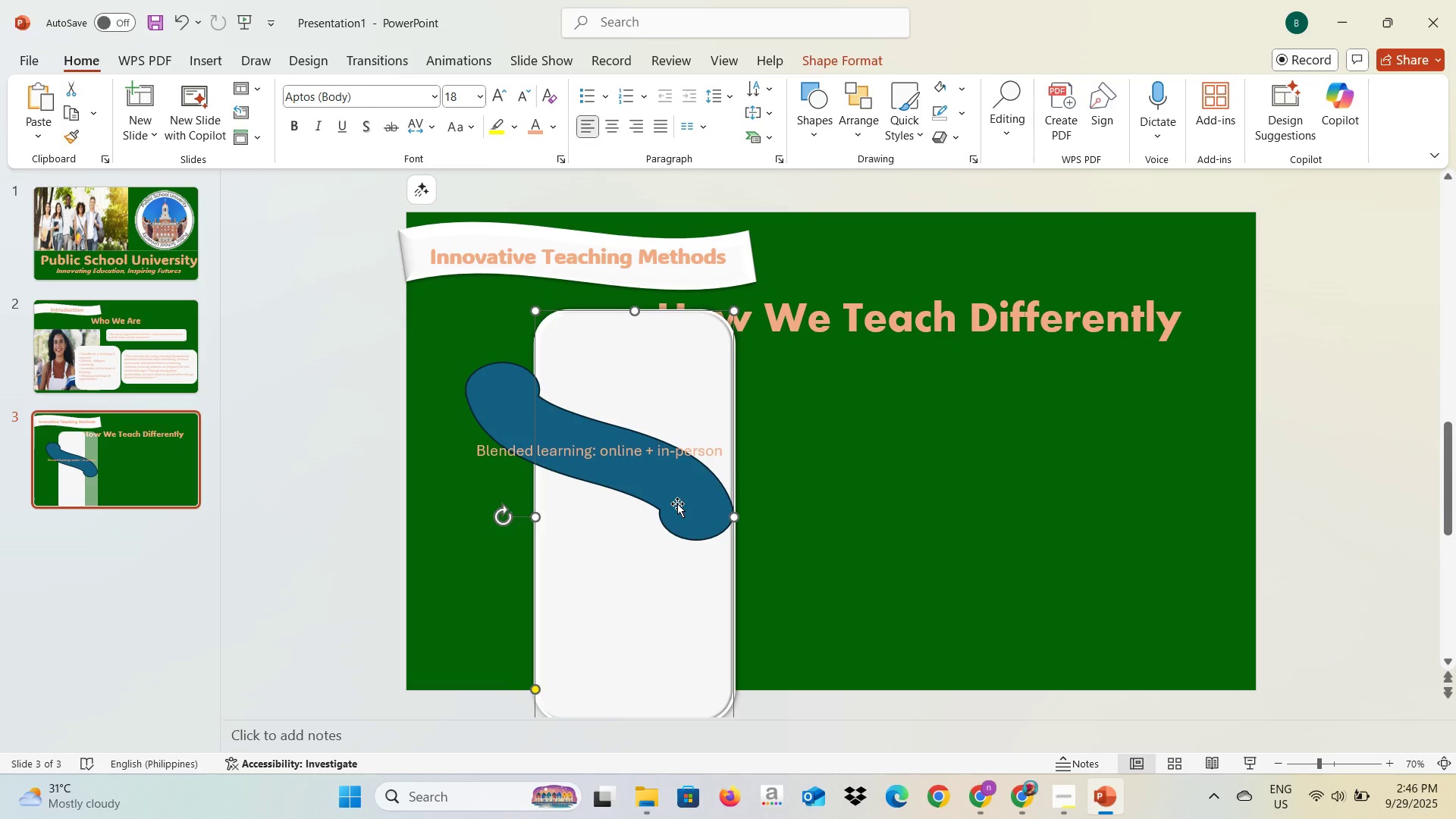 
left_click([677, 504])
 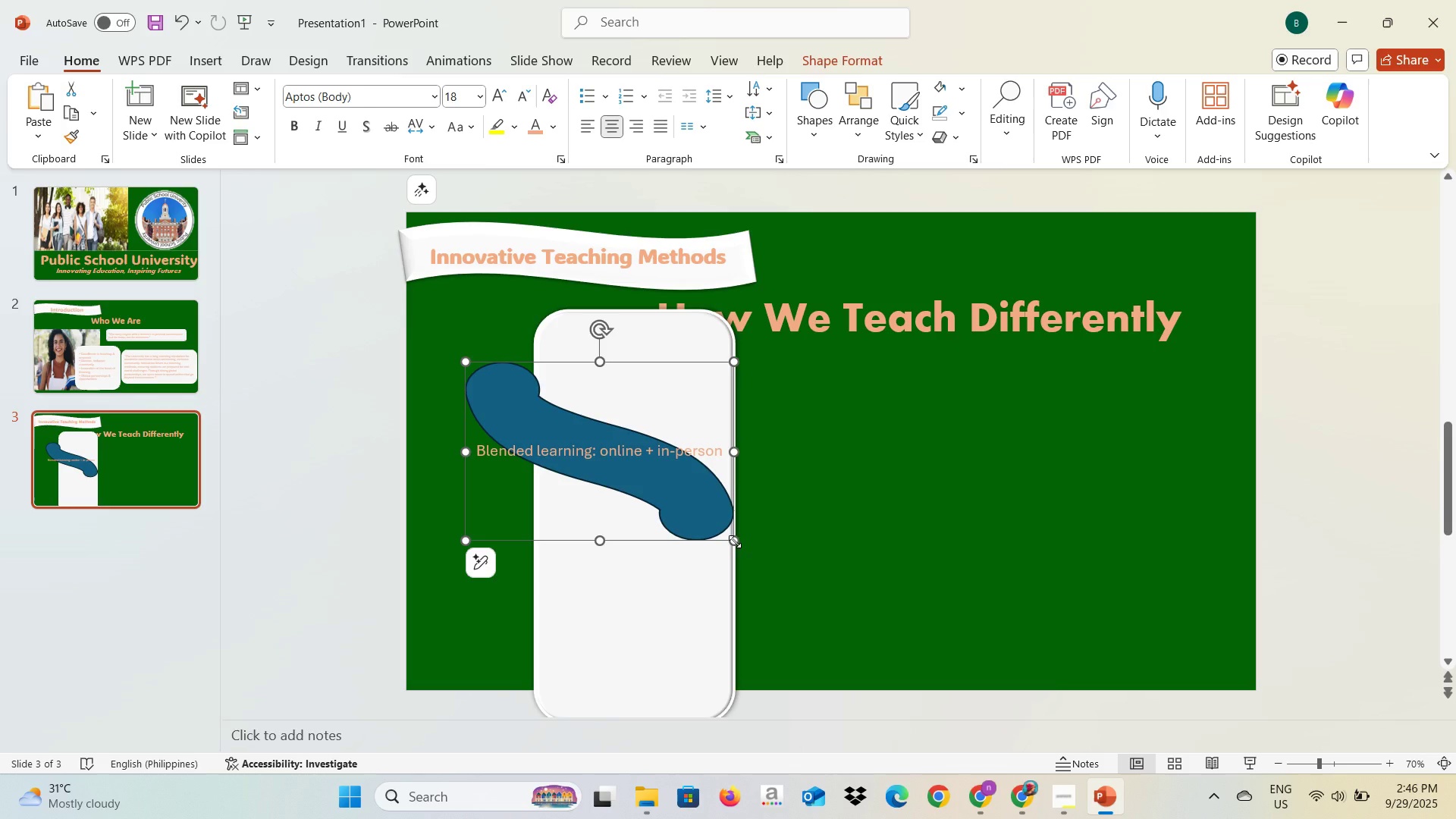 
left_click_drag(start_coordinate=[735, 541], to_coordinate=[798, 576])
 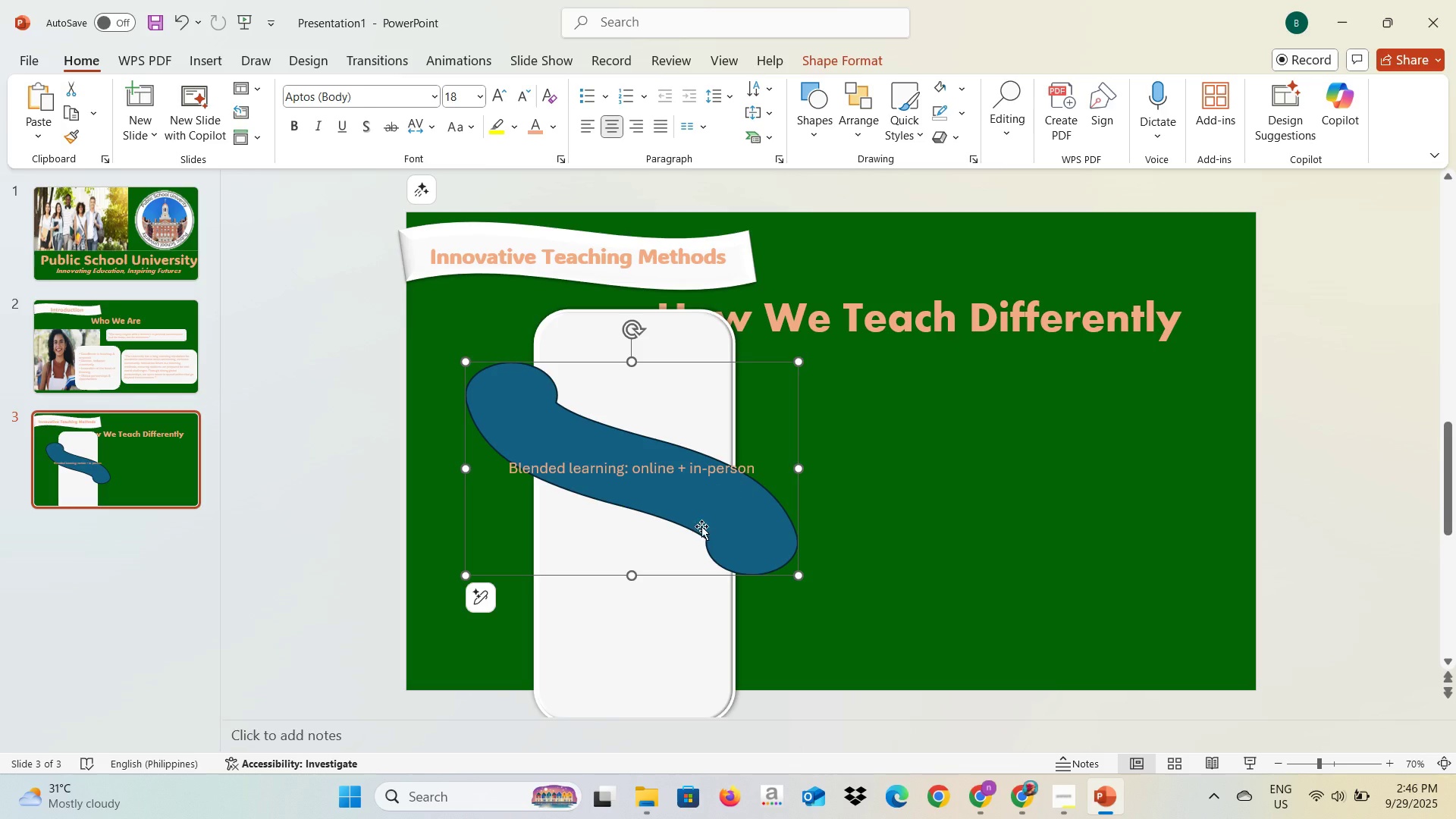 
left_click([653, 617])
 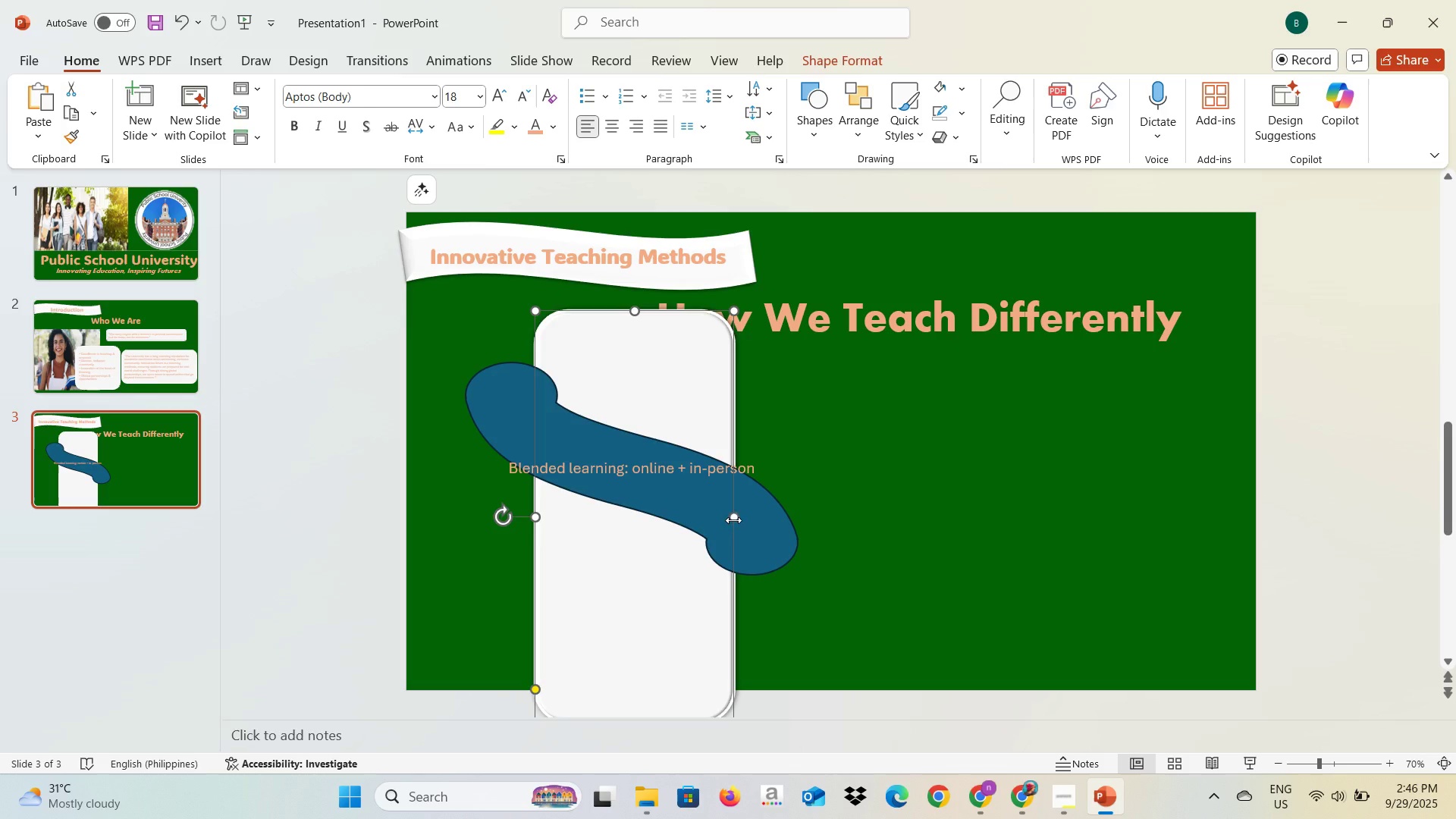 
left_click_drag(start_coordinate=[733, 520], to_coordinate=[795, 520])
 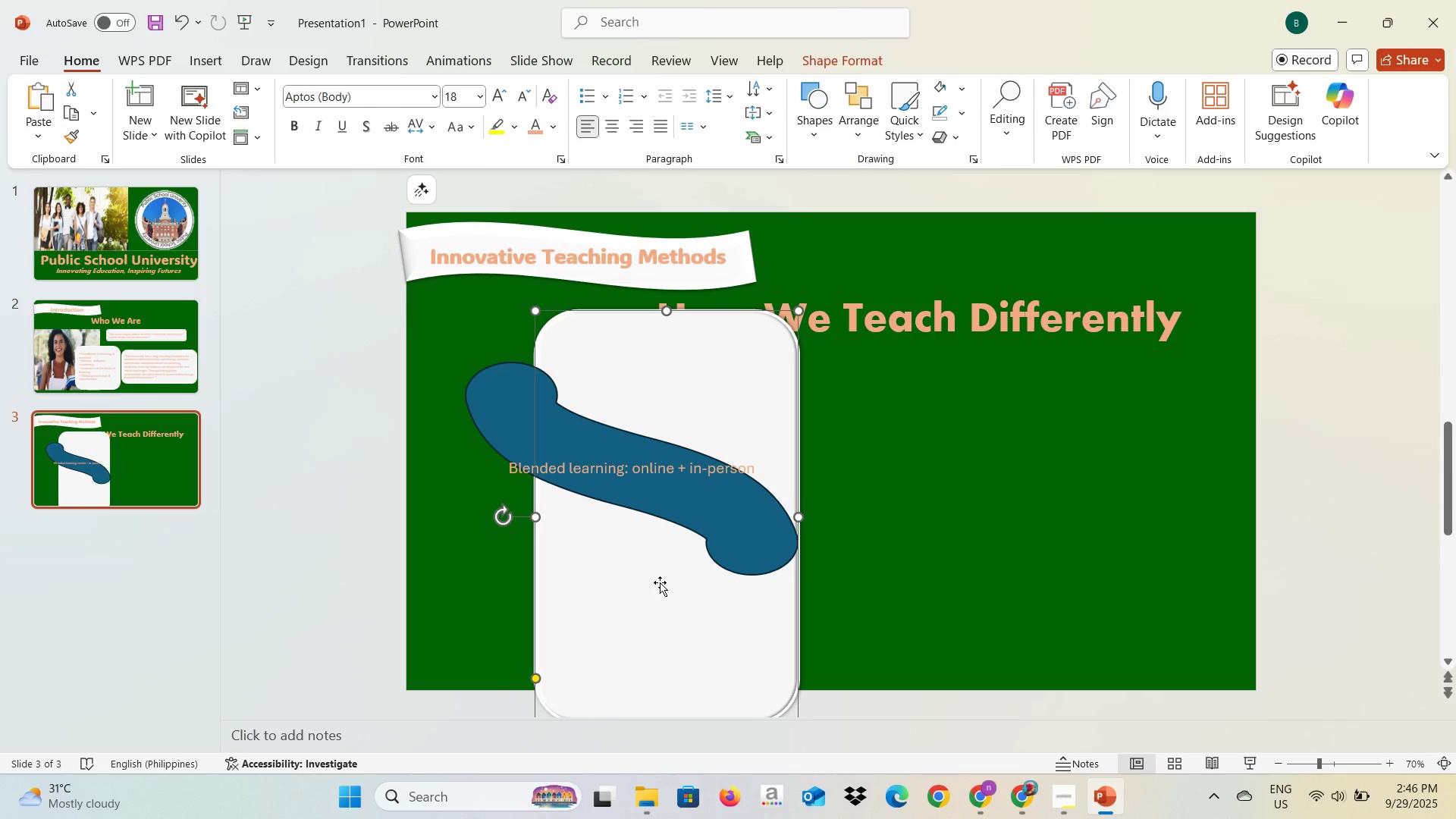 
left_click_drag(start_coordinate=[657, 585], to_coordinate=[629, 582])
 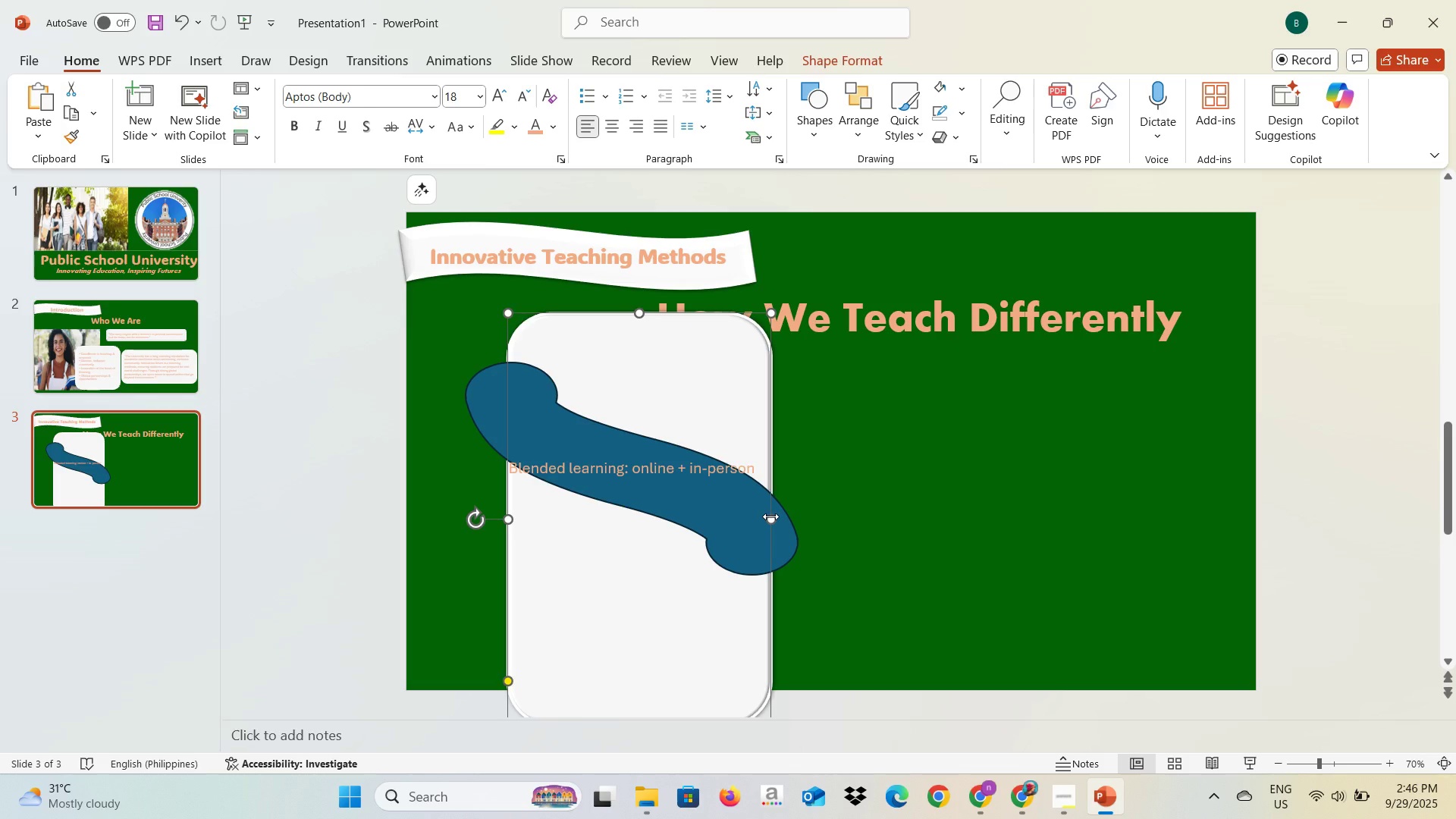 
left_click_drag(start_coordinate=[770, 516], to_coordinate=[767, 529])
 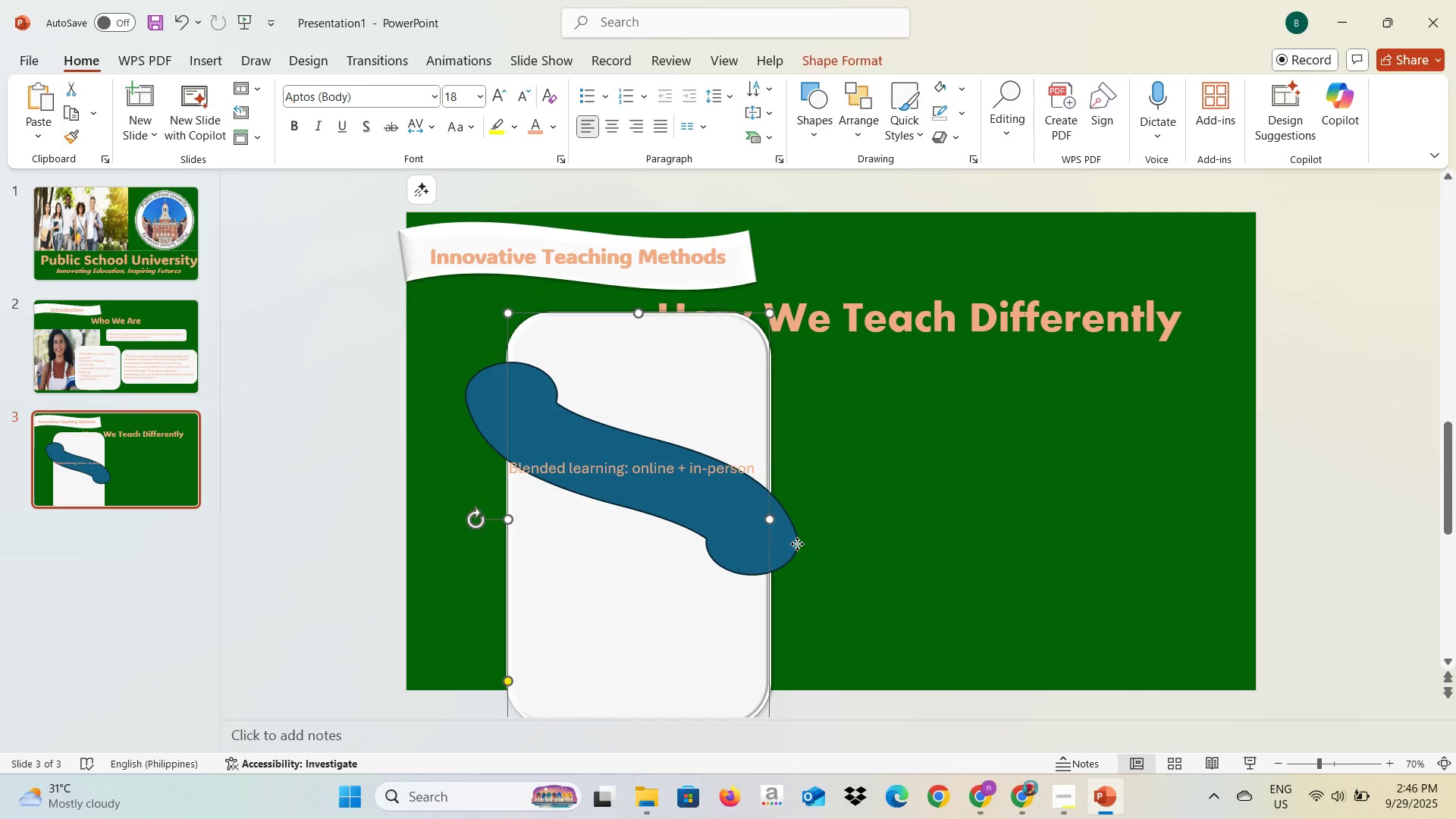 
left_click([797, 544])
 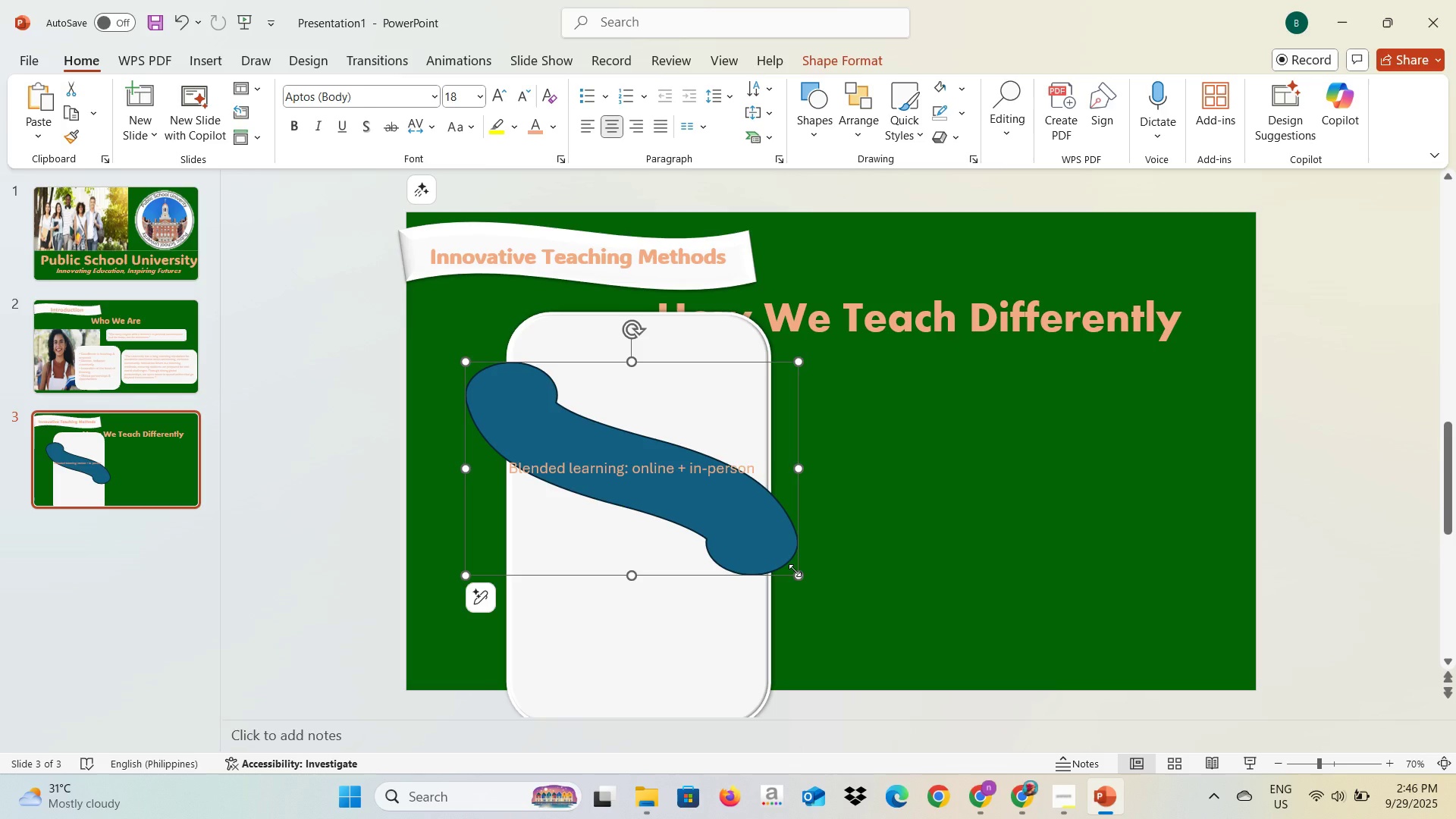 
left_click_drag(start_coordinate=[795, 572], to_coordinate=[877, 582])
 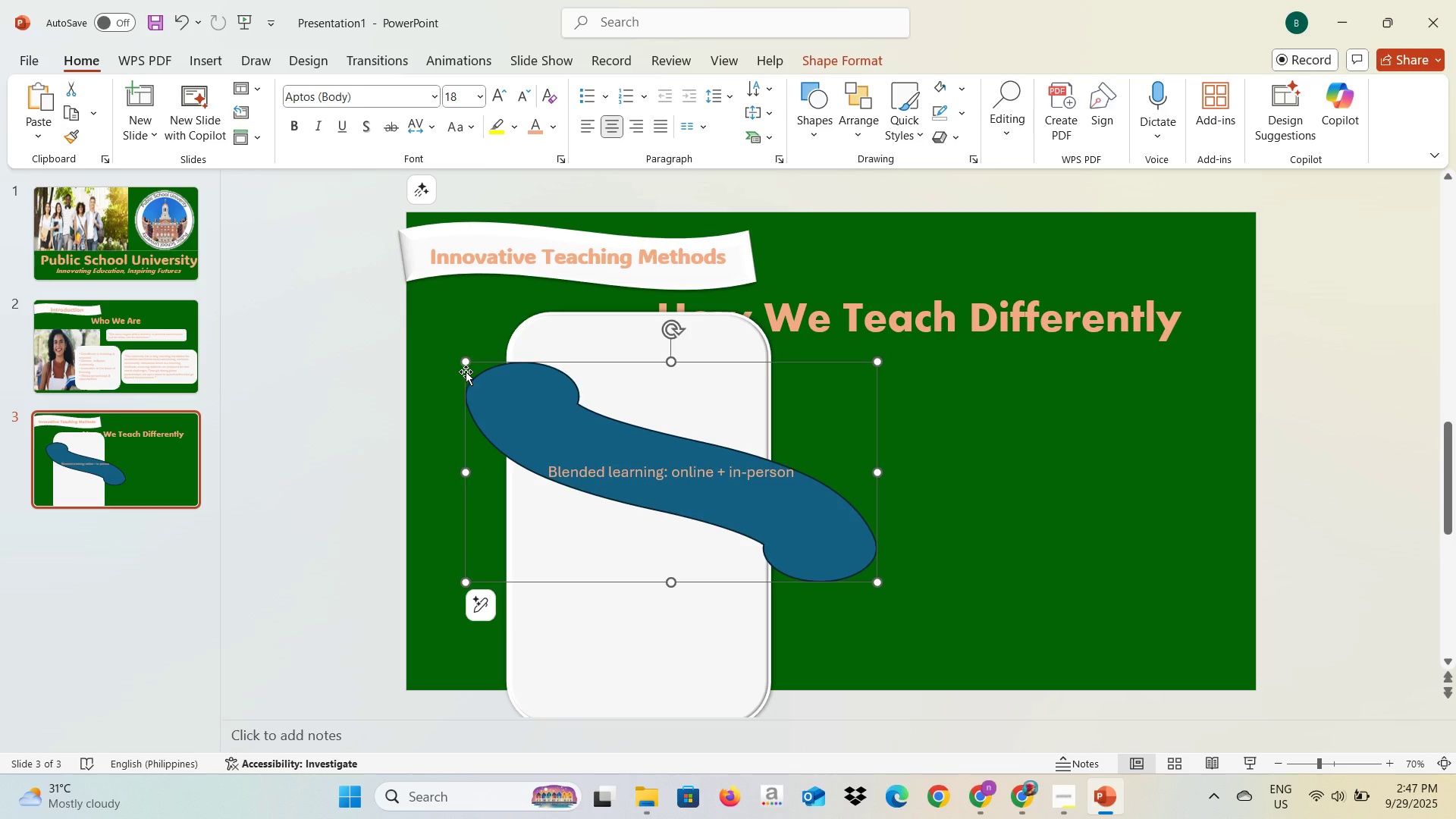 
left_click_drag(start_coordinate=[464, 364], to_coordinate=[362, 356])
 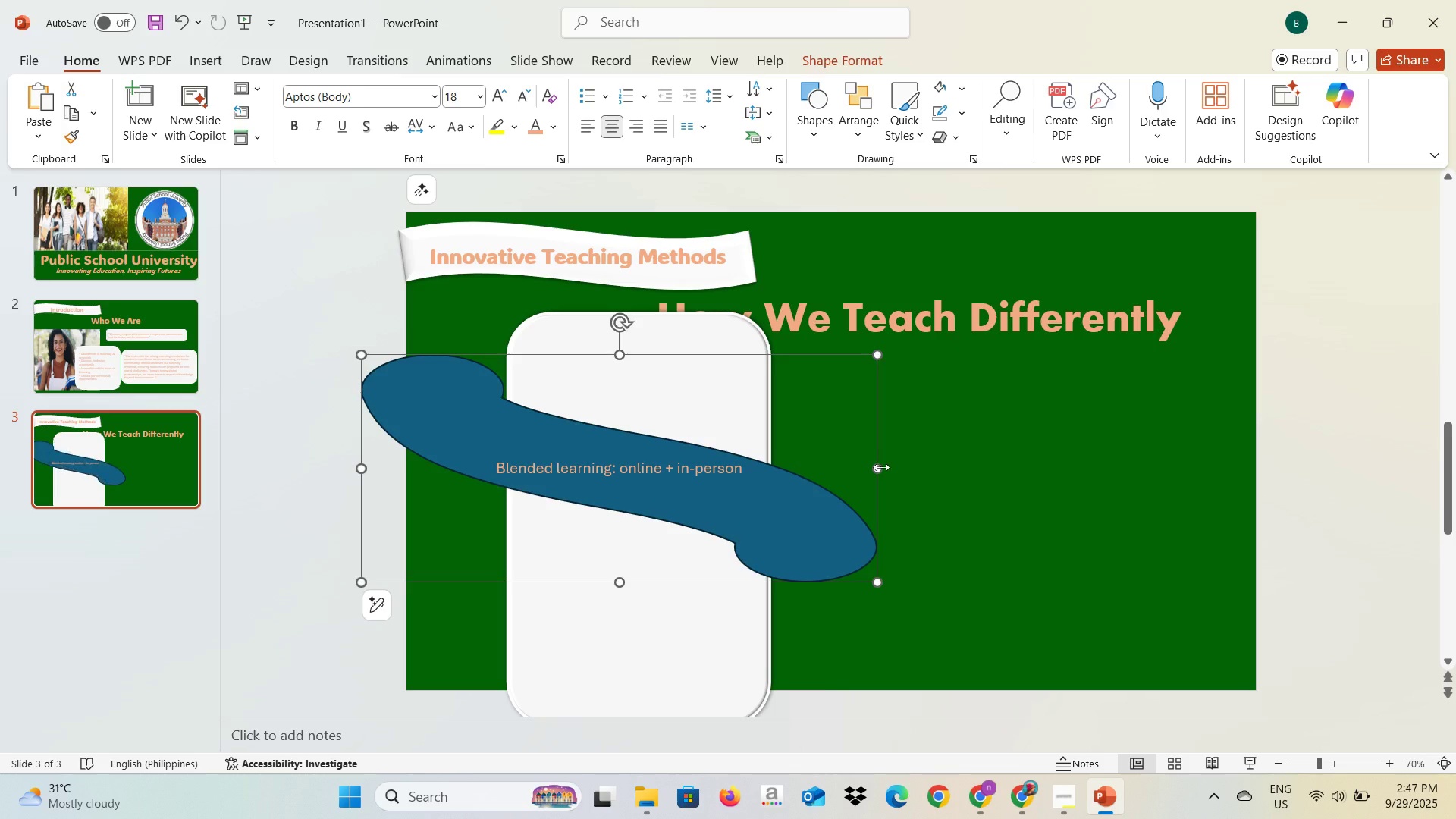 
left_click([890, 471])
 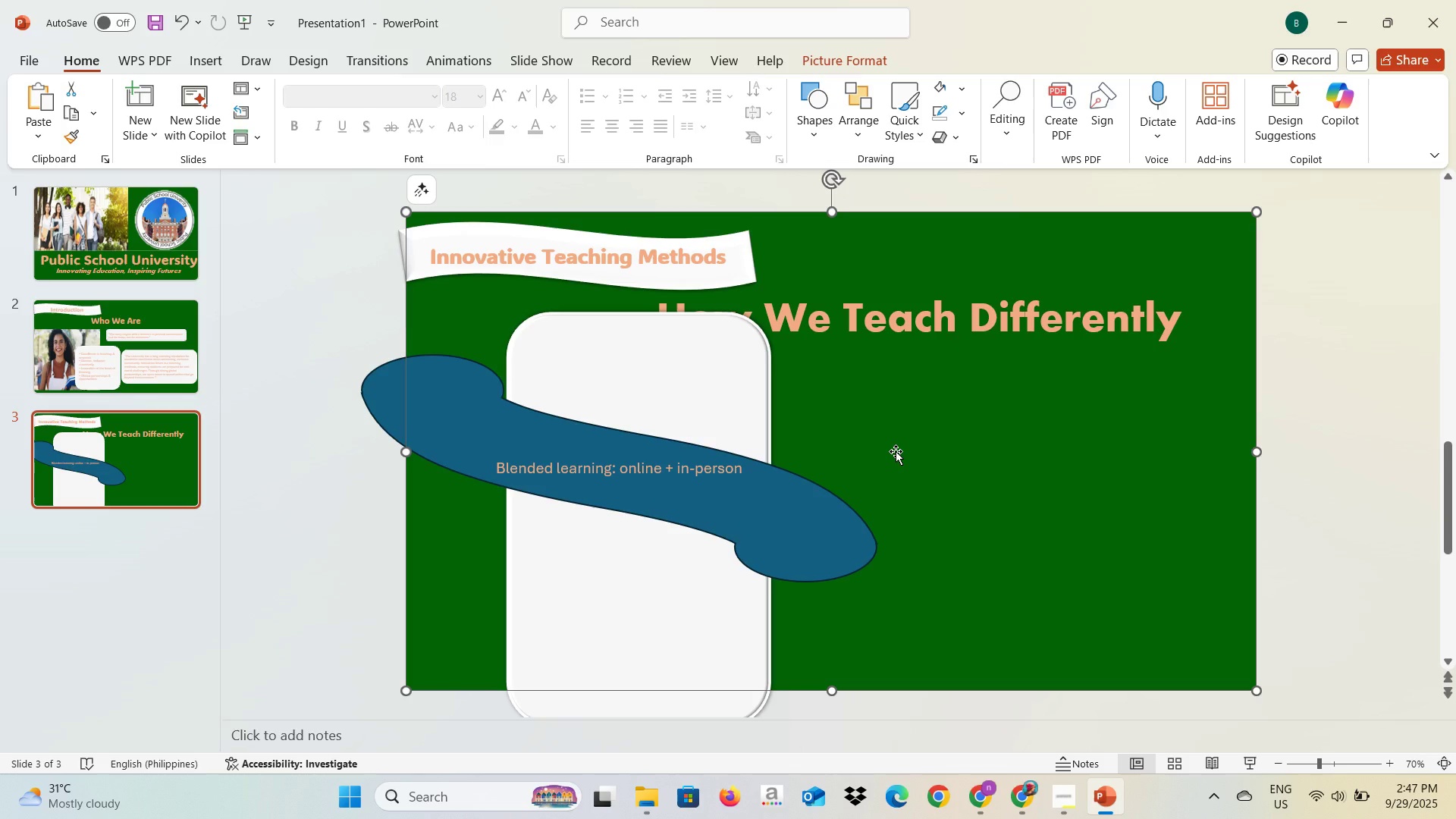 
wait(5.69)
 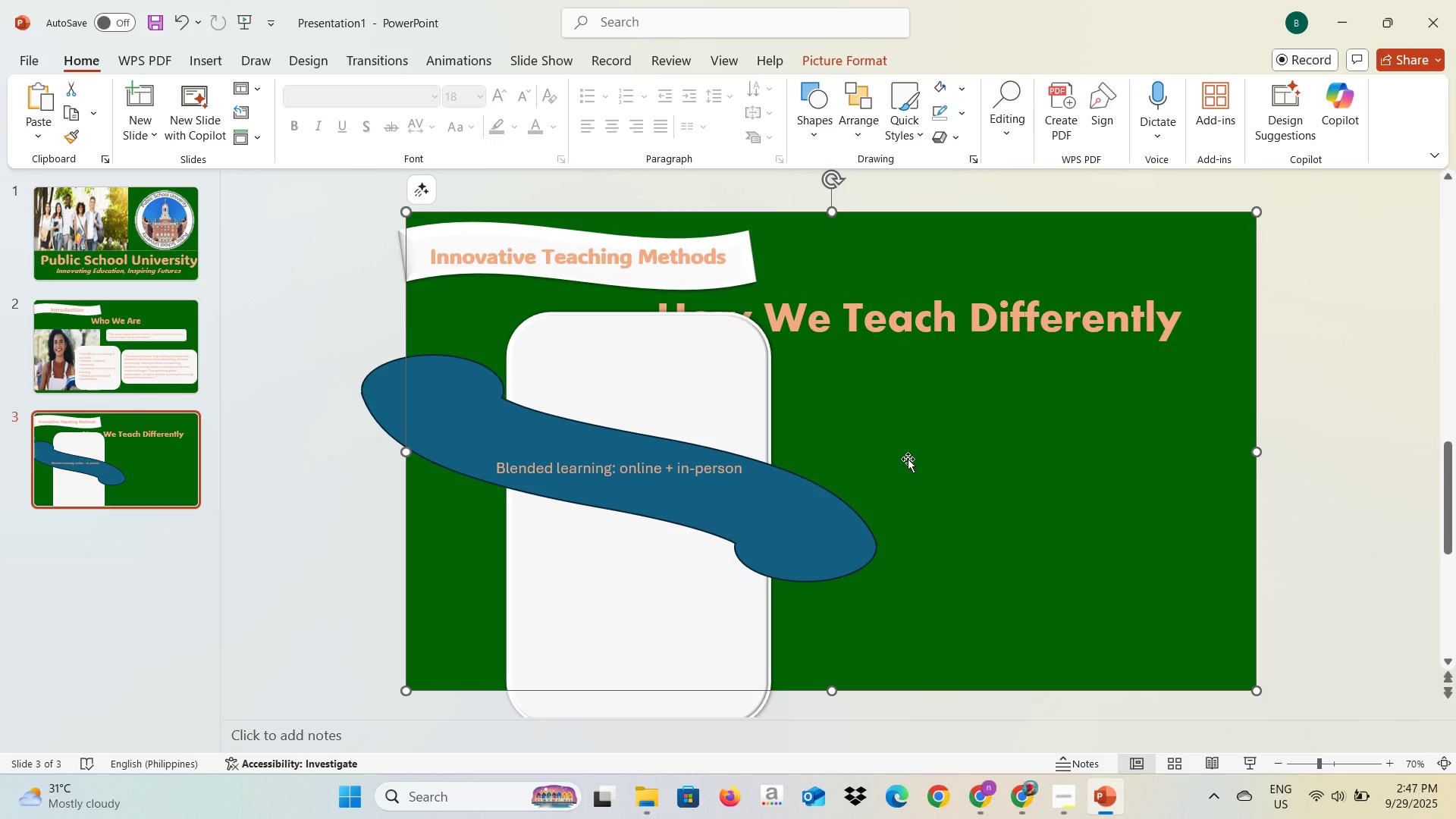 
key(Control+Z)
 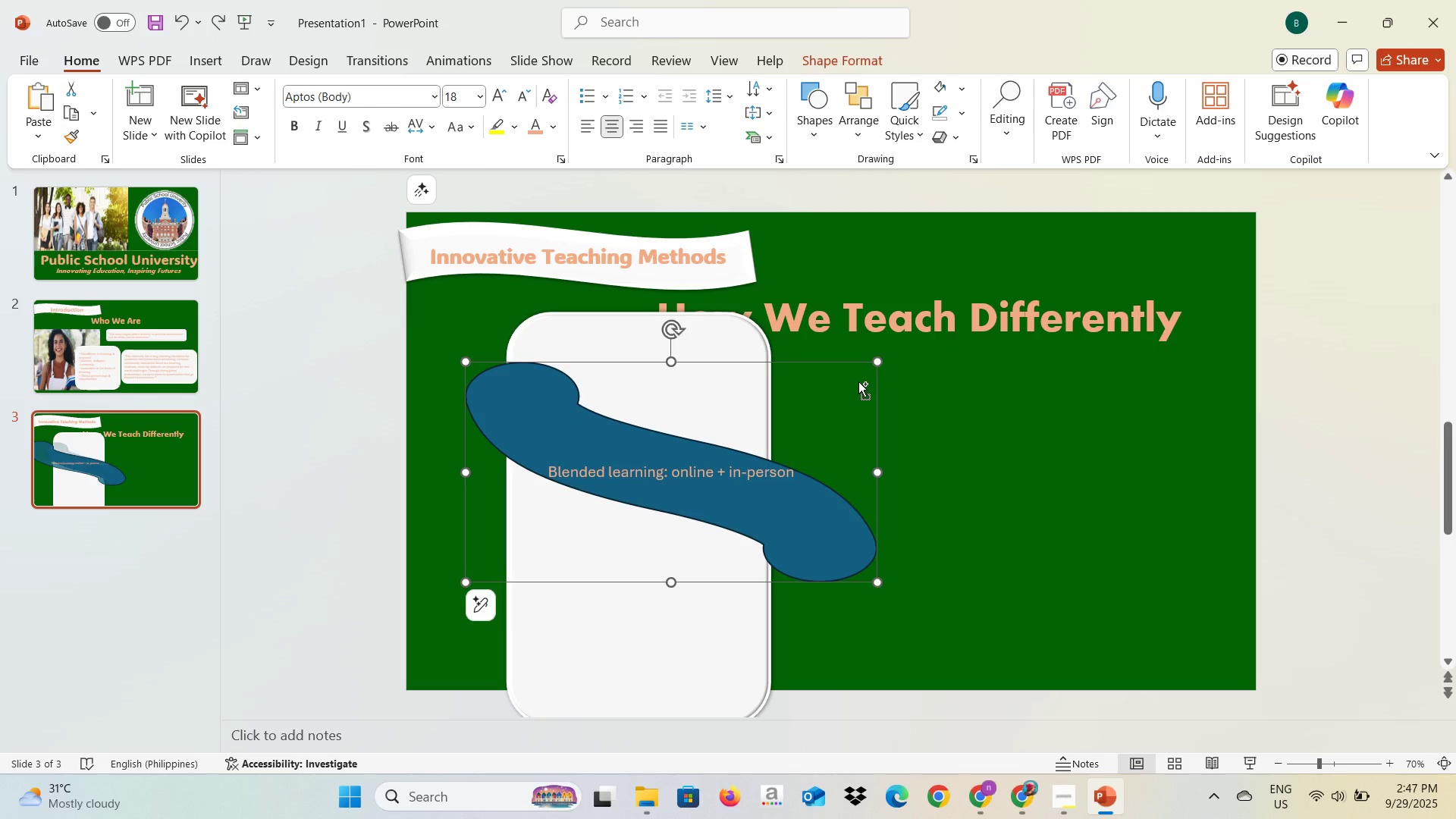 
key(Control+Z)
 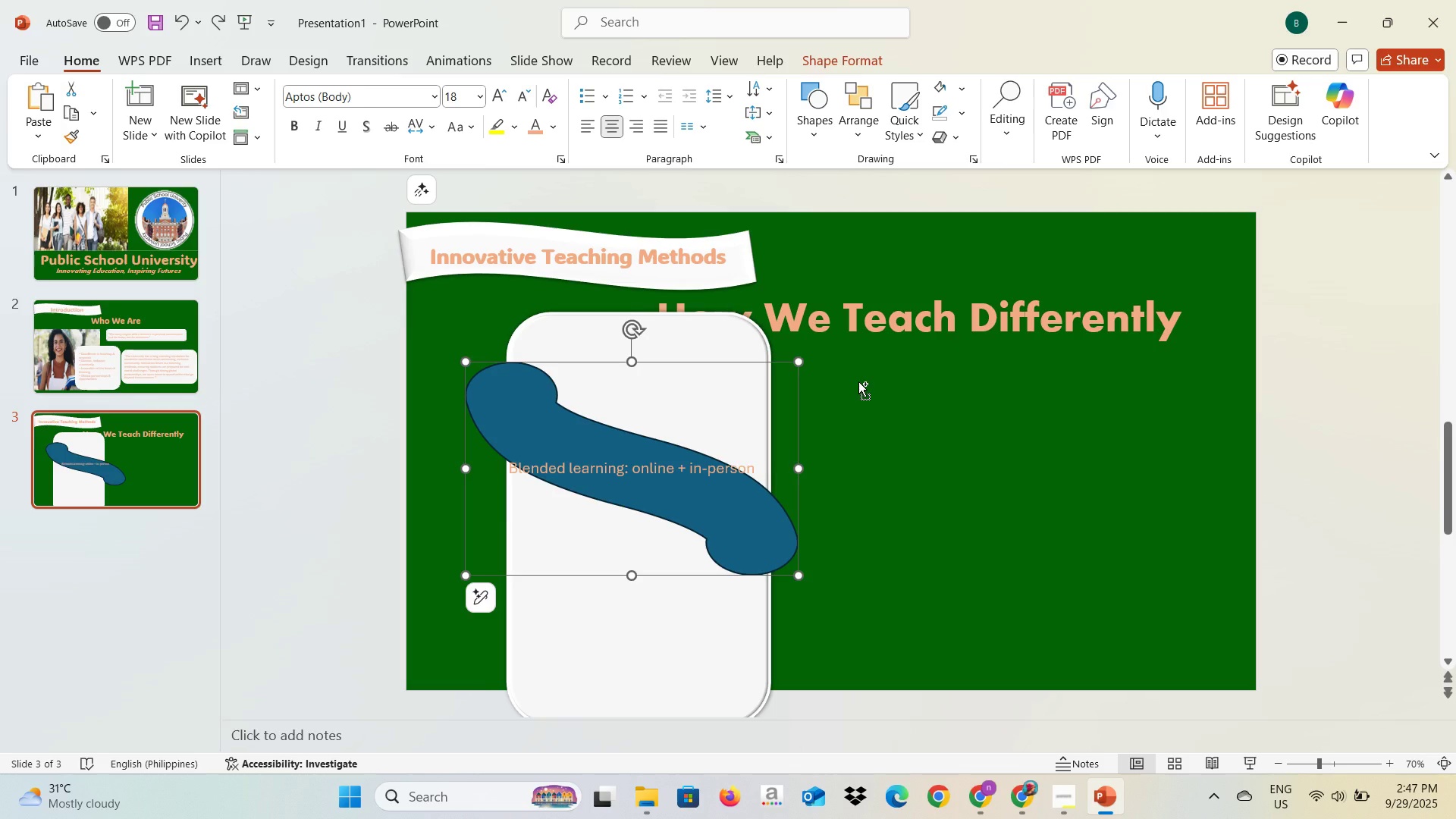 
key(Control+Z)
 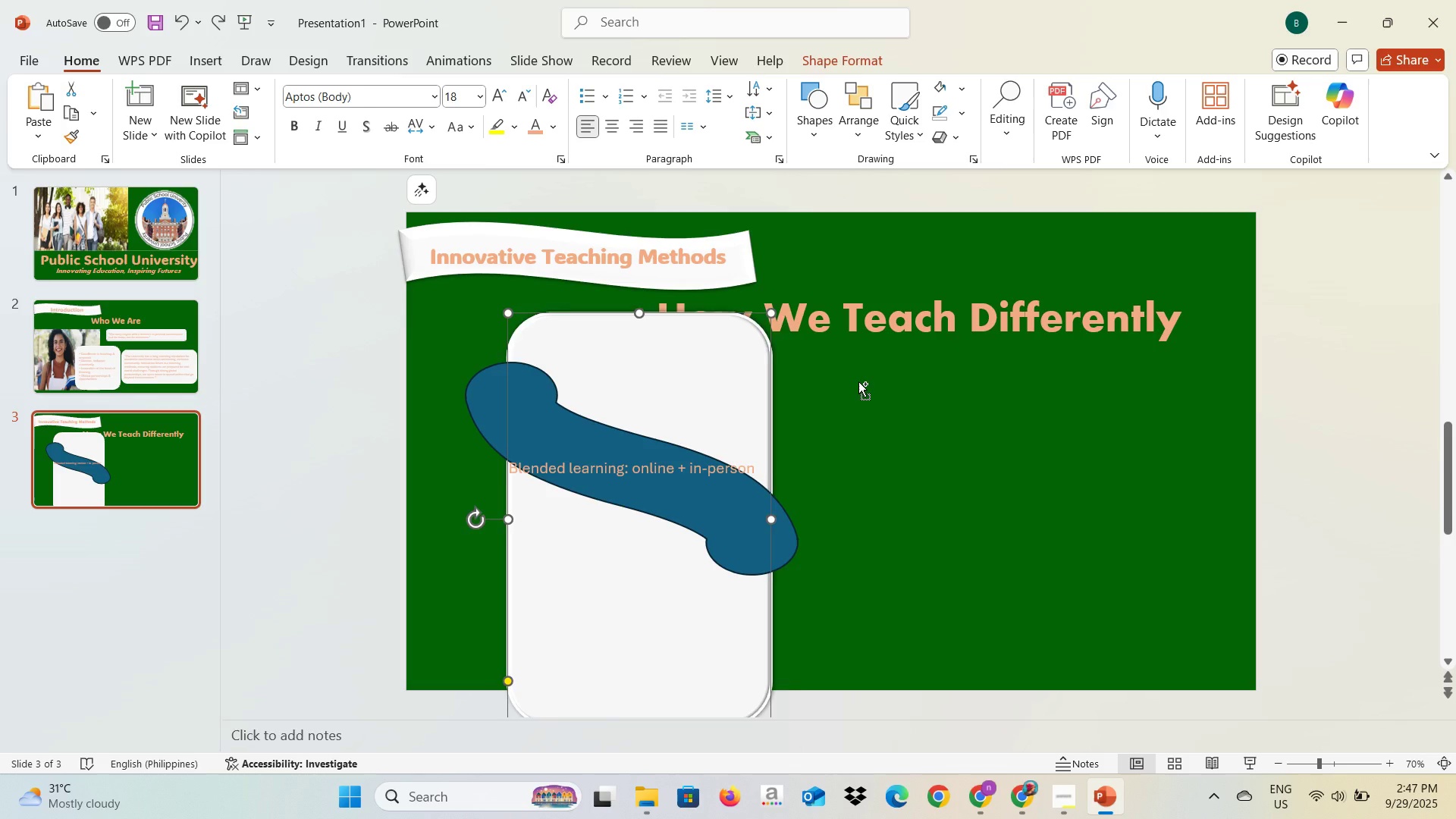 
key(Control+Z)
 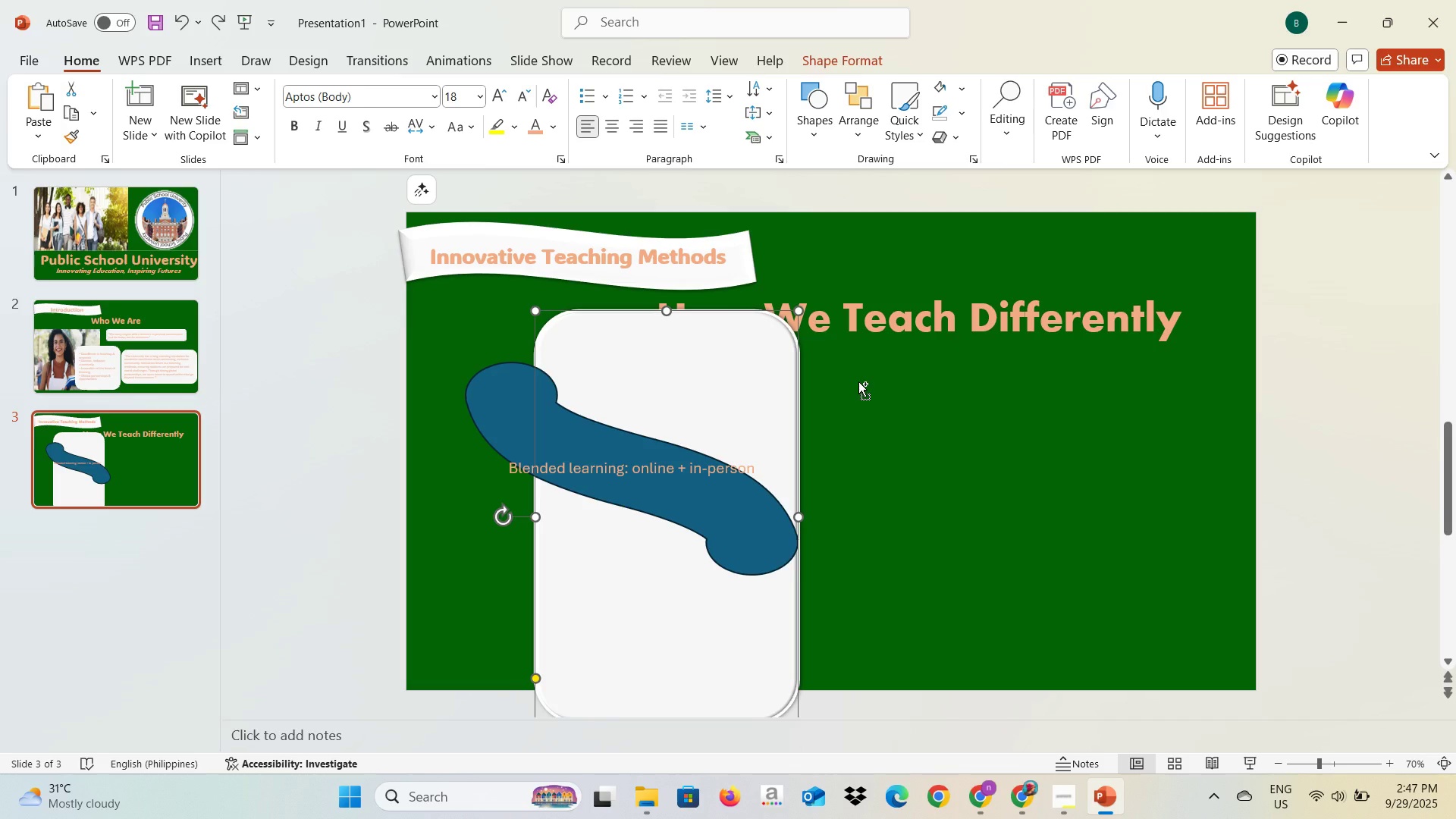 
key(Control+Z)
 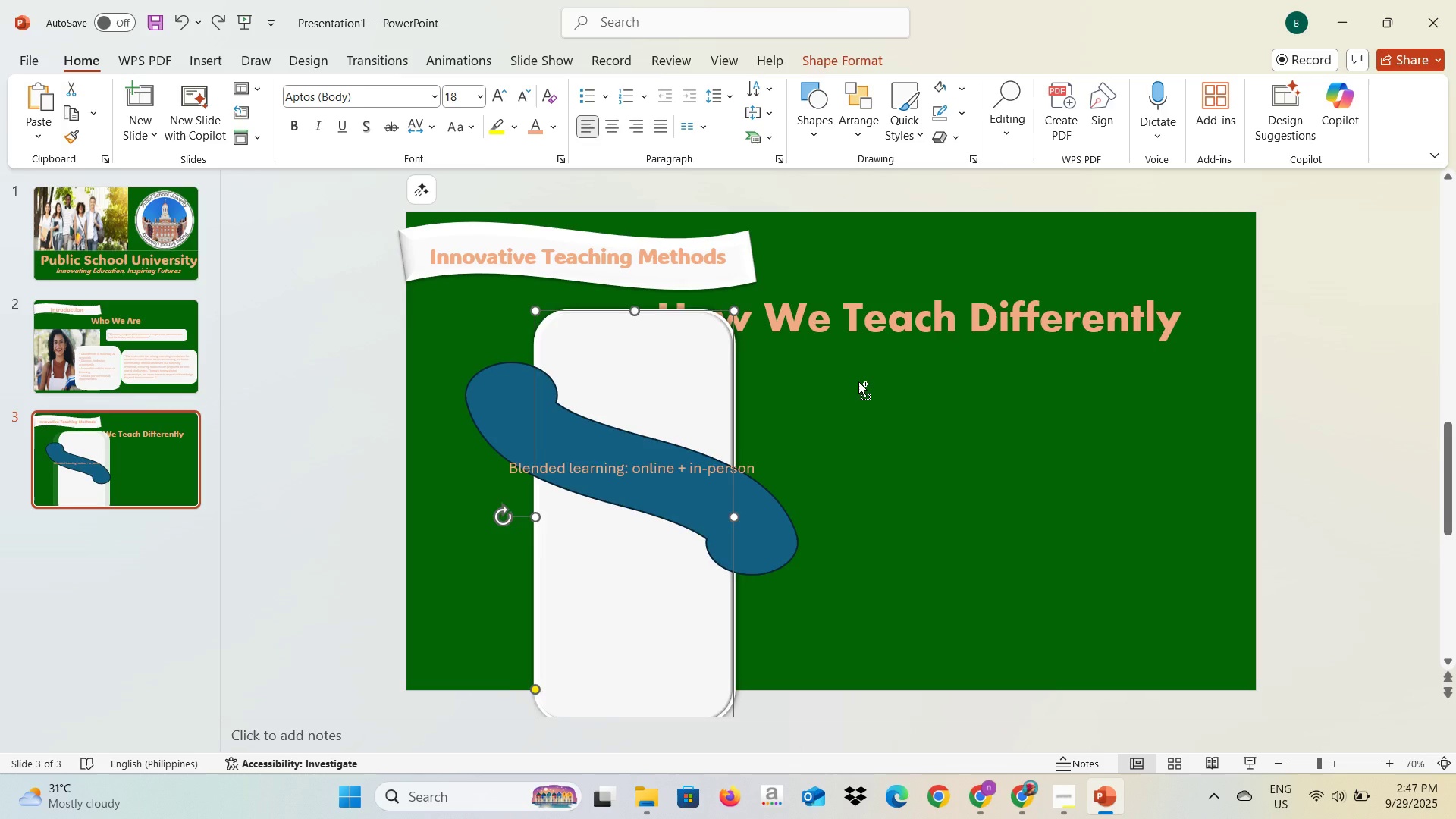 
key(Control+Z)
 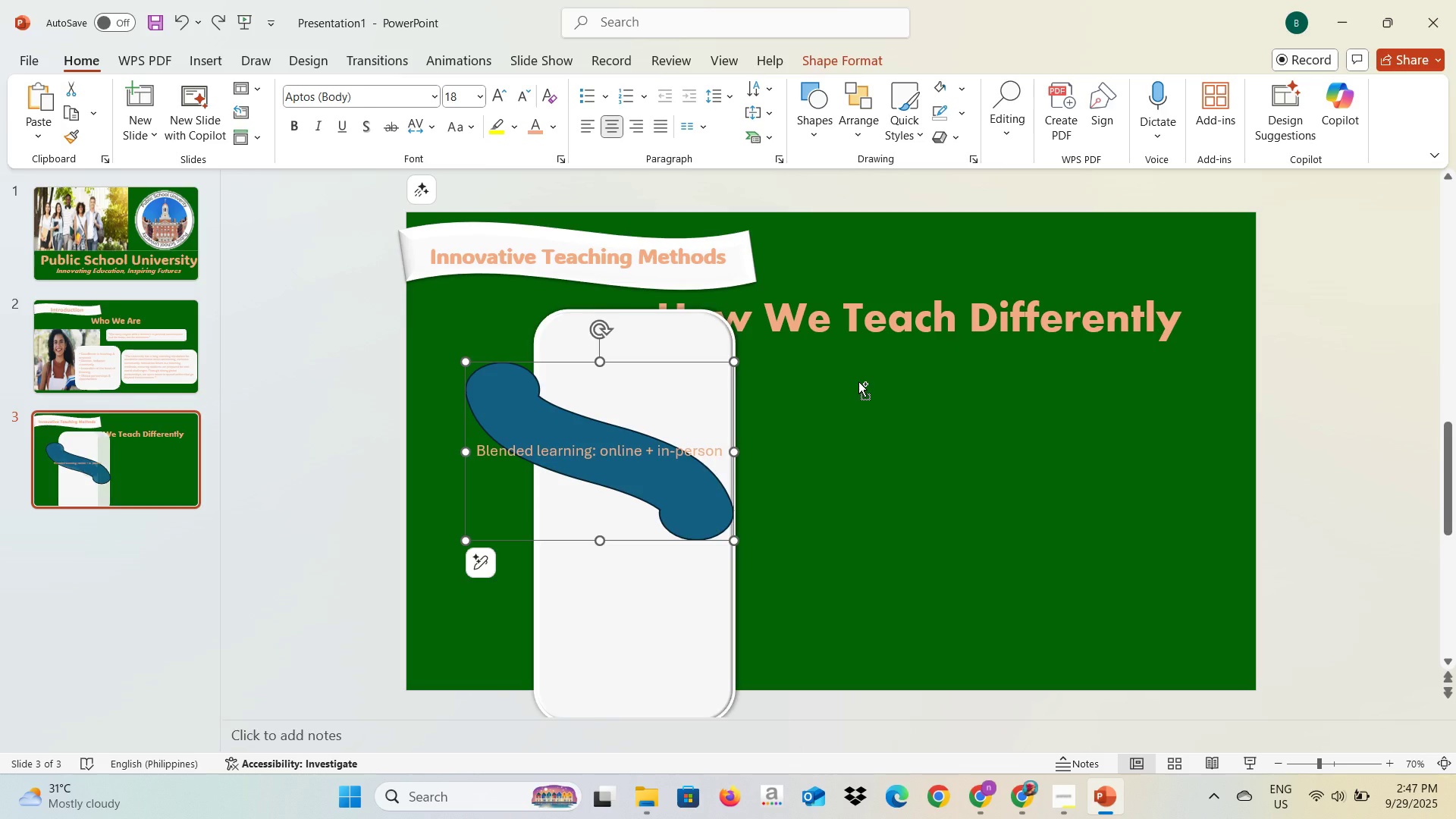 
key(Control+Z)
 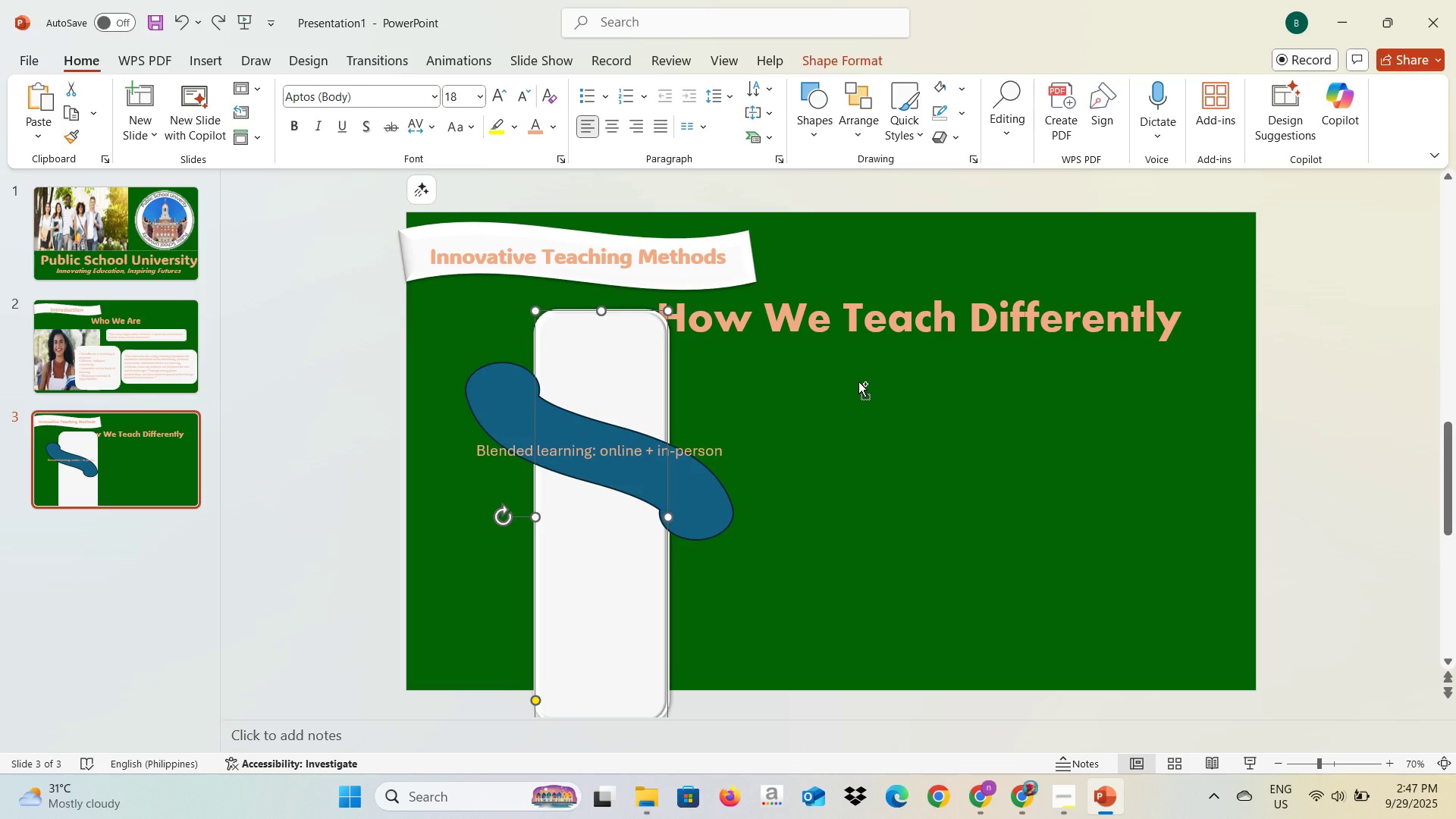 
key(Control+Z)
 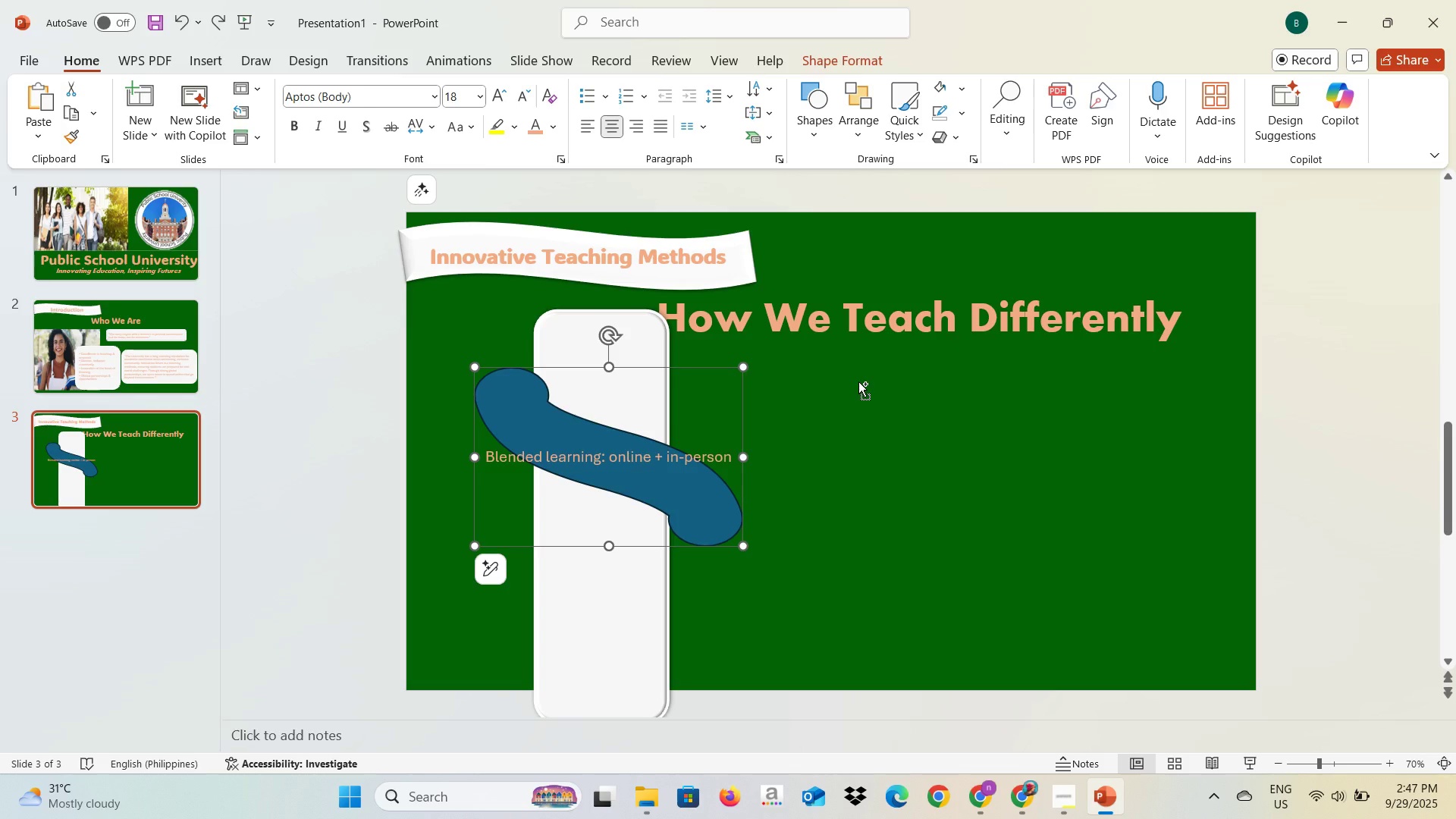 
key(Control+Z)
 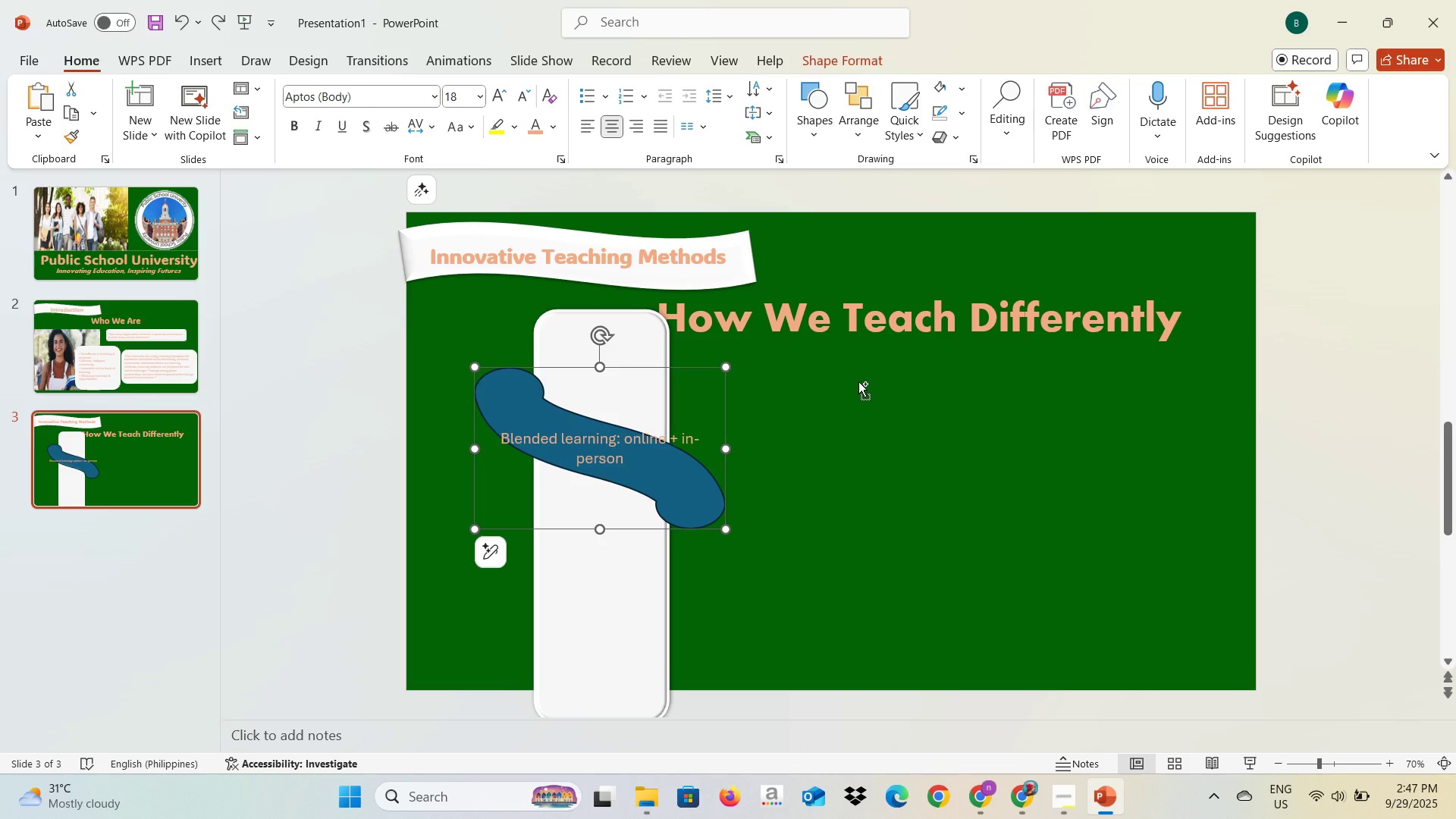 
key(Control+Z)
 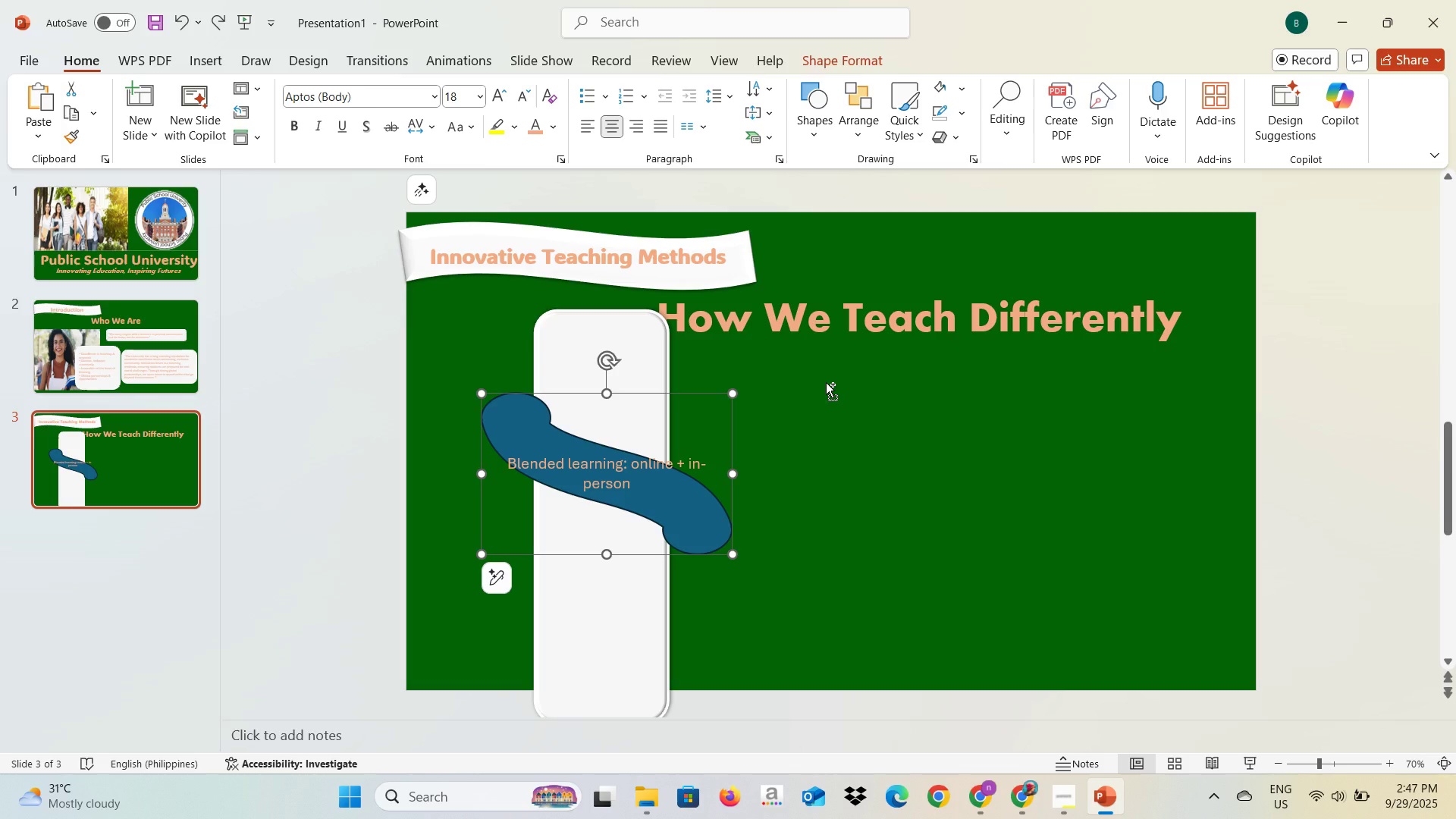 
key(Control+Z)
 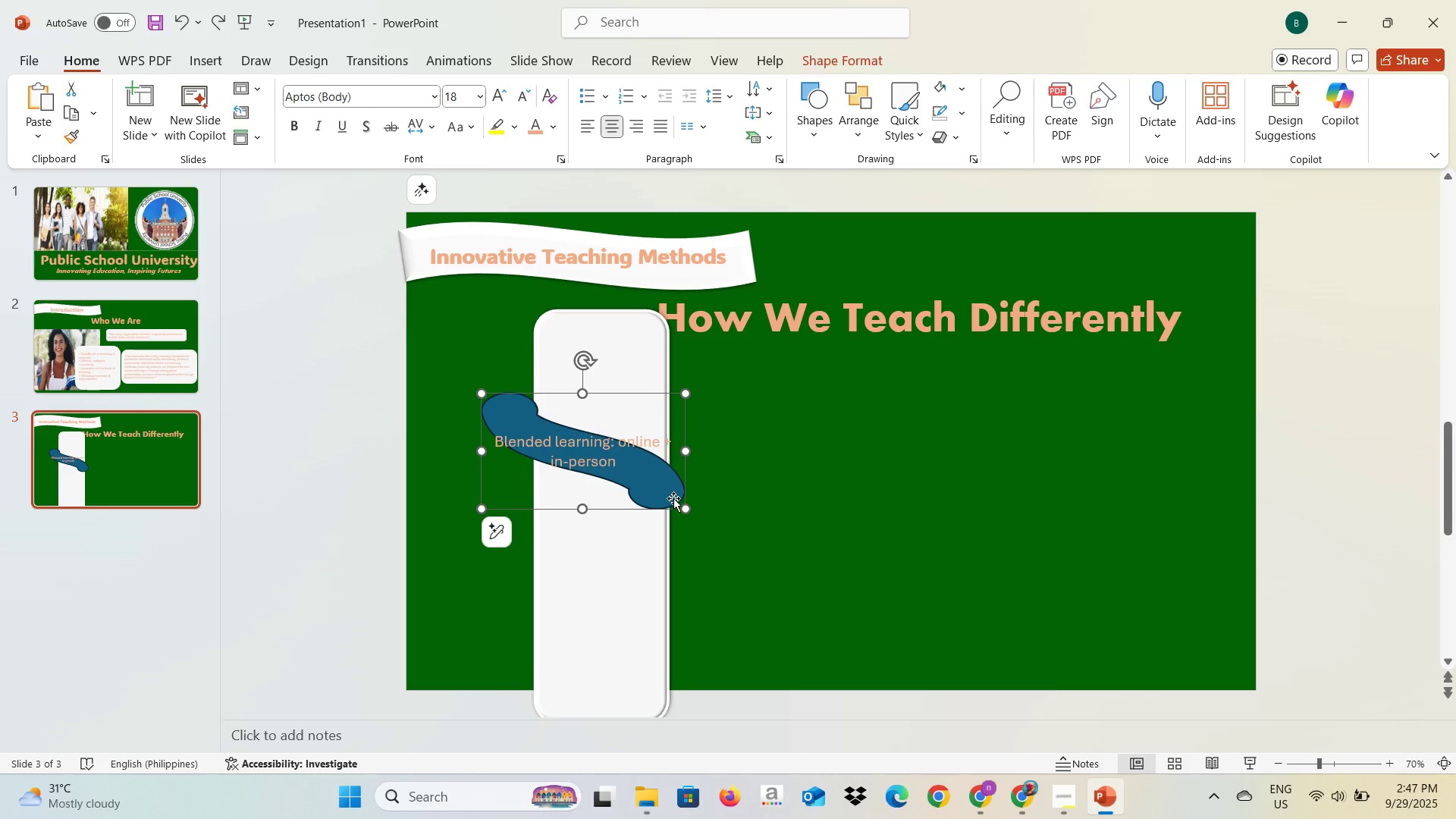 
left_click([789, 482])
 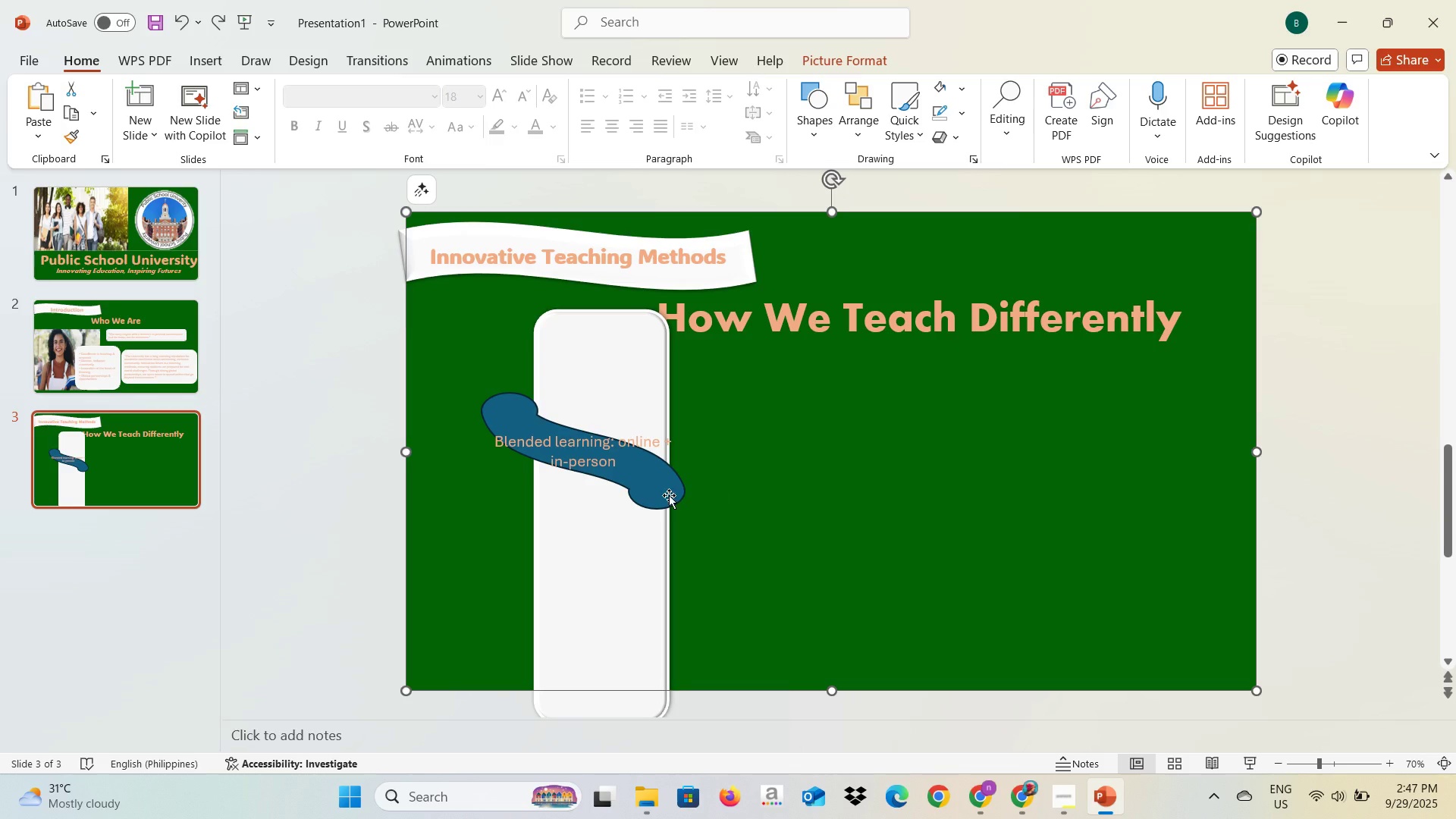 
left_click([656, 495])
 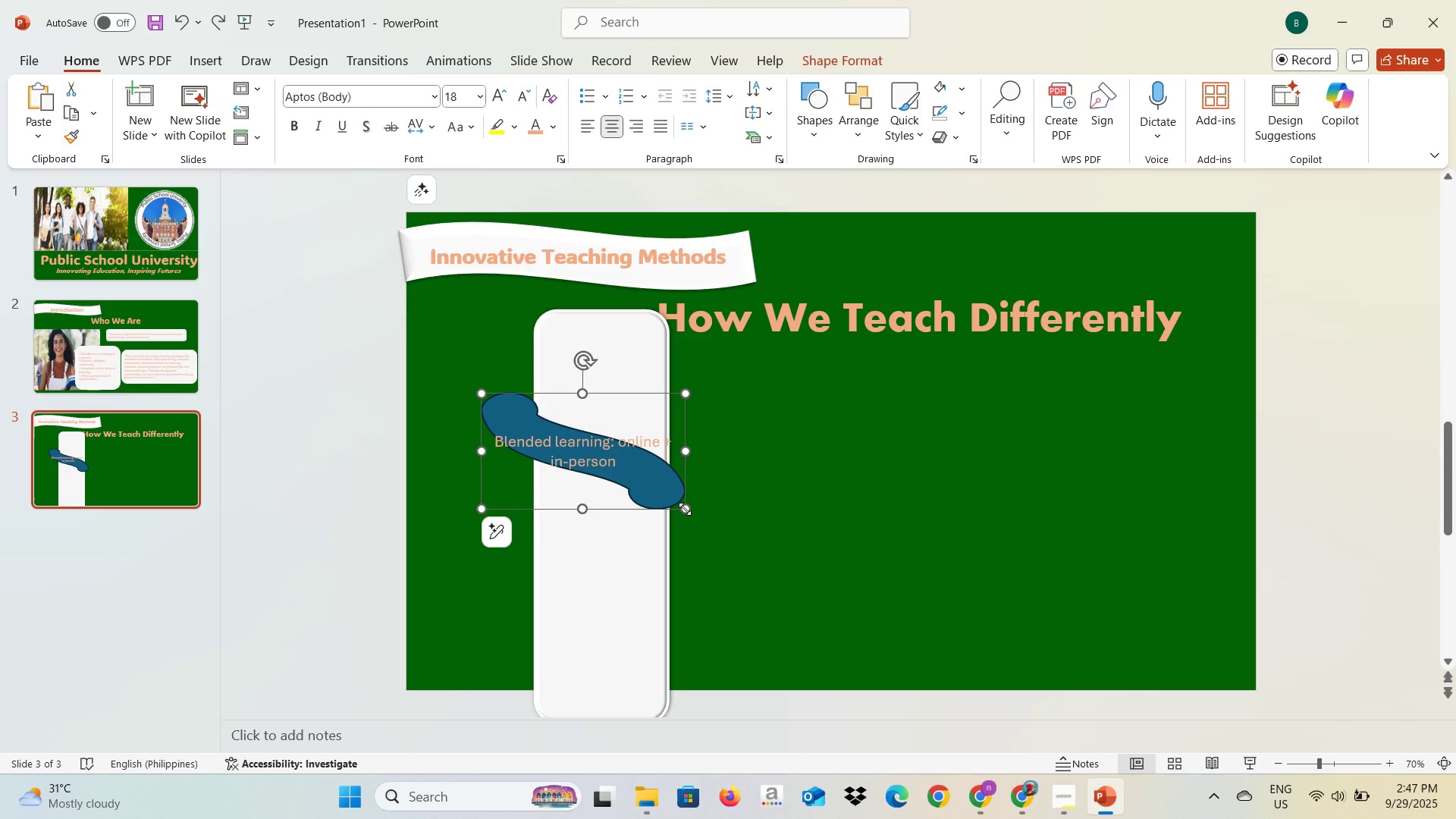 
left_click_drag(start_coordinate=[685, 510], to_coordinate=[704, 527])
 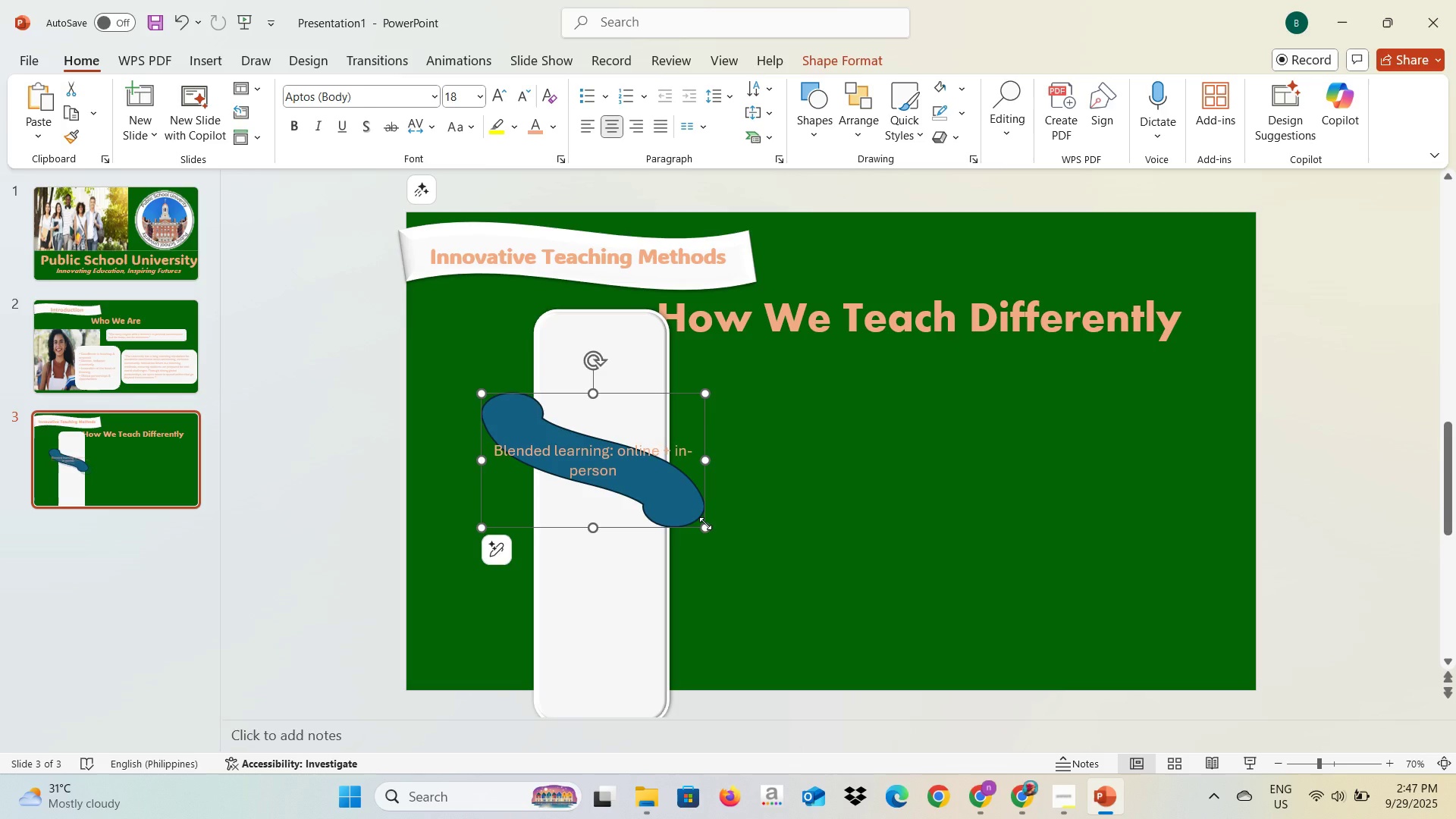 
key(Control+Z)
 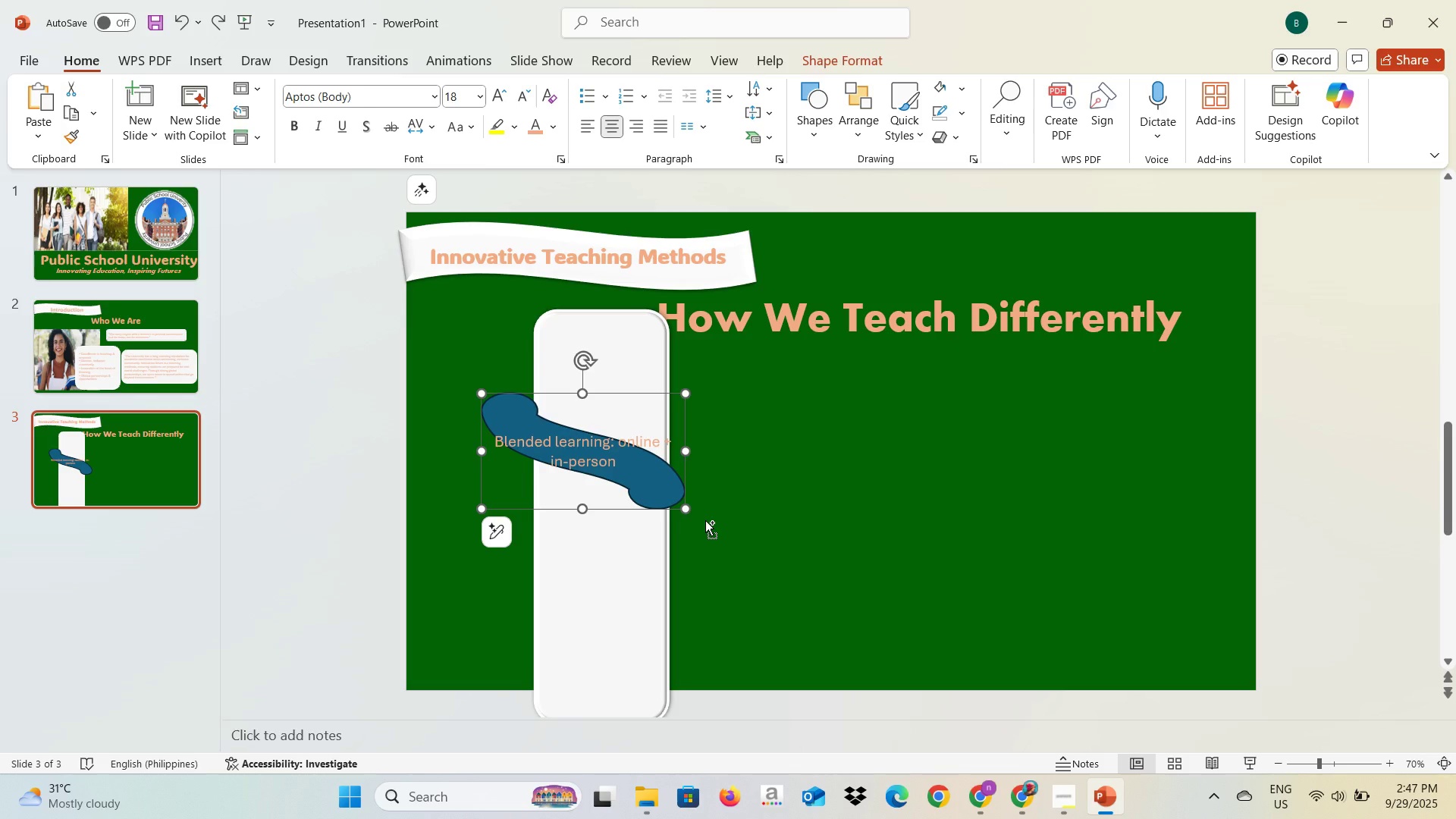 
key(Control+Z)
 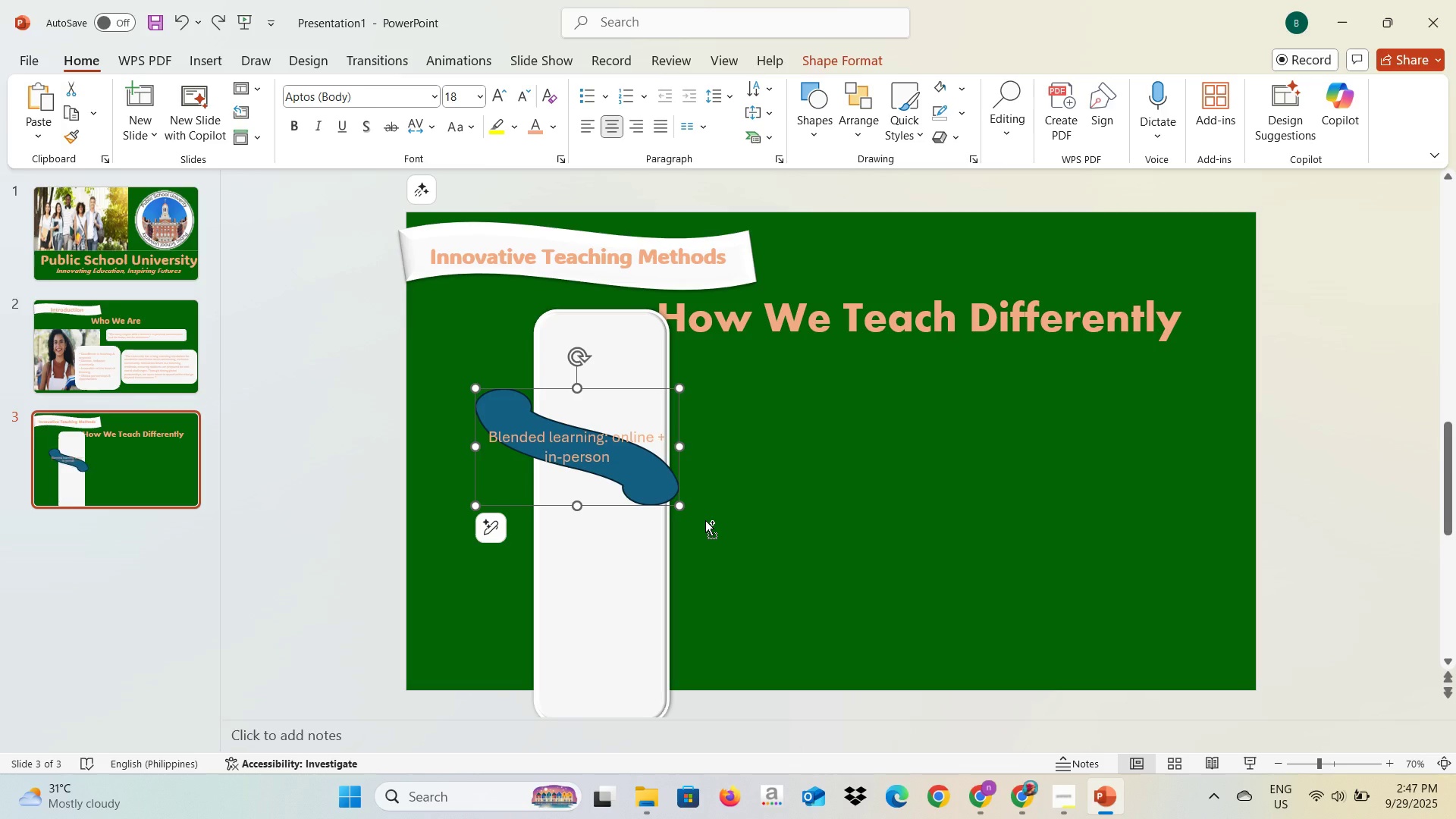 
key(Control+Z)
 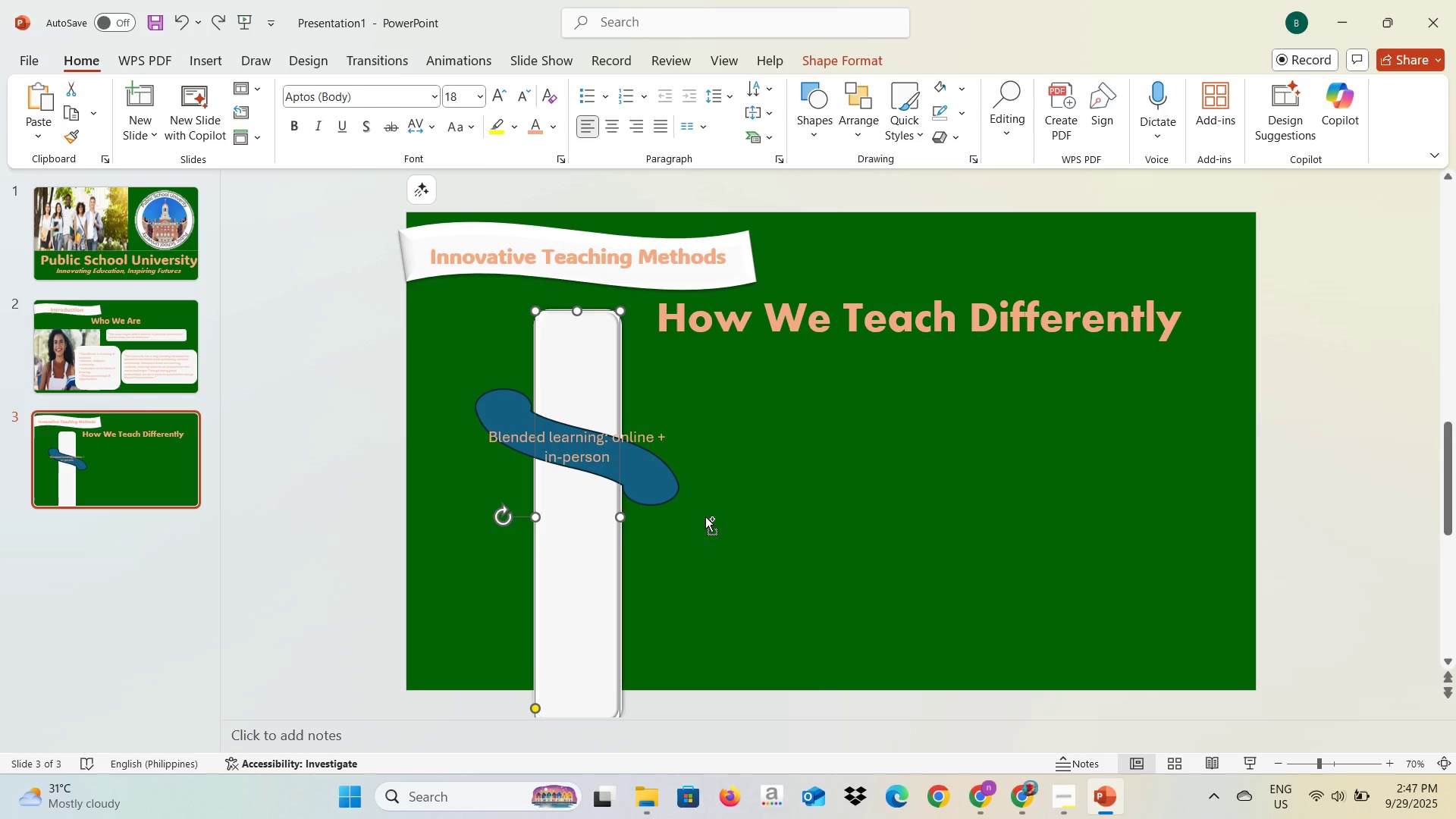 
left_click([705, 516])
 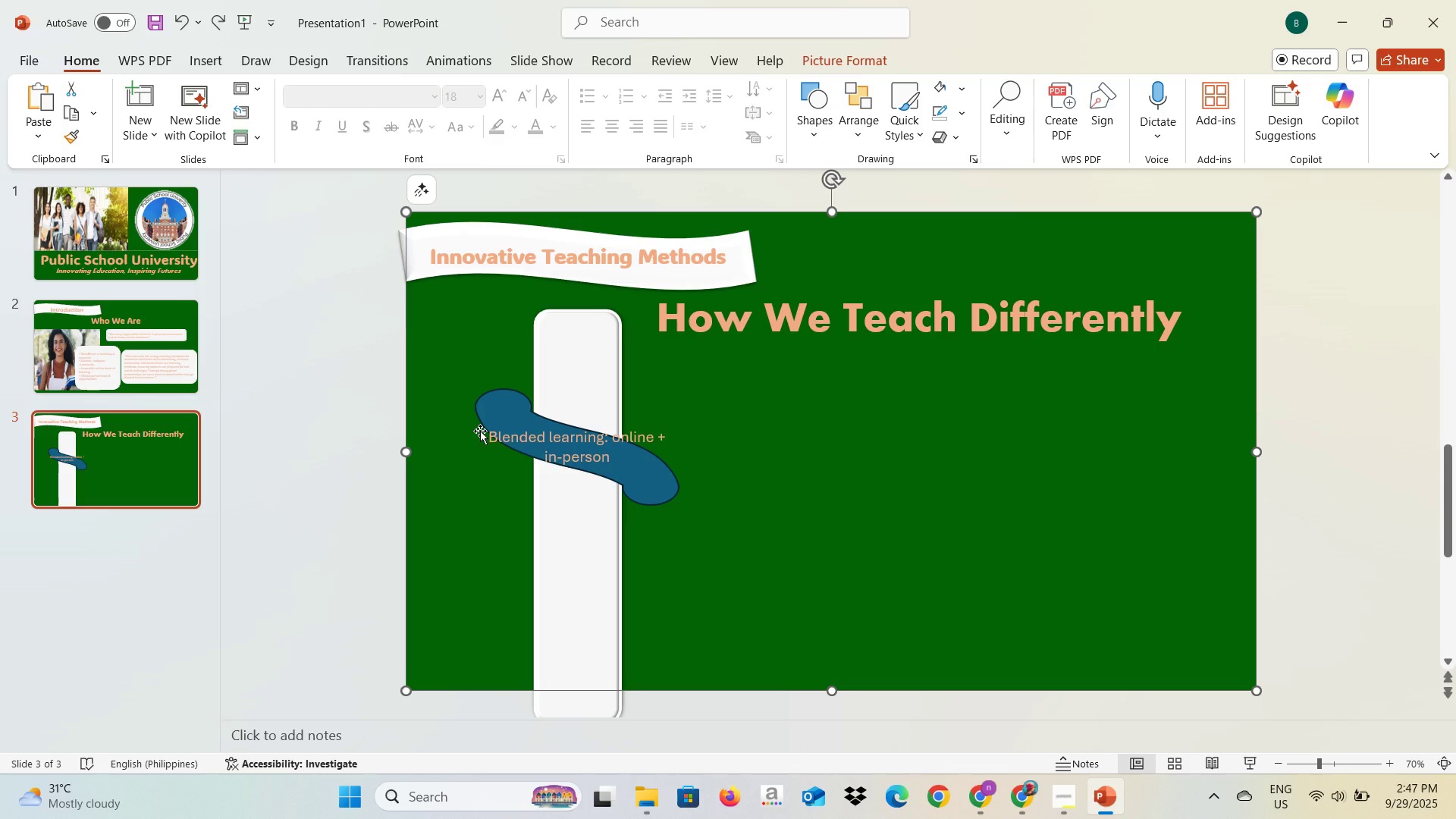 
left_click([497, 440])
 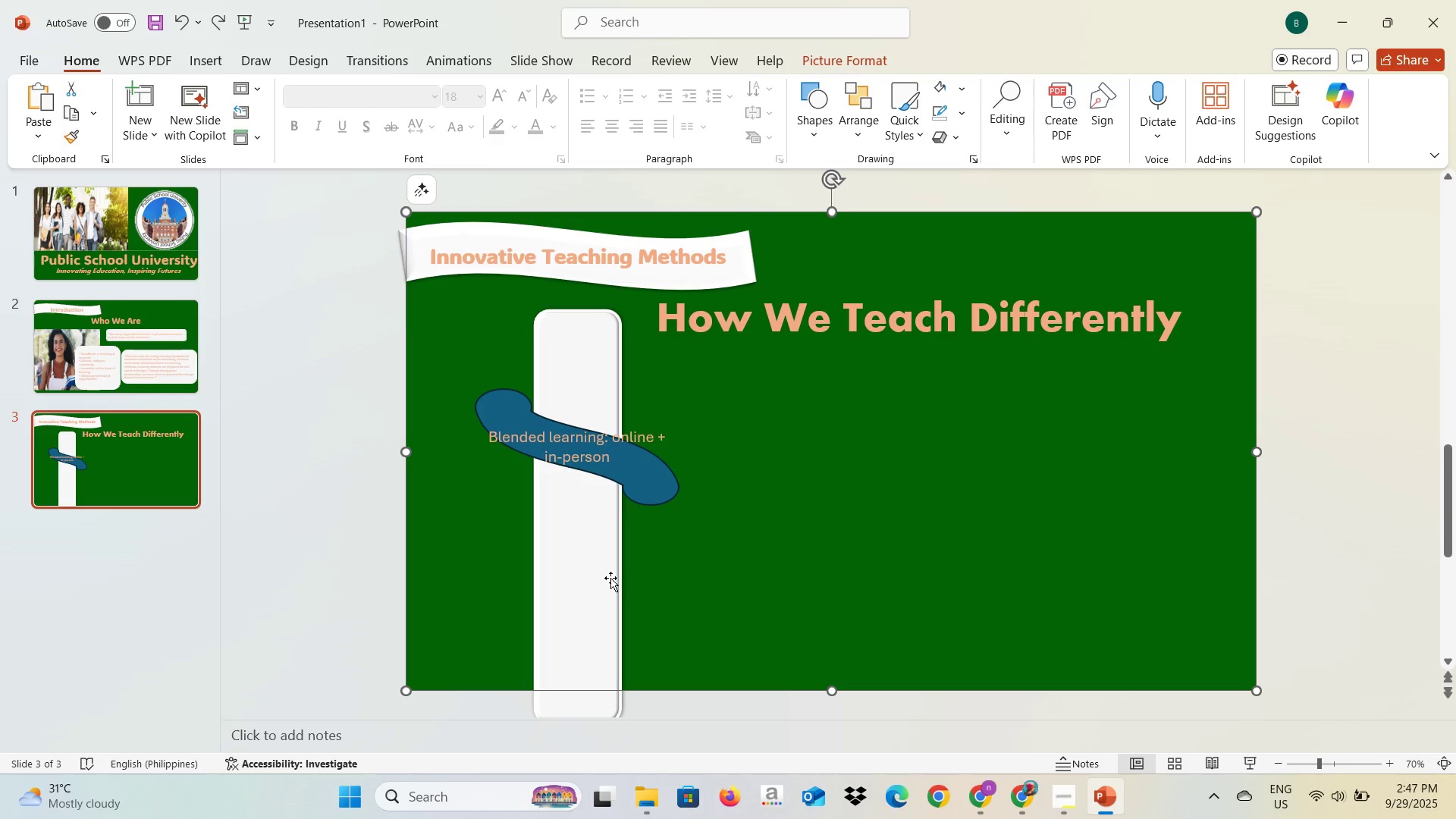 
left_click([564, 446])
 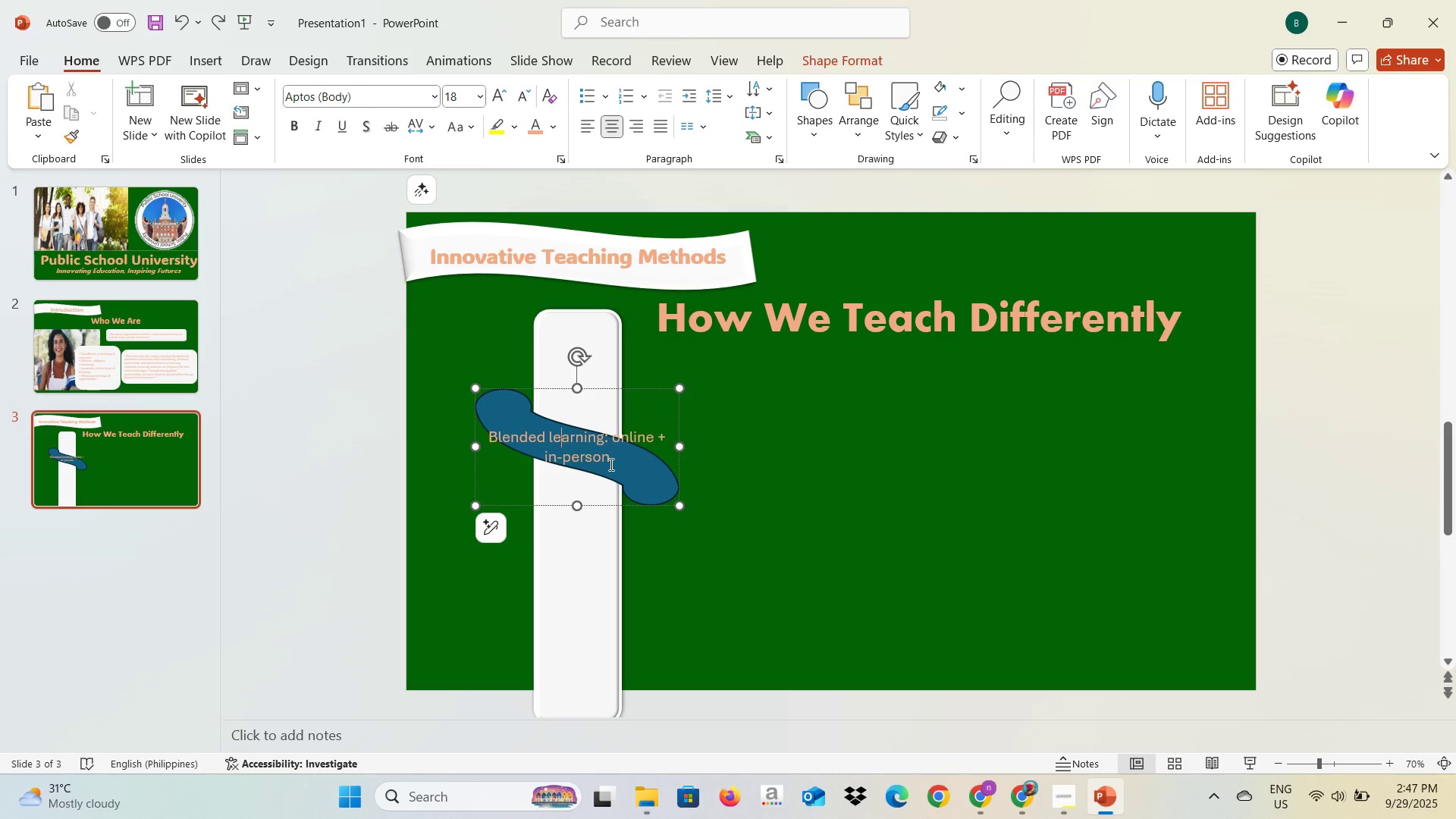 
left_click_drag(start_coordinate=[610, 464], to_coordinate=[485, 439])
 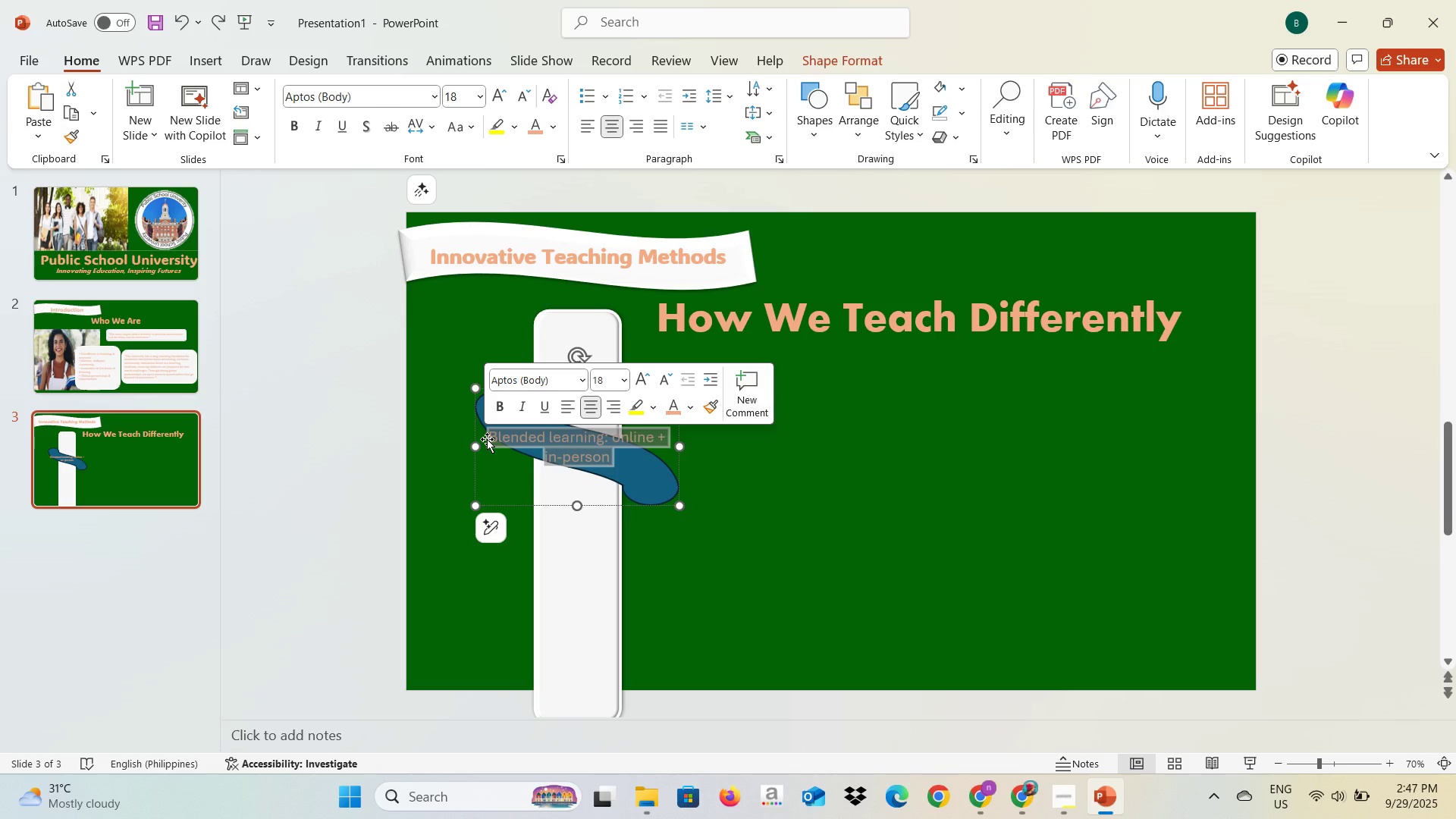 
key(Control+C)
 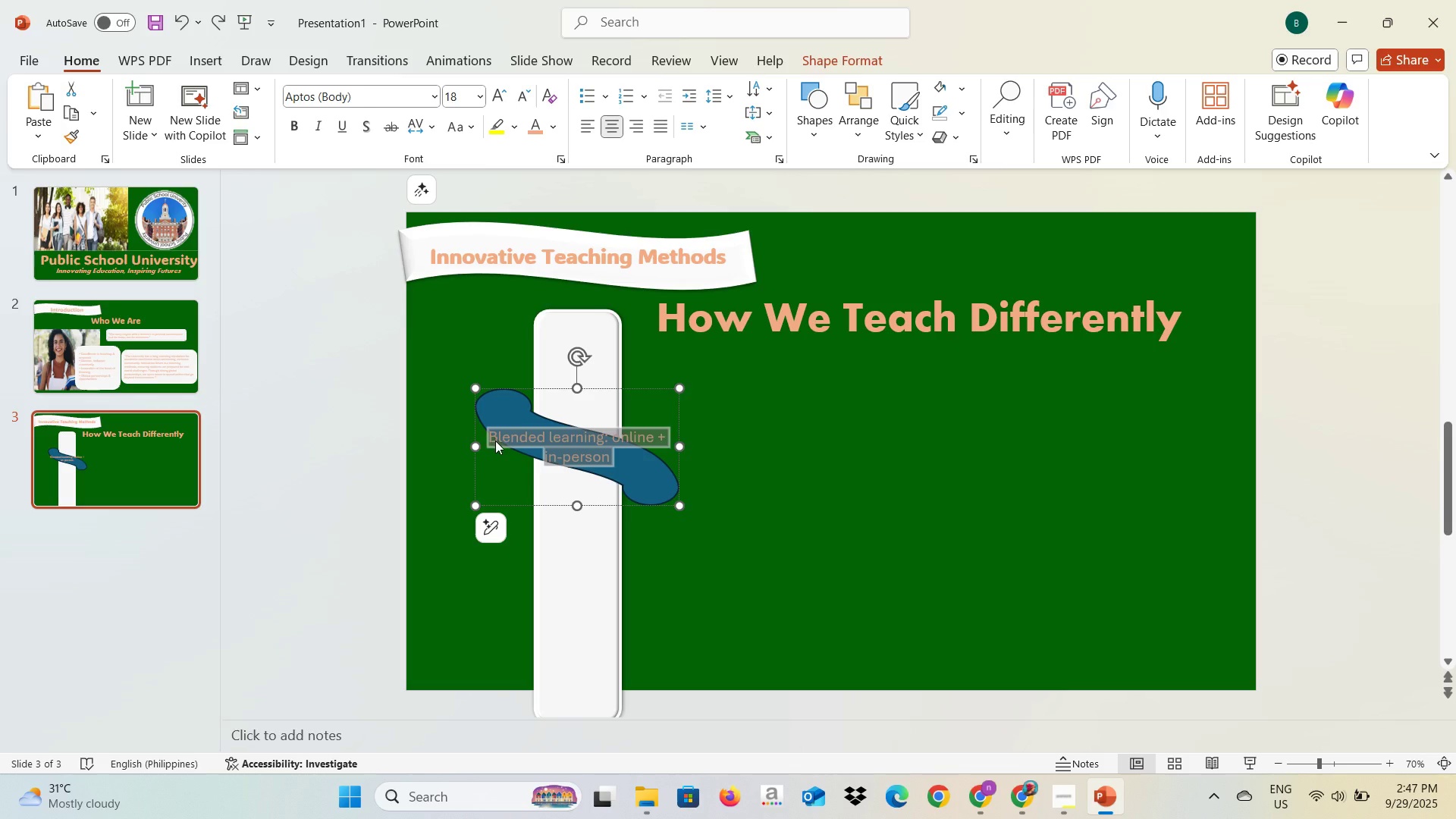 
key(Backspace)
 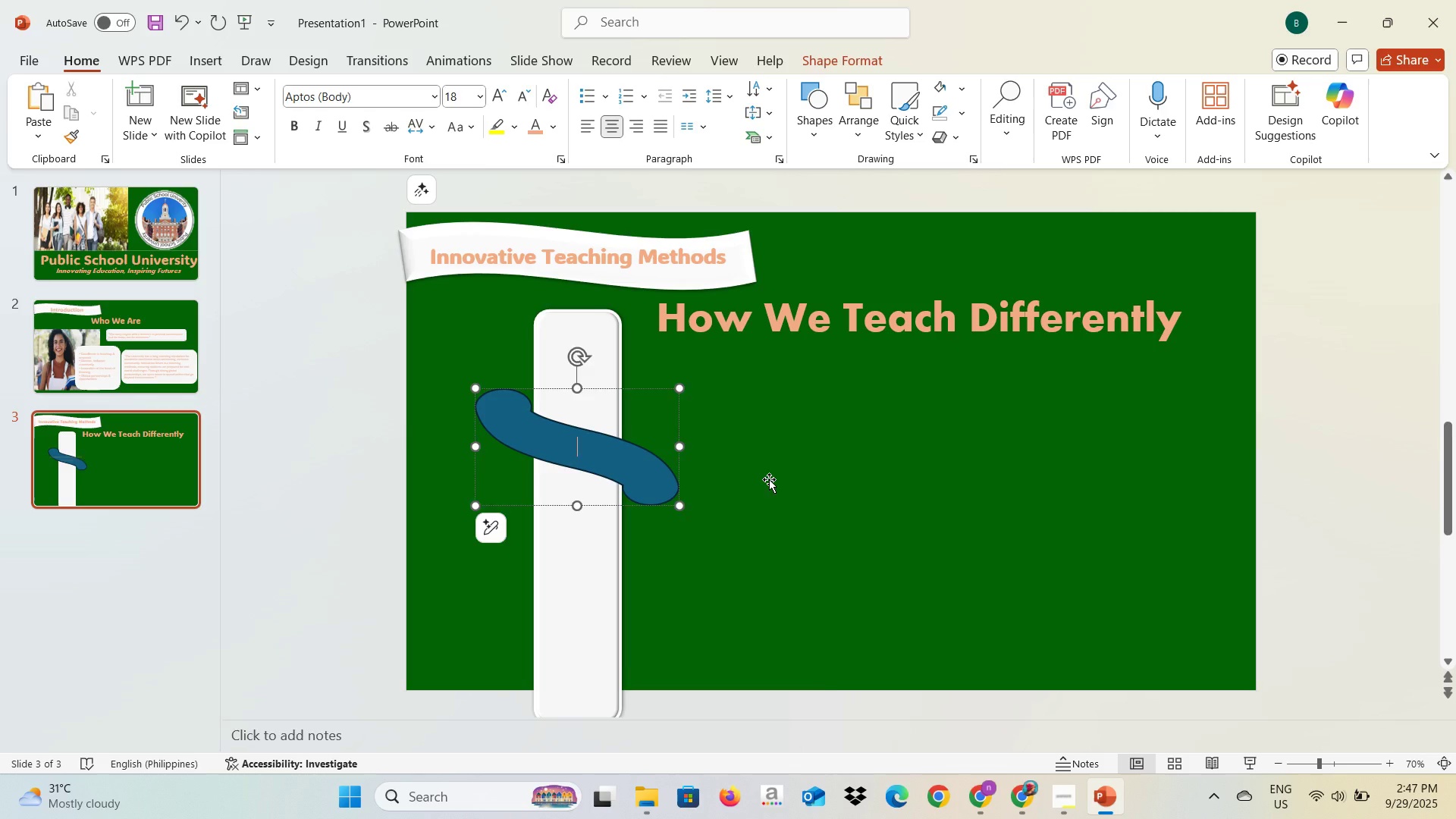 
left_click([770, 479])
 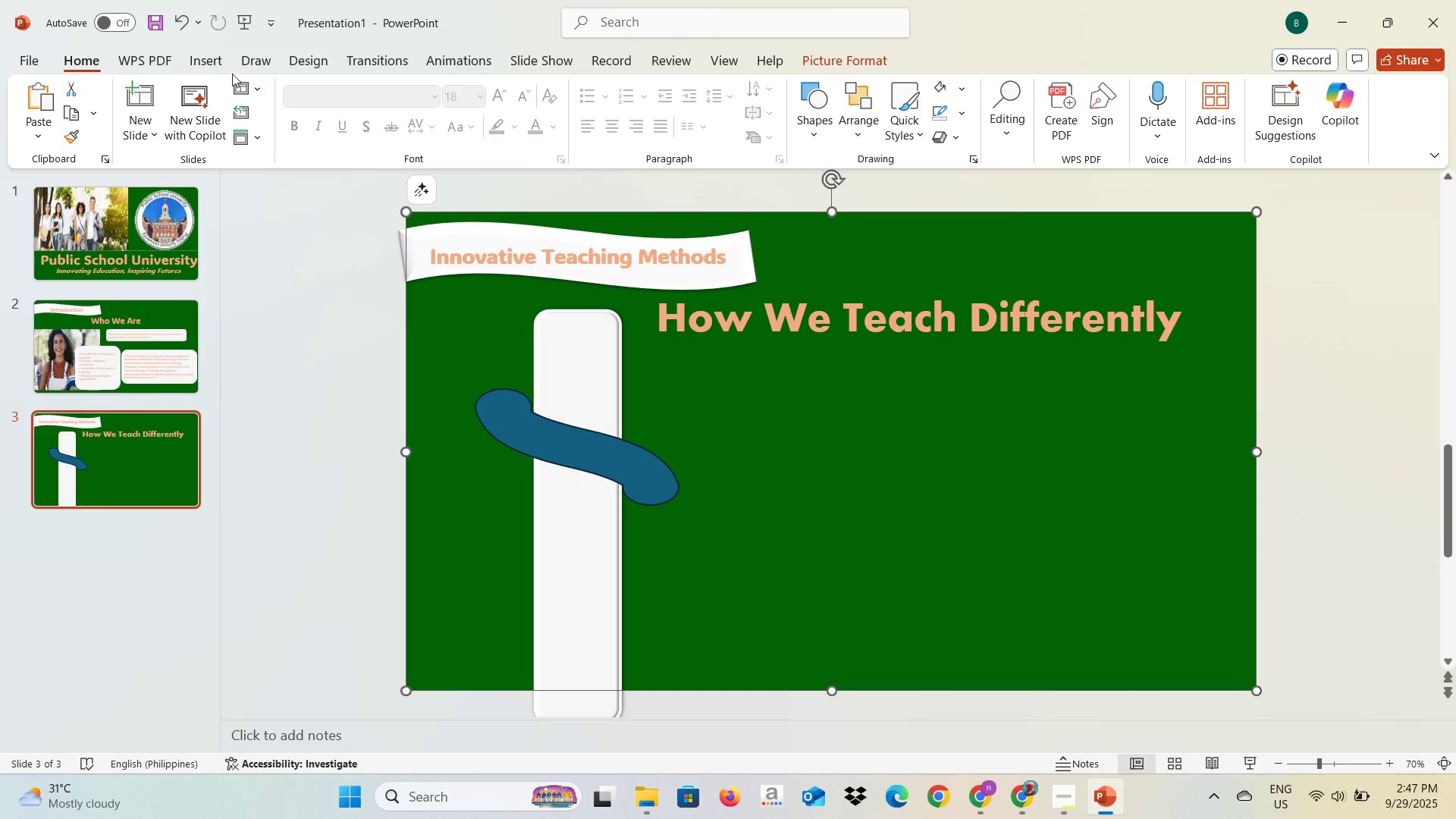 
left_click([196, 64])
 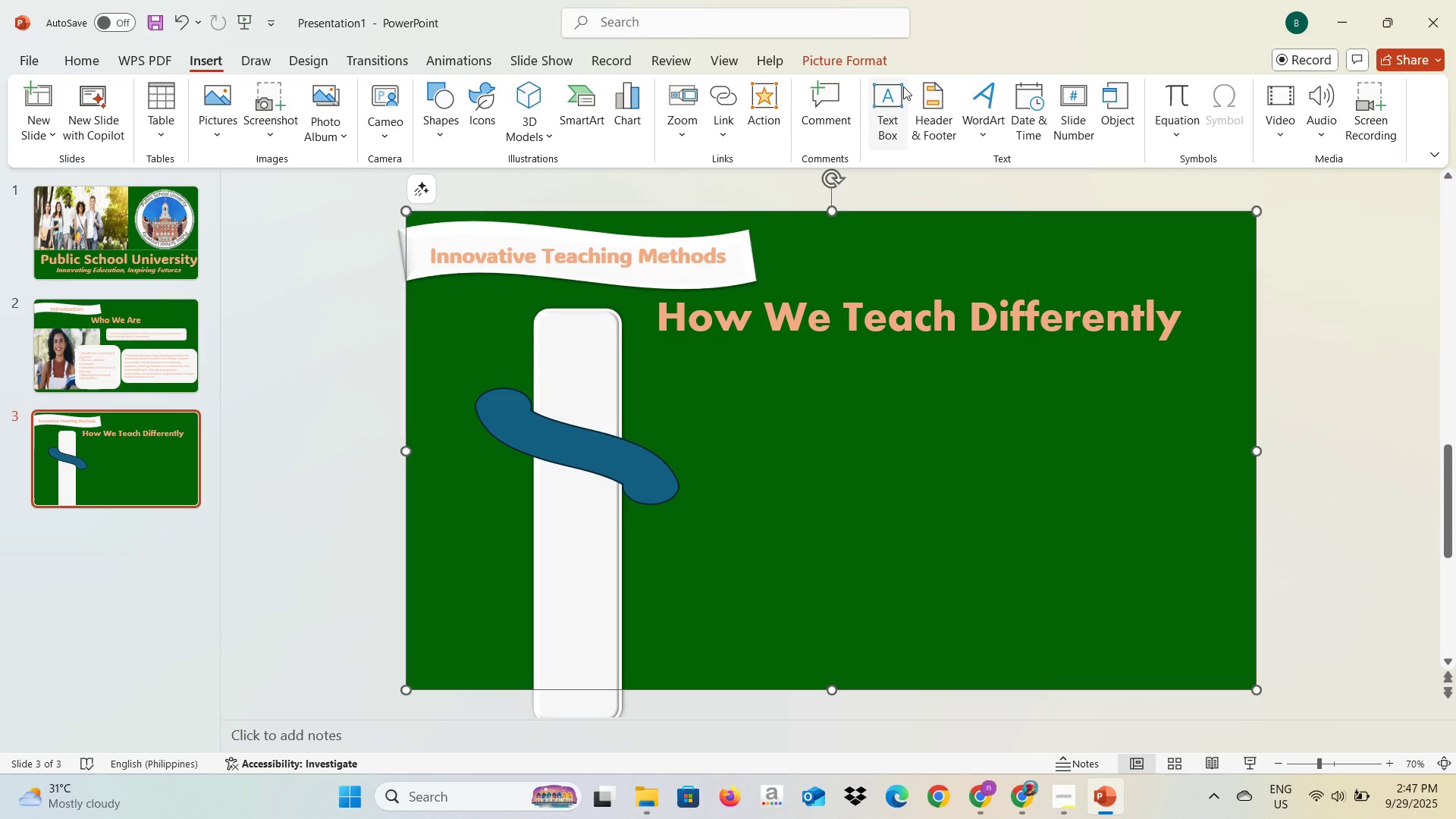 
left_click([890, 94])
 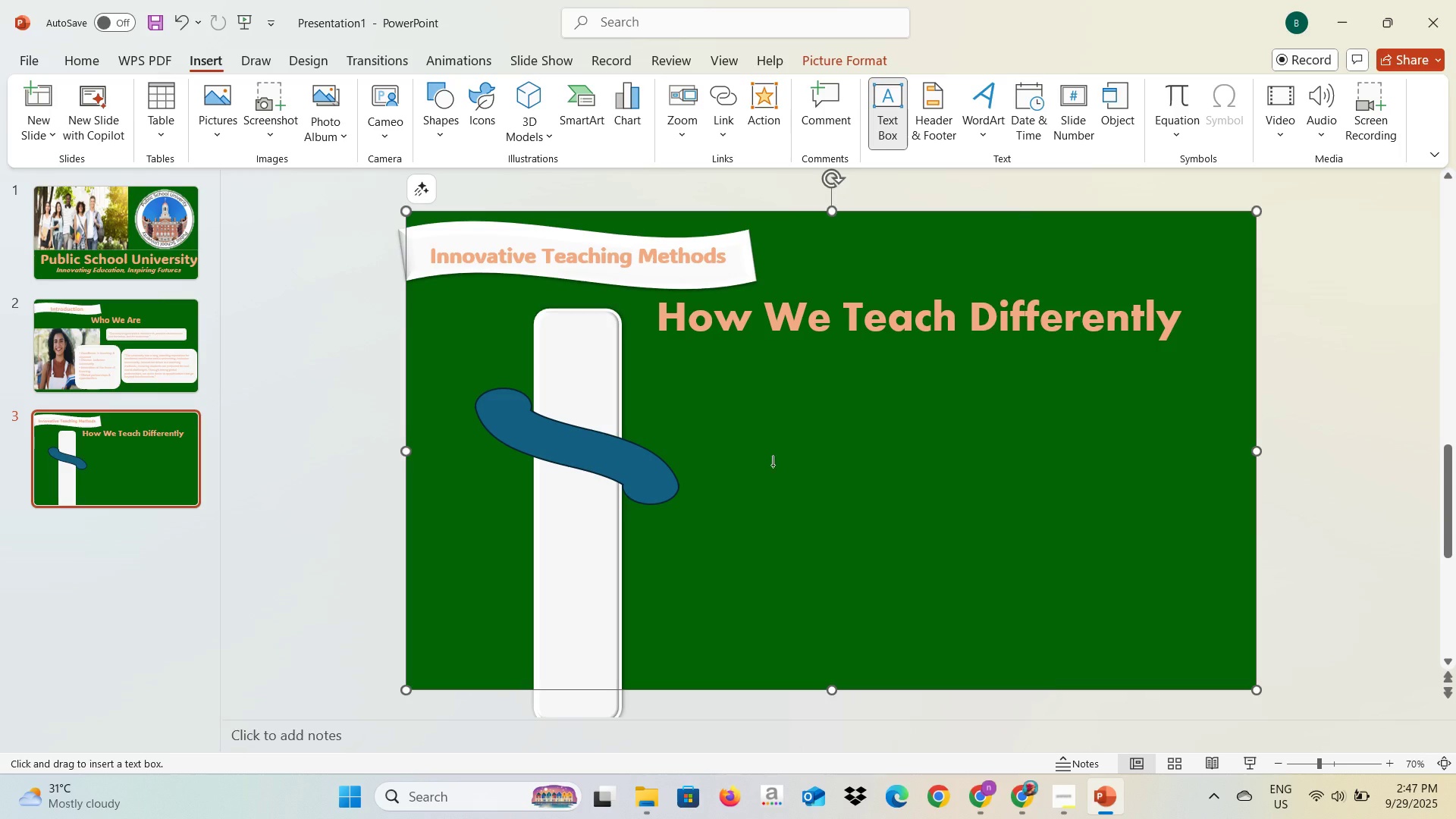 
left_click([773, 465])
 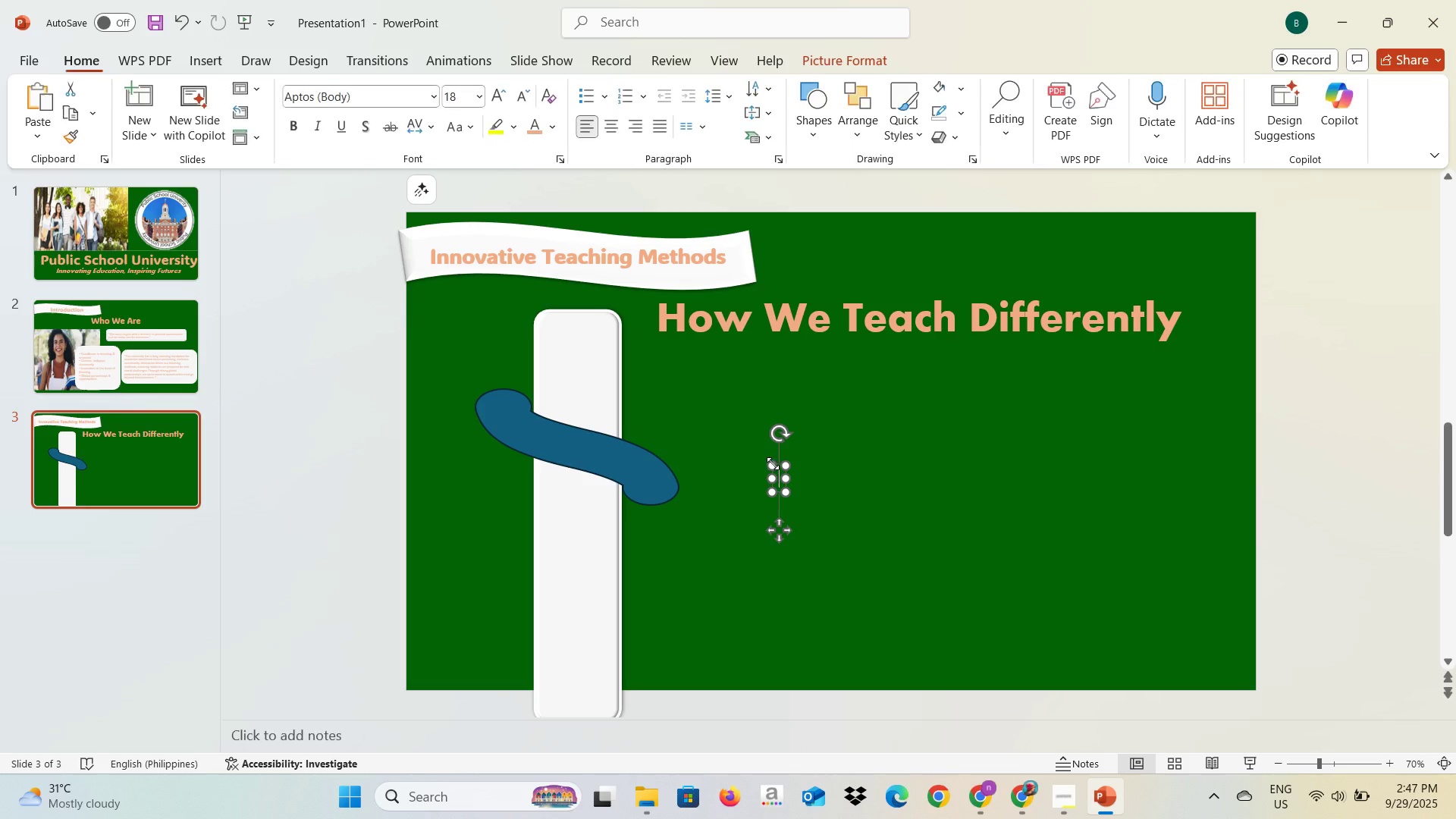 
key(Control+V)
 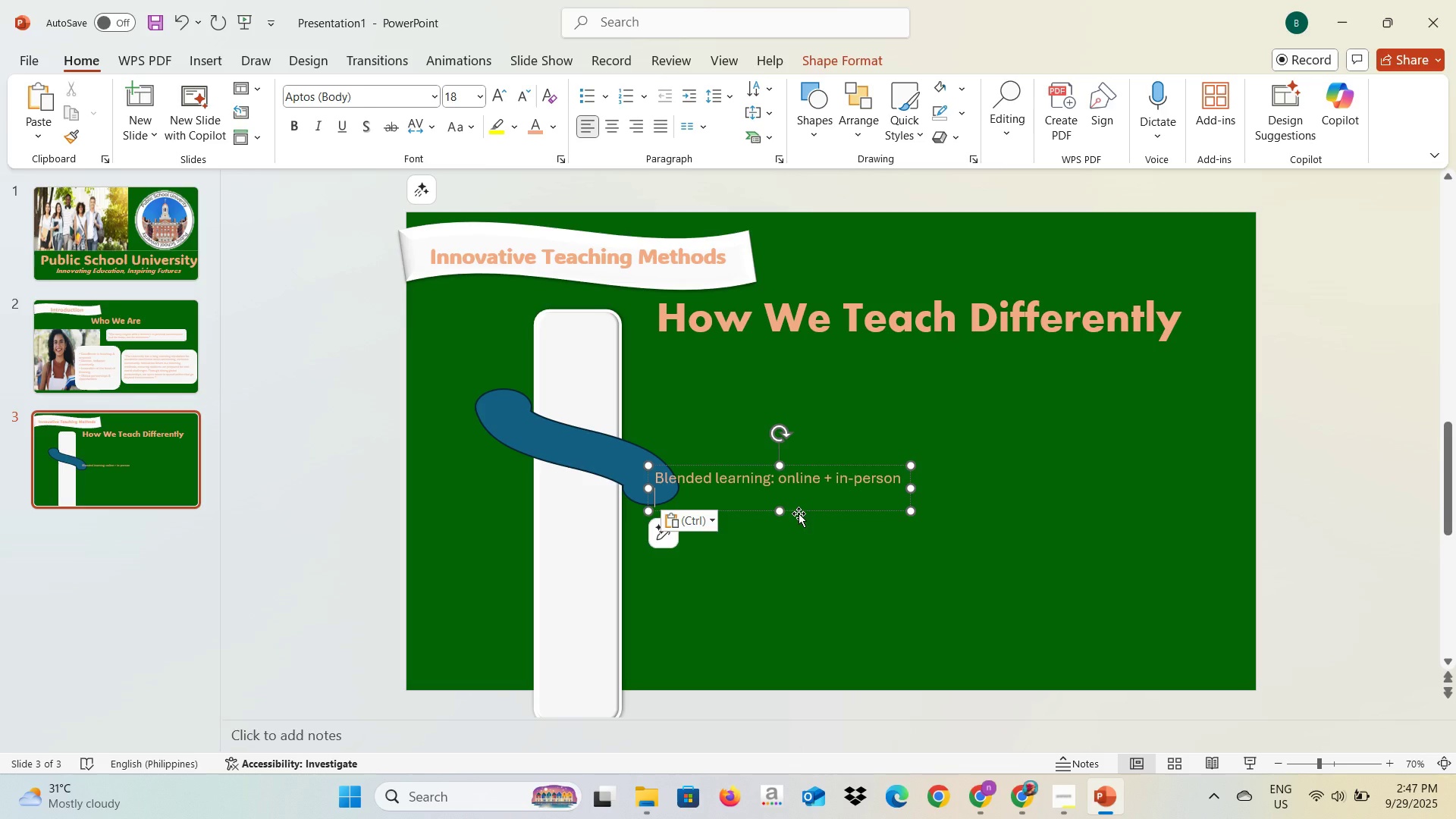 
key(Backspace)
 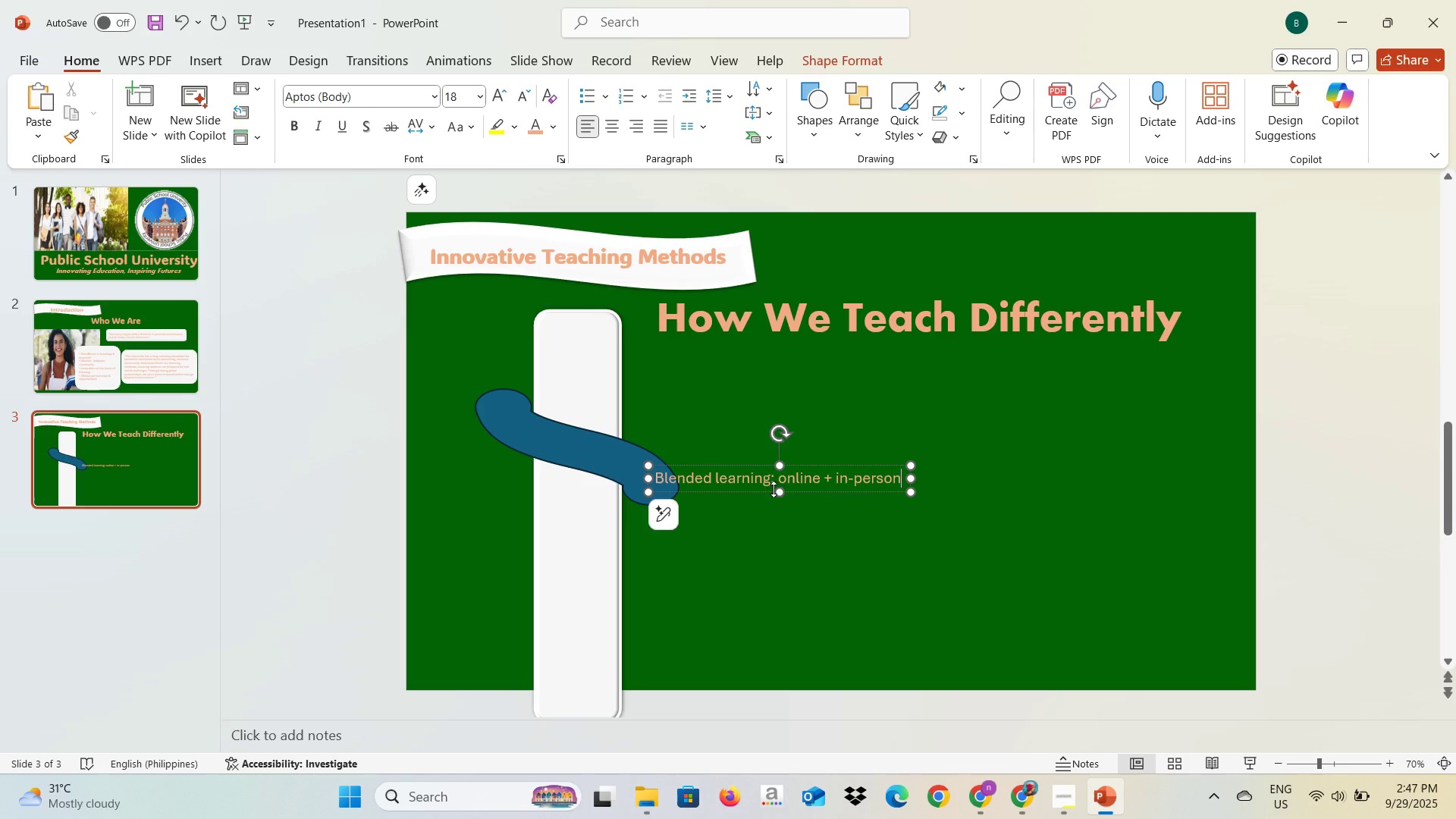 
left_click([773, 484])
 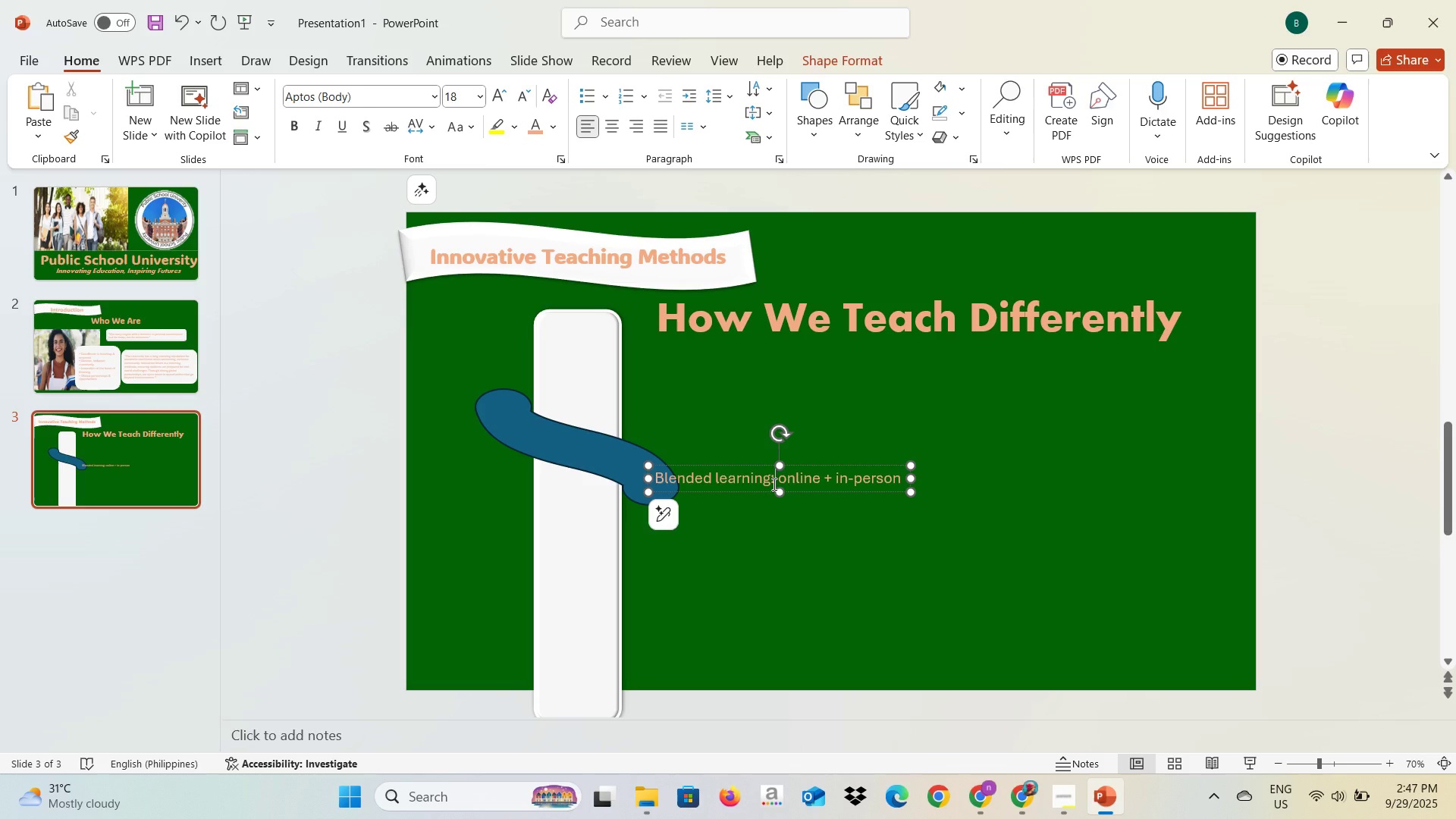 
key(Control+A)
 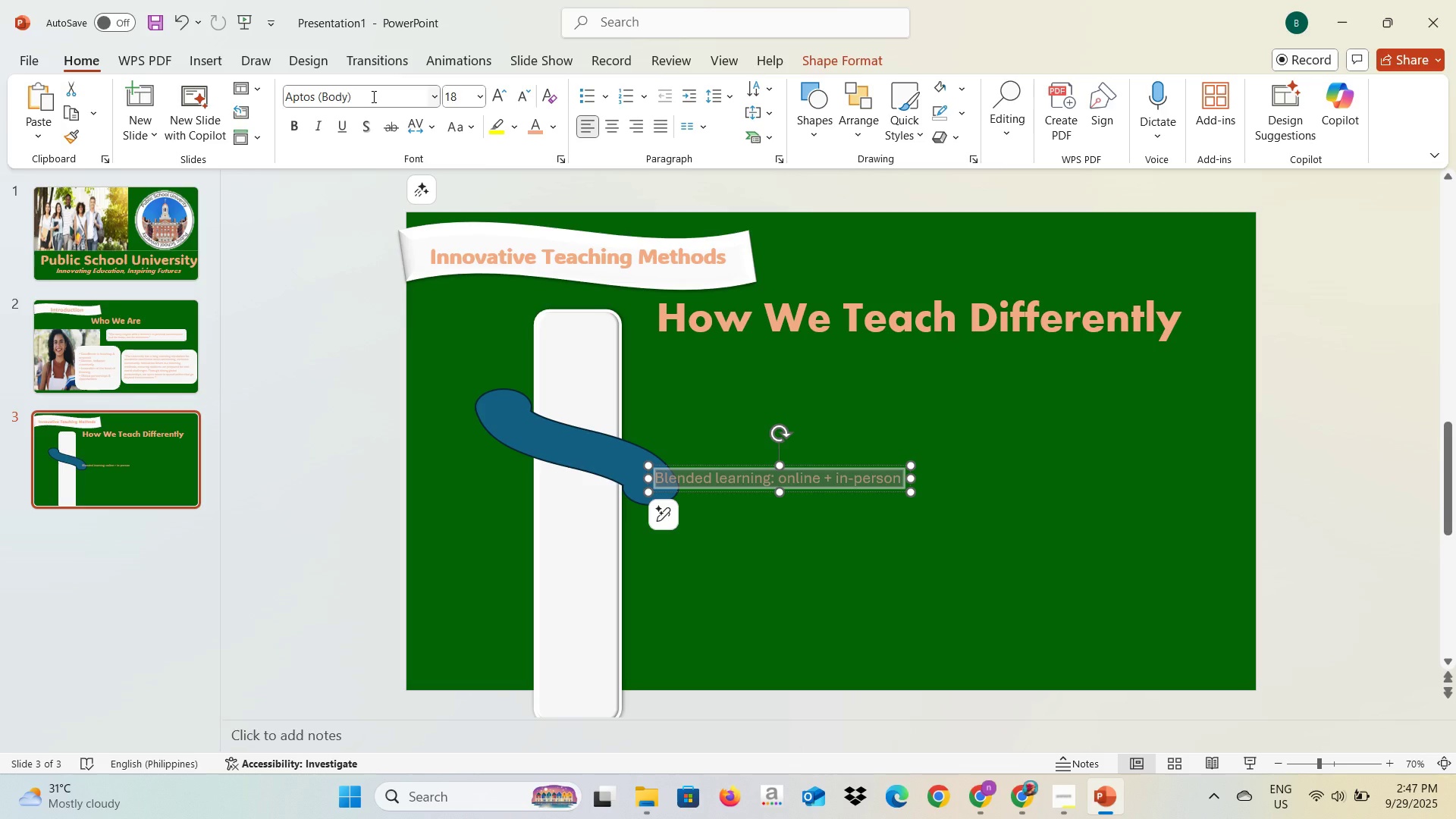 
left_click([372, 96])
 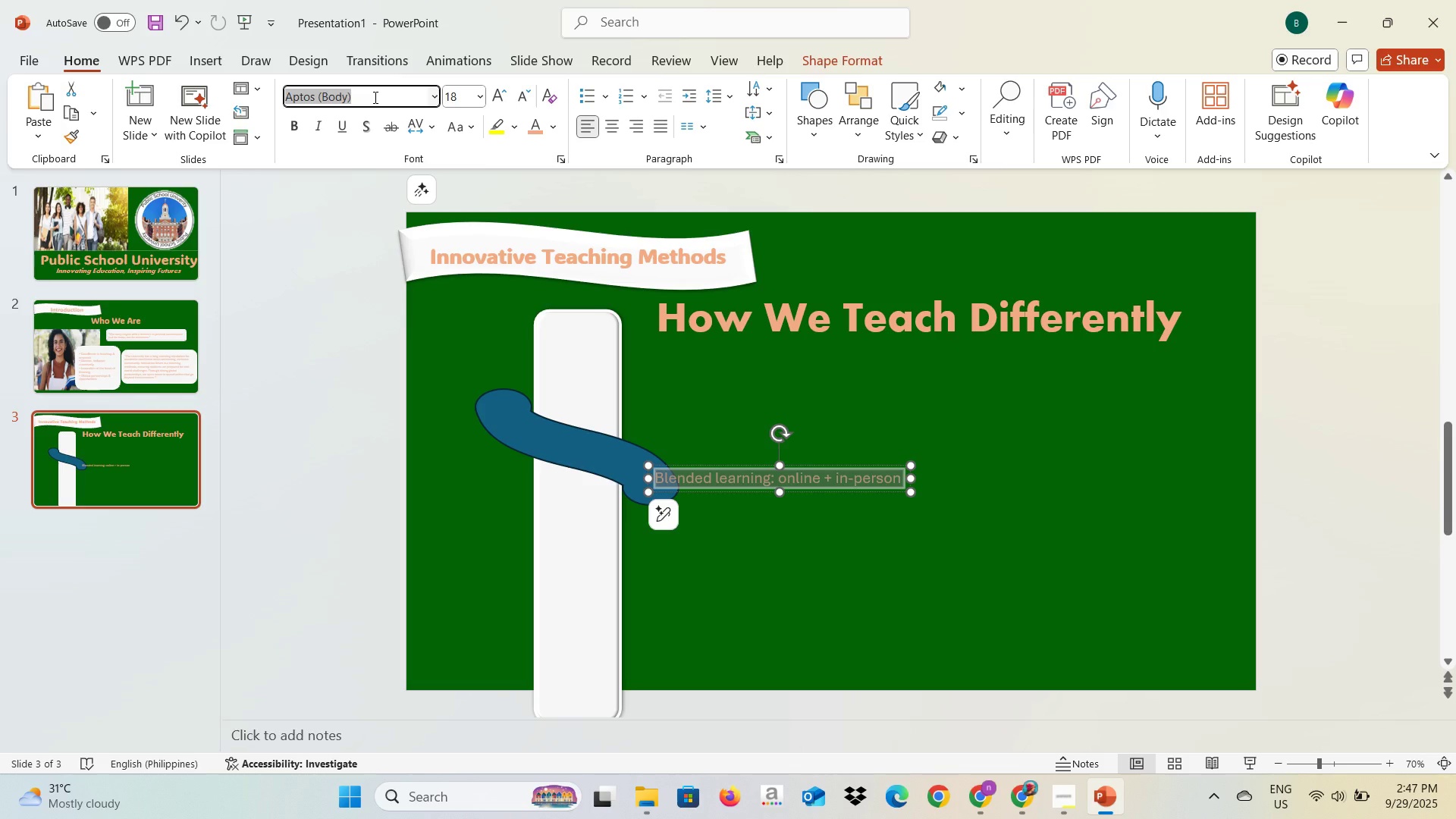 
type(Arial)
 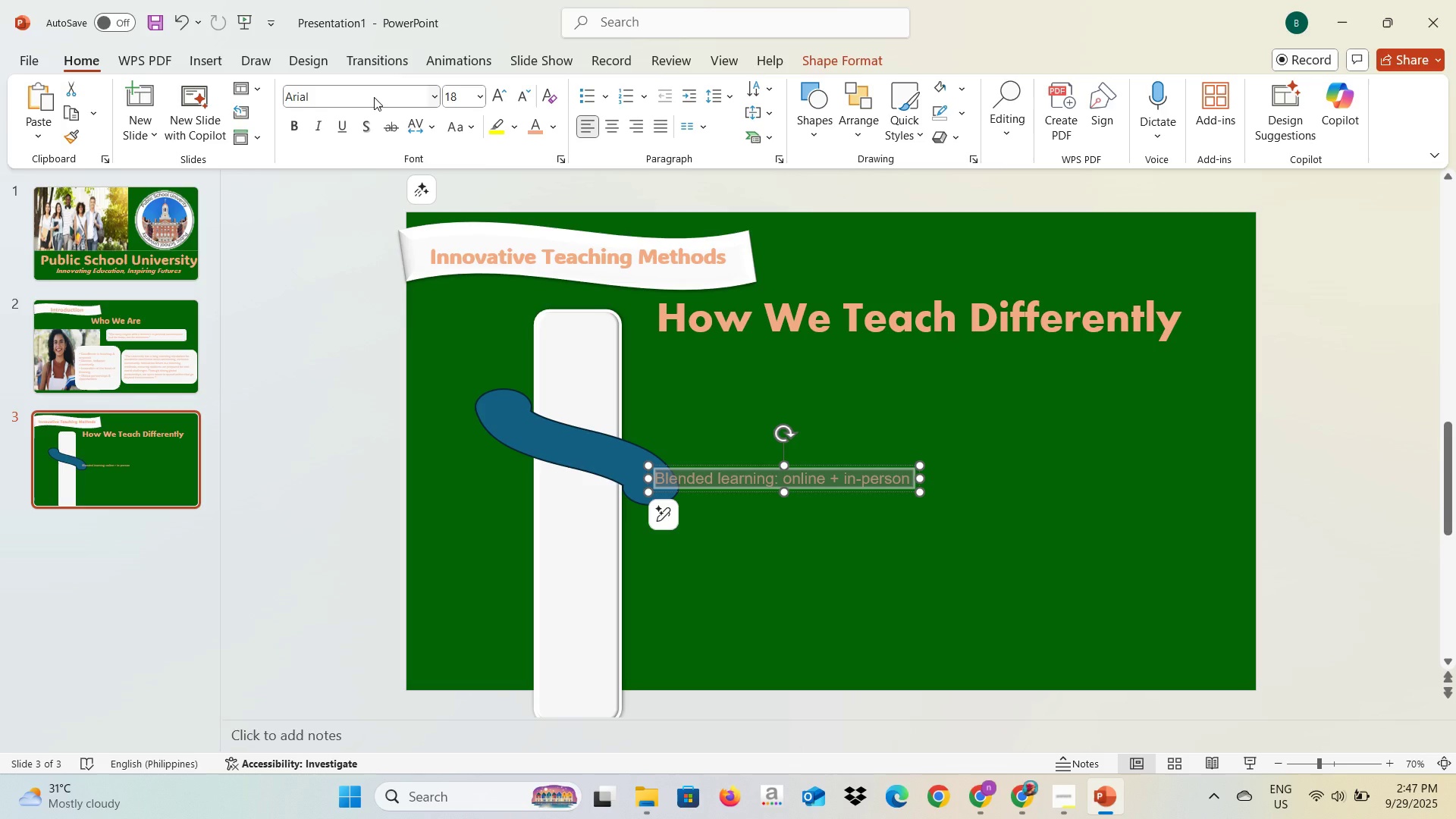 
key(Enter)
 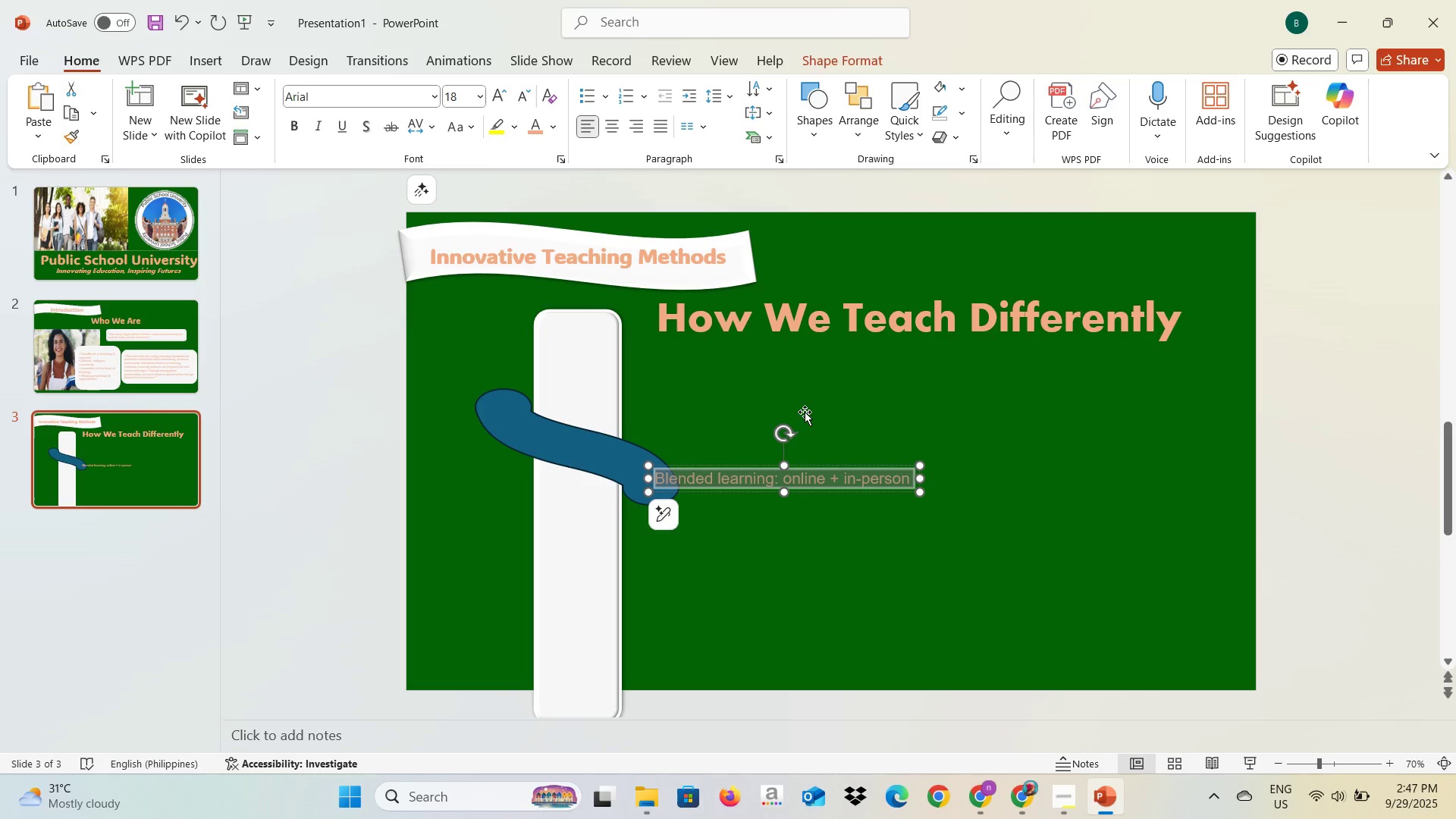 
left_click([814, 552])
 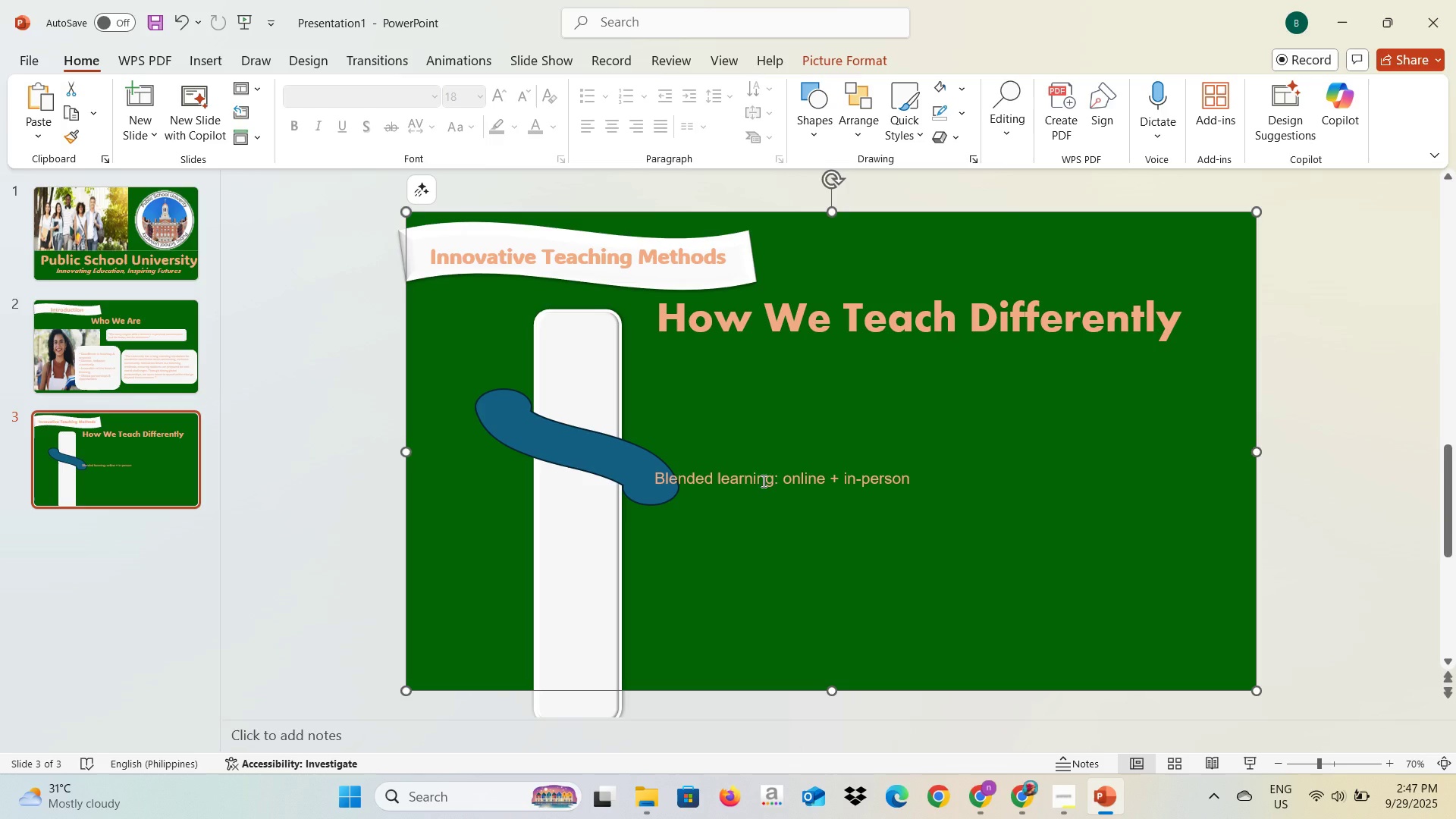 
left_click([760, 477])
 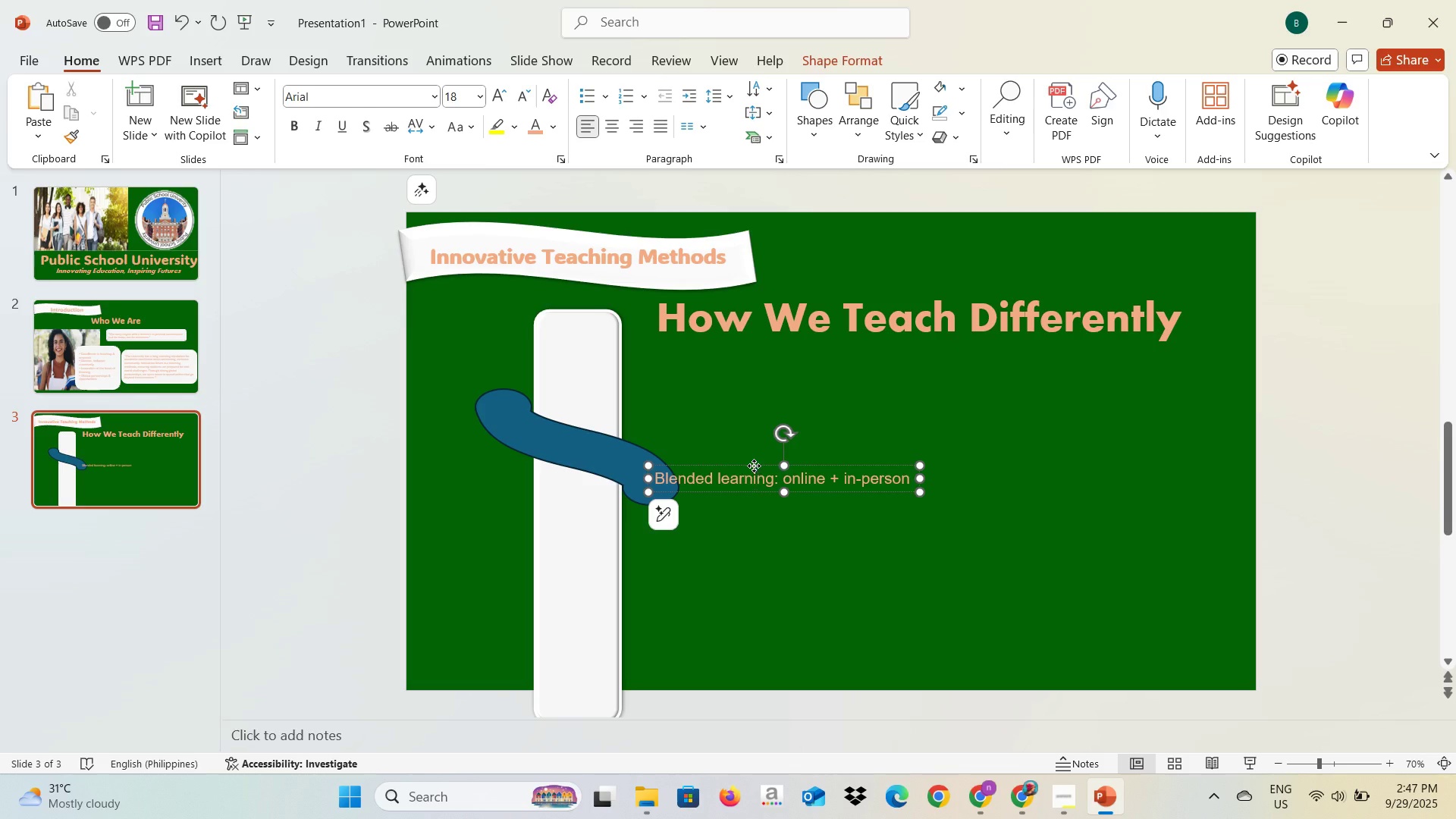 
left_click_drag(start_coordinate=[754, 466], to_coordinate=[555, 435])
 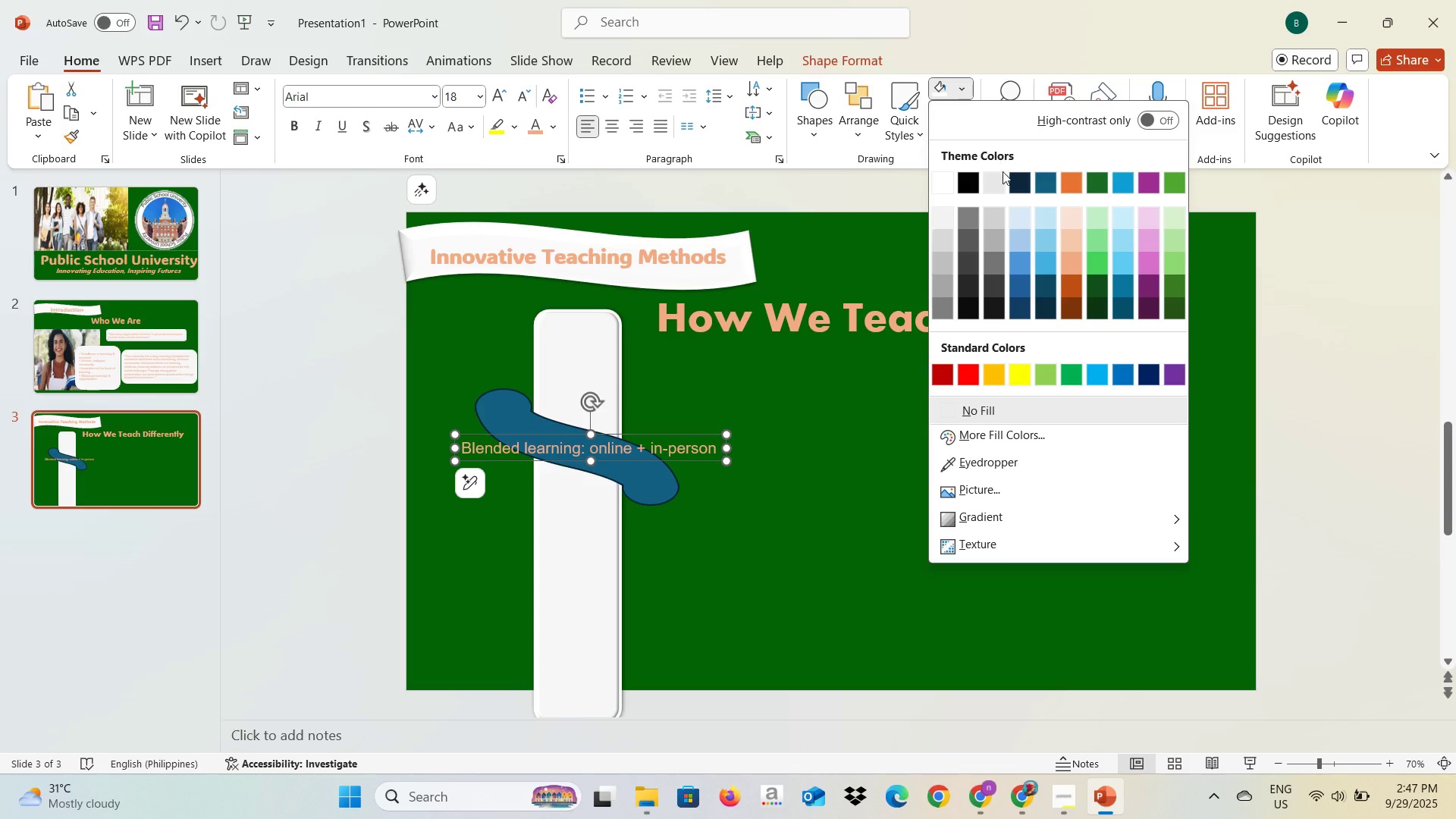 
mouse_move([986, 179])
 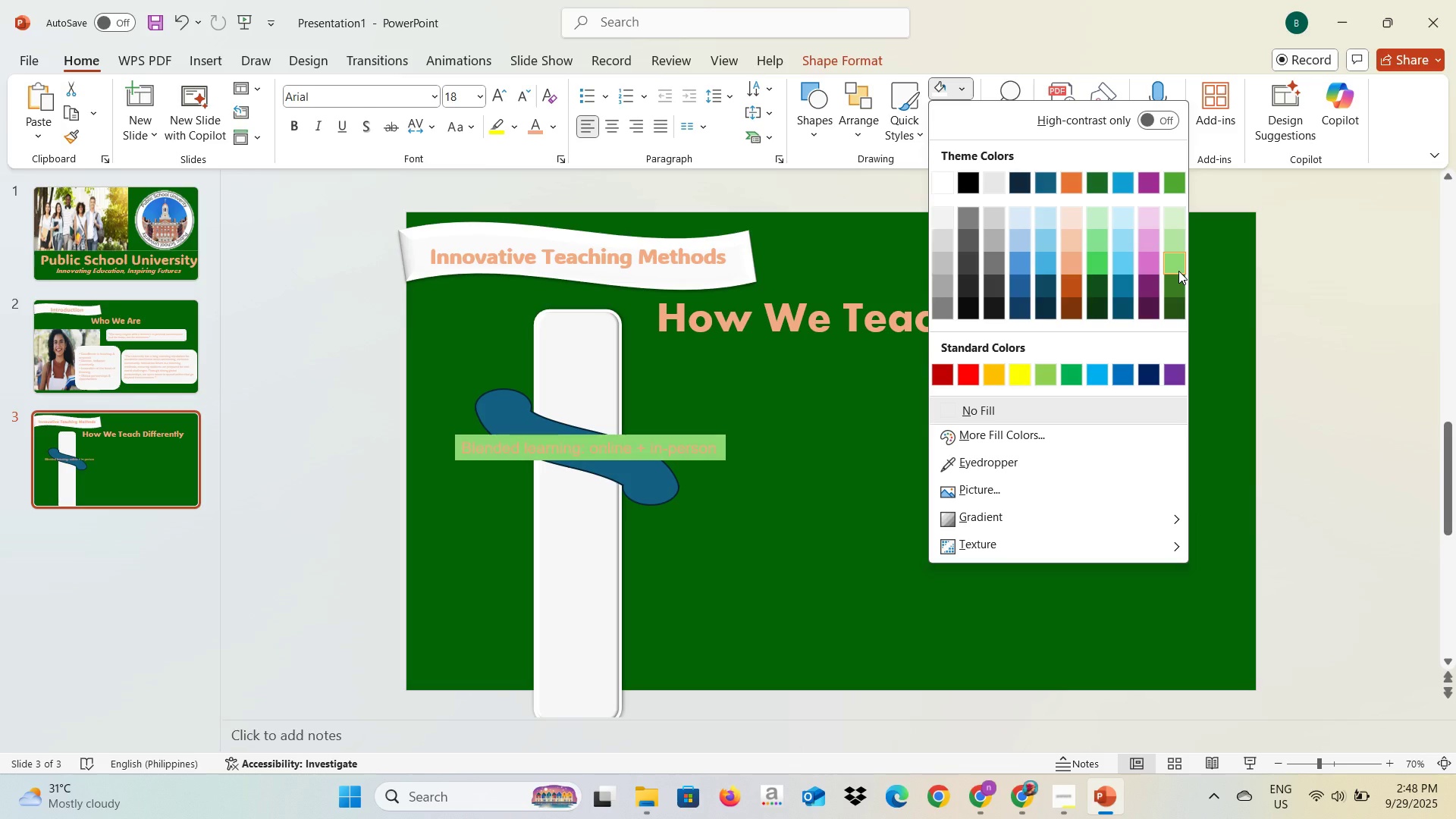 
wait(5.43)
 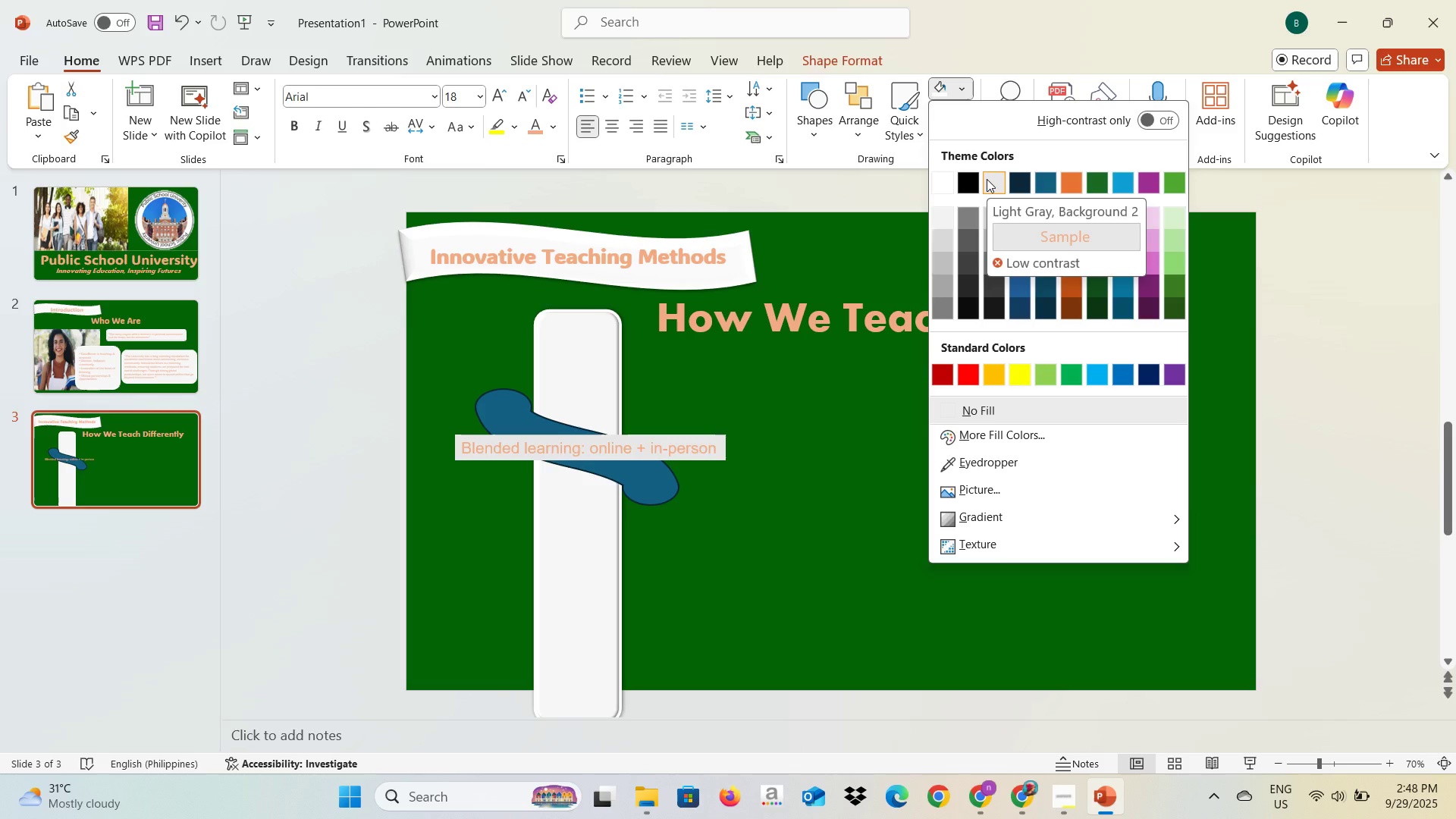 
mouse_move([1070, 260])
 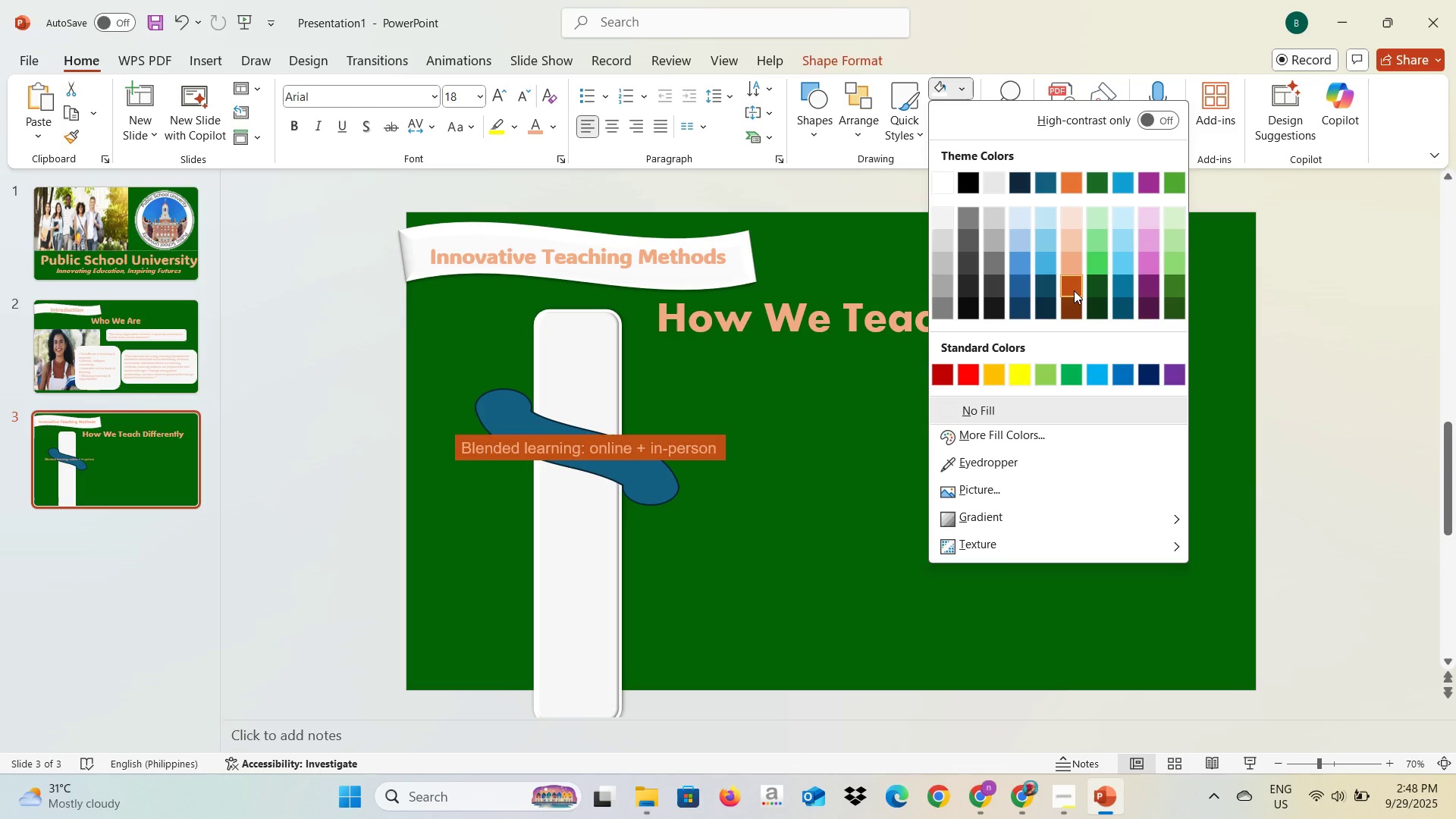 
left_click([1073, 291])
 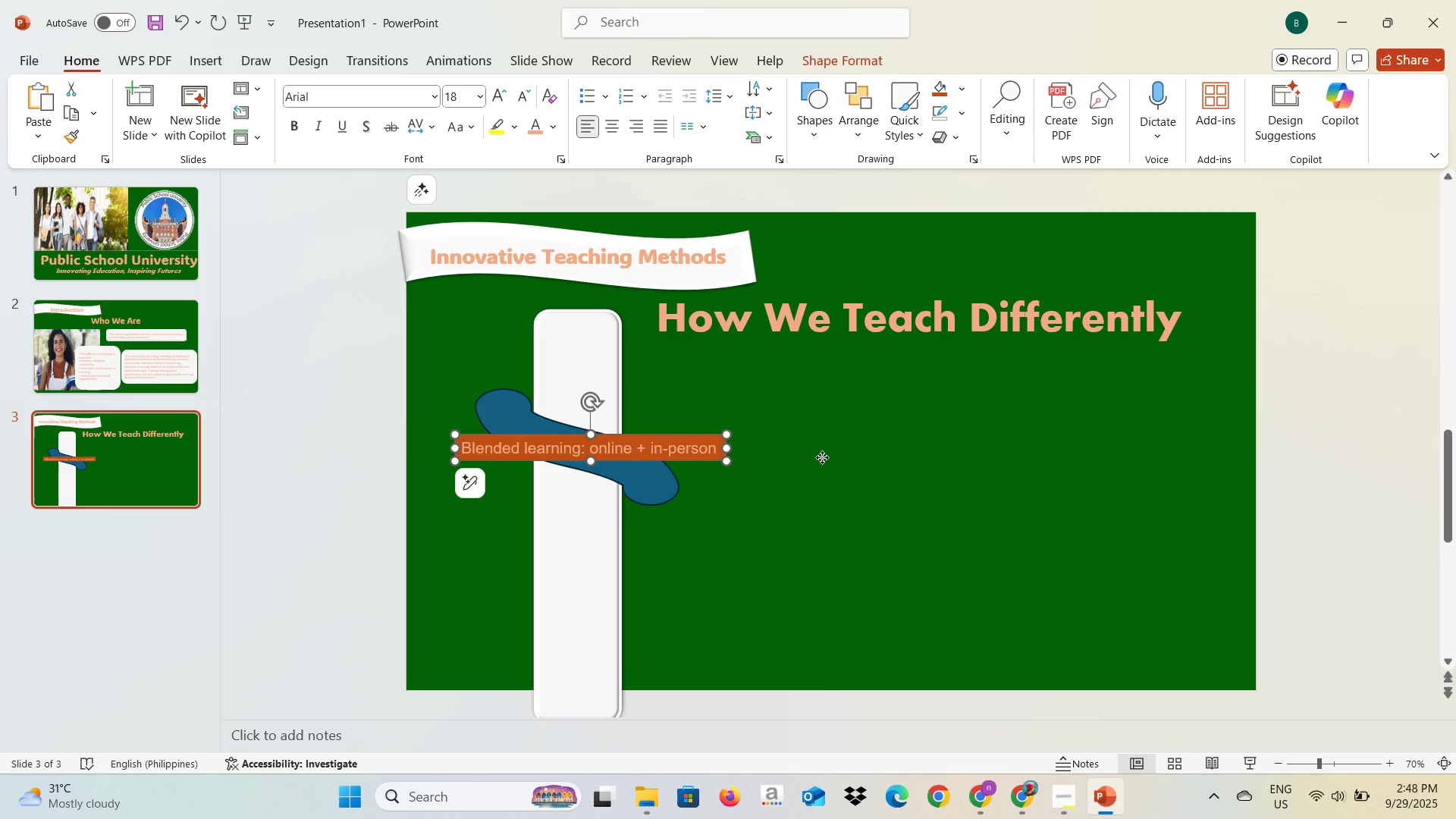 
left_click([822, 457])
 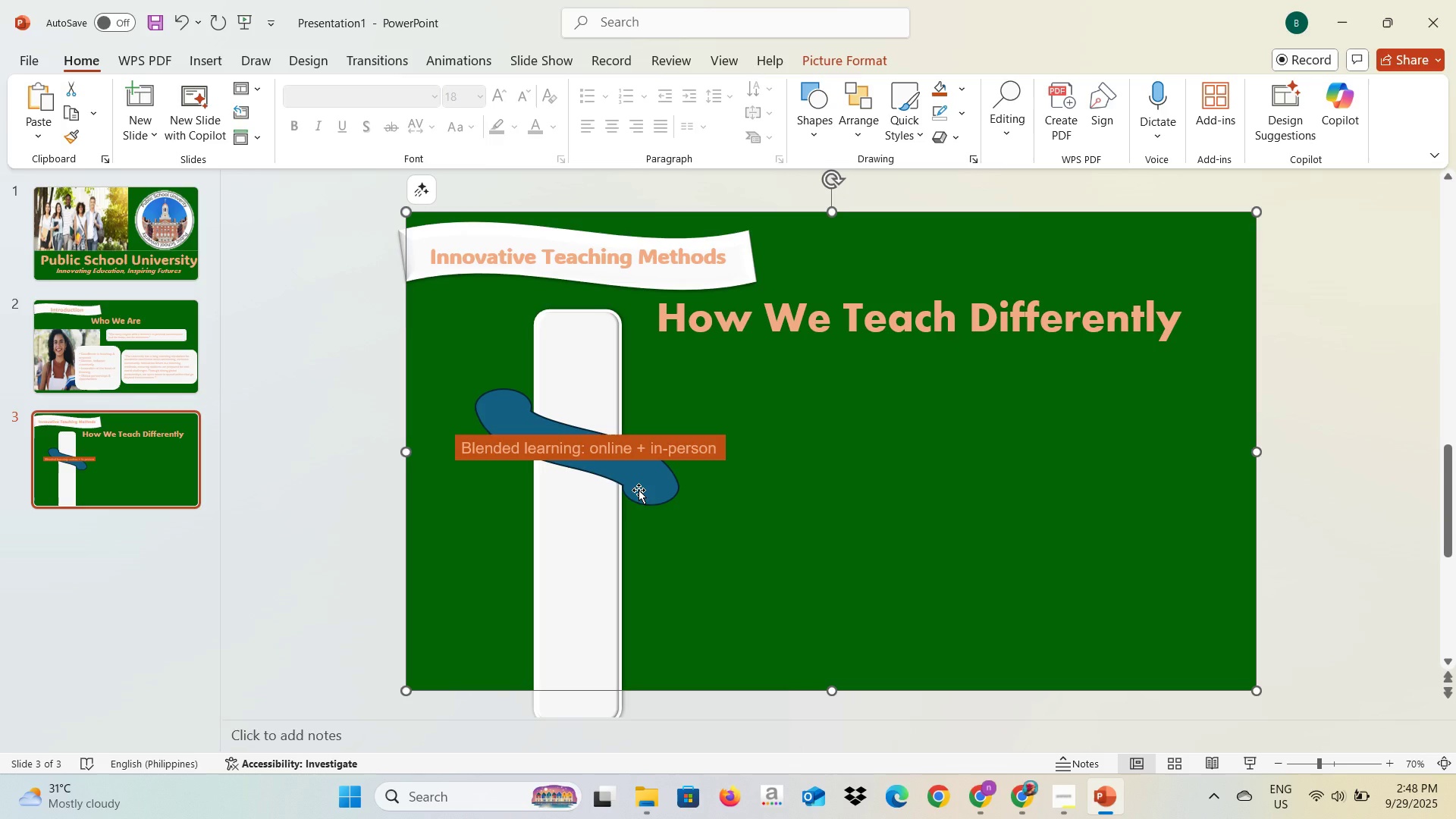 
left_click([640, 488])
 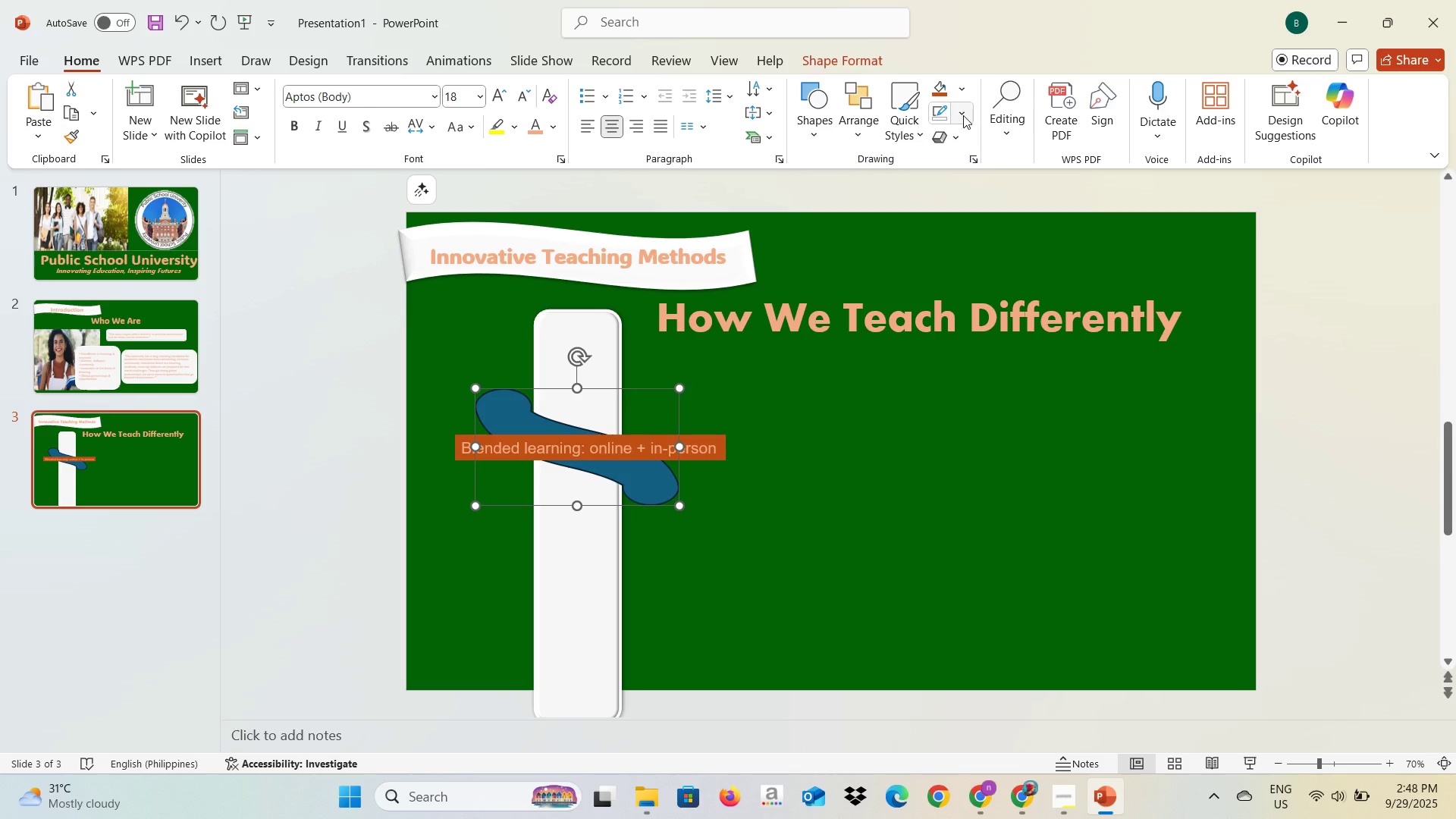 
left_click([959, 90])
 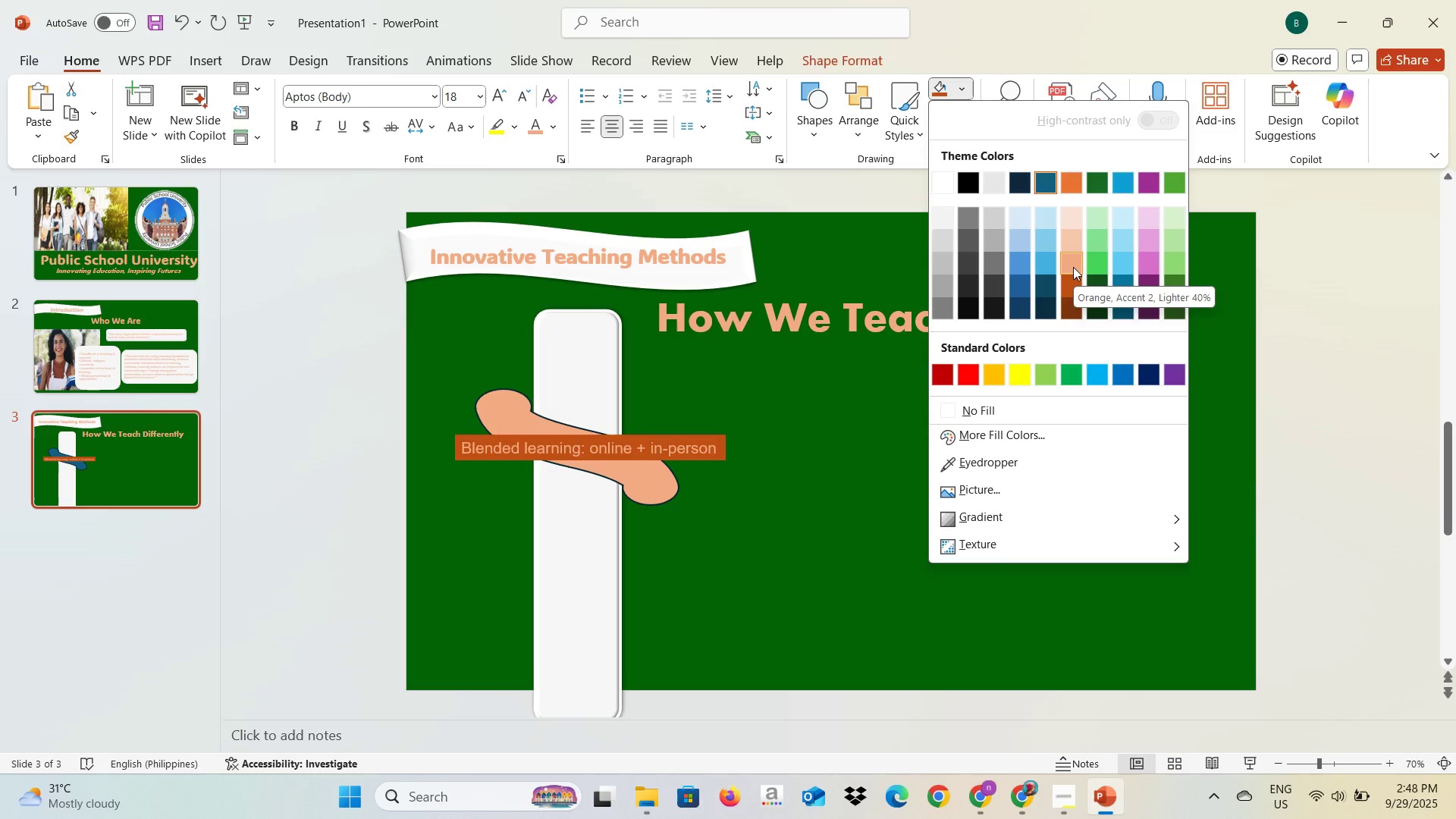 
wait(5.28)
 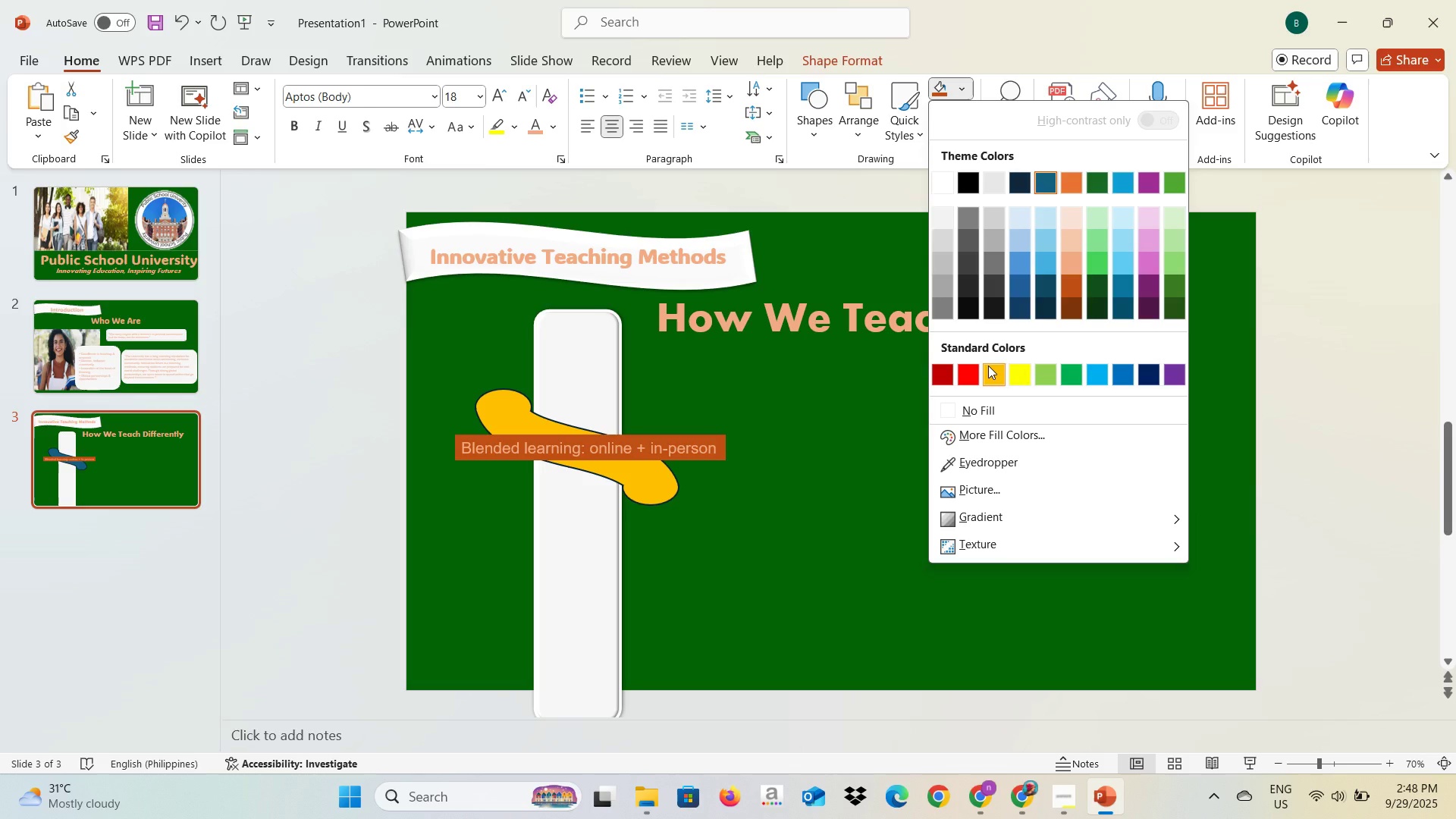 
left_click([1073, 267])
 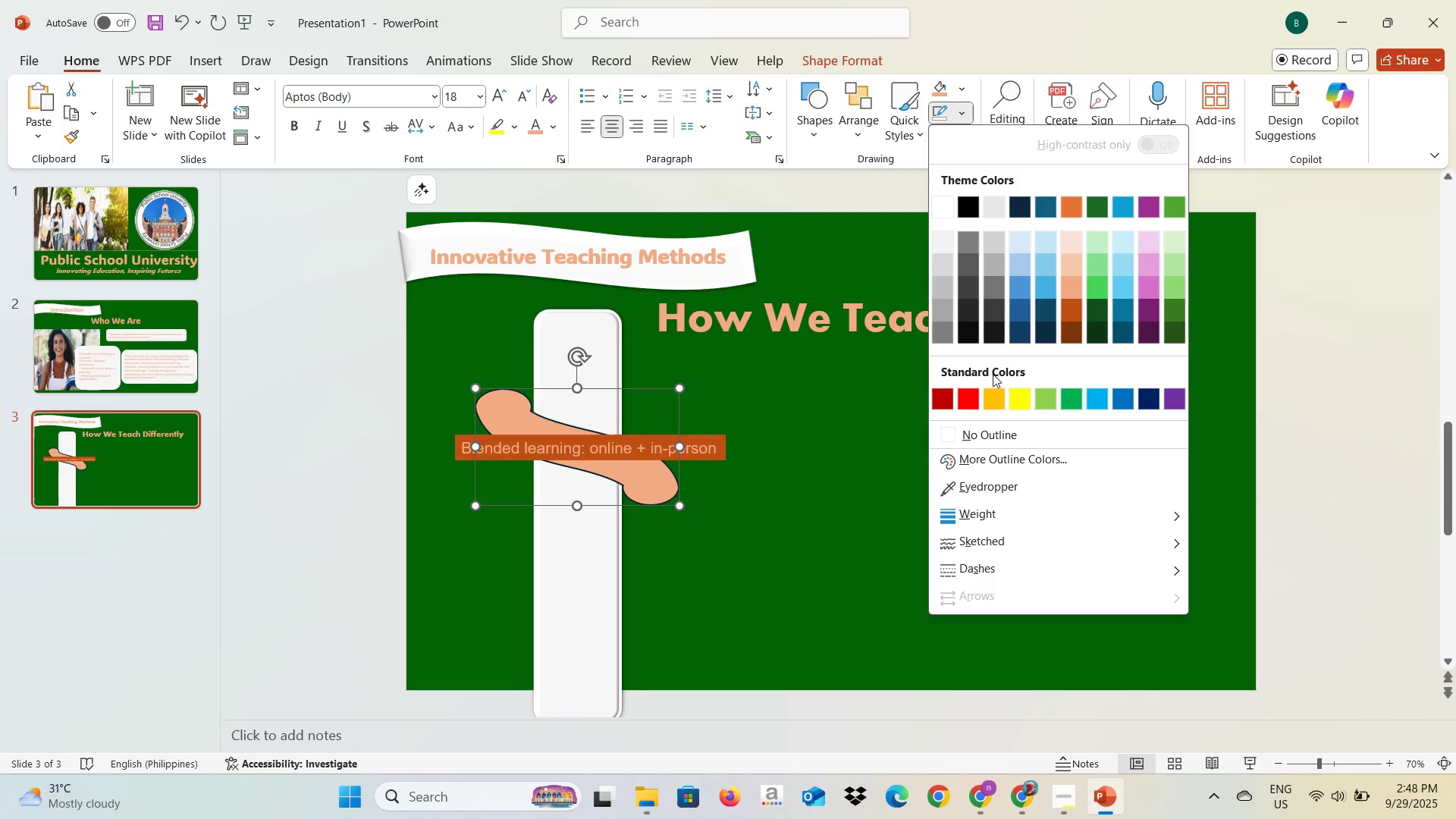 
left_click([996, 434])
 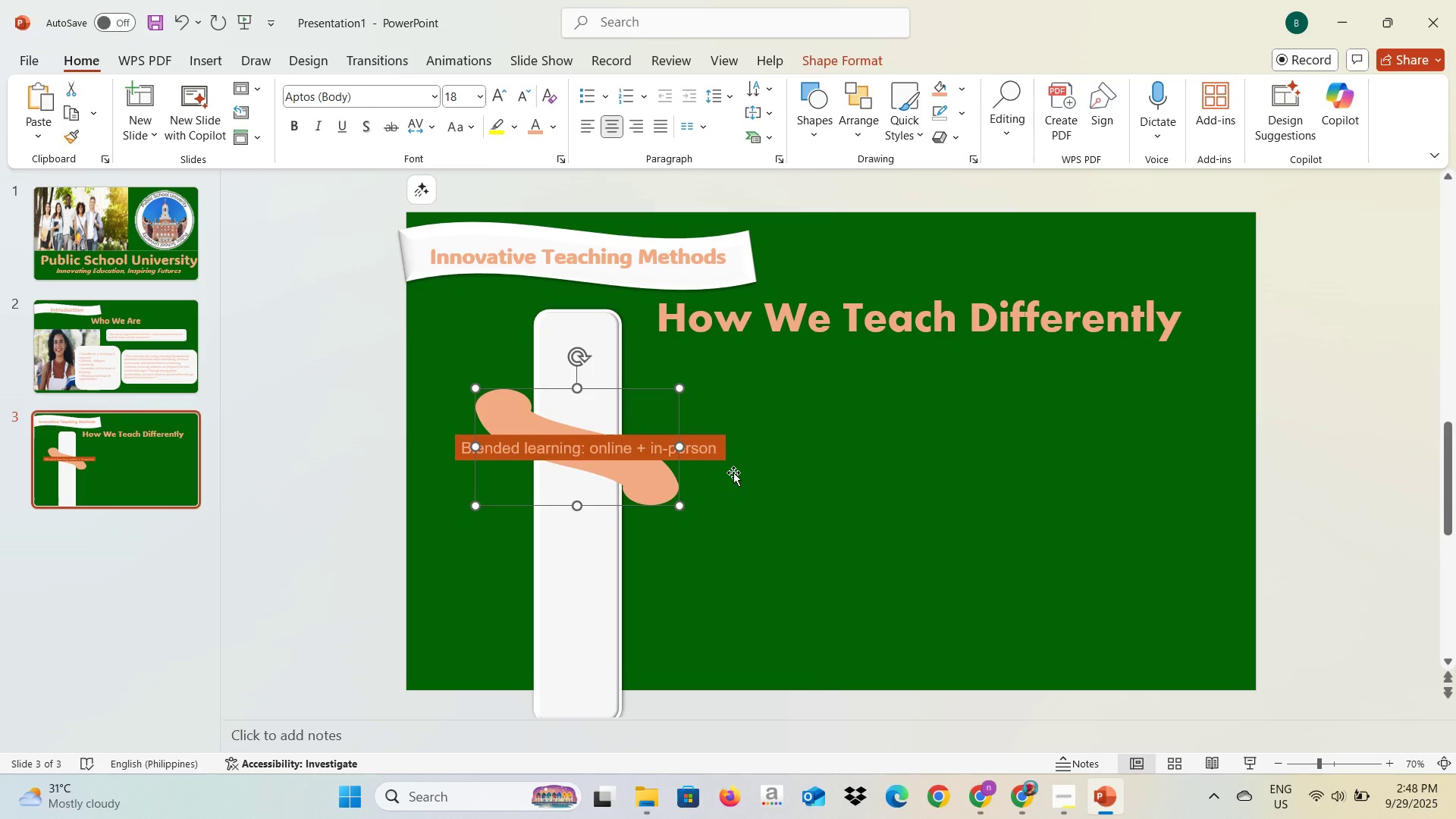 
left_click([727, 474])
 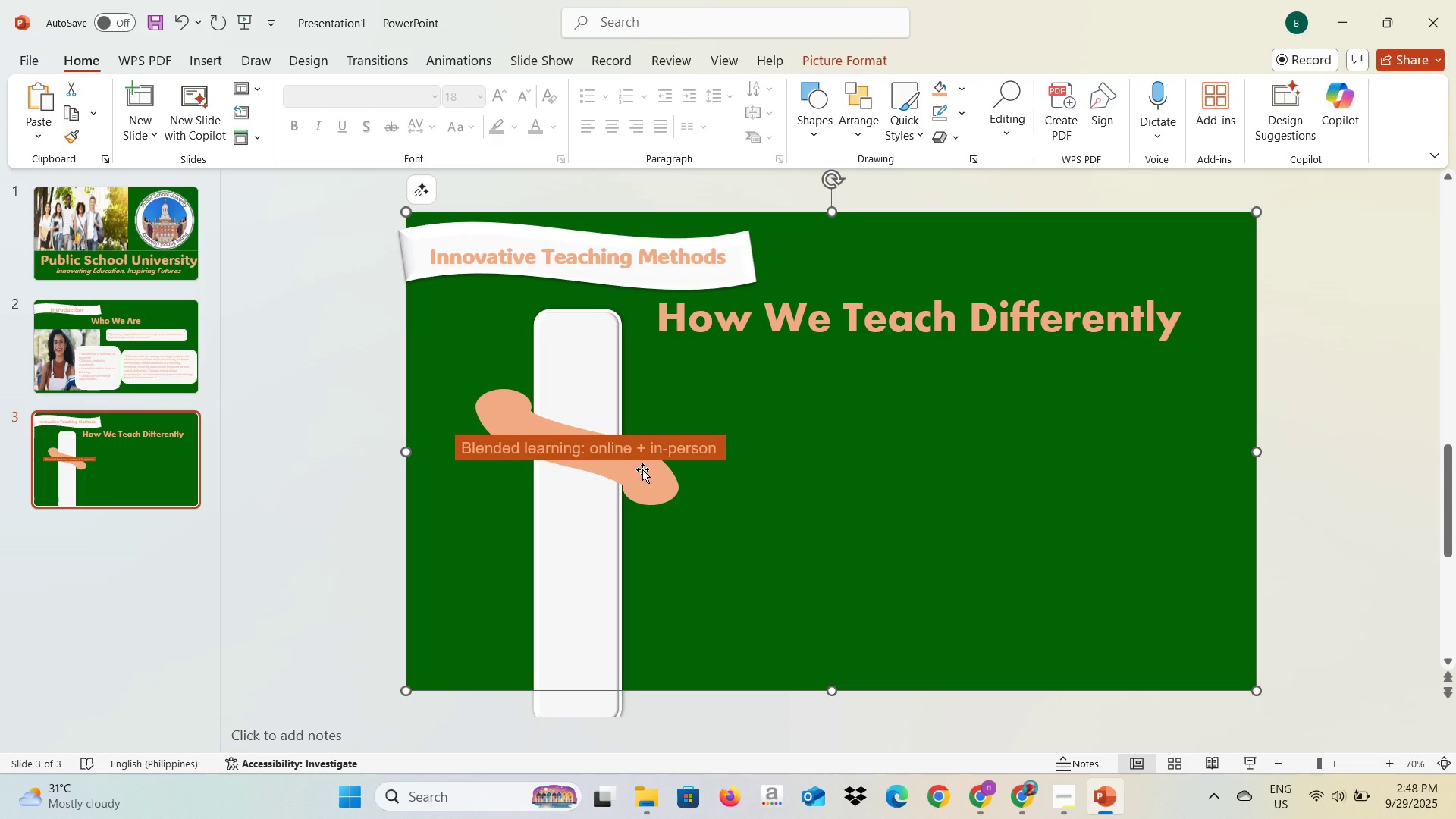 
left_click([648, 479])
 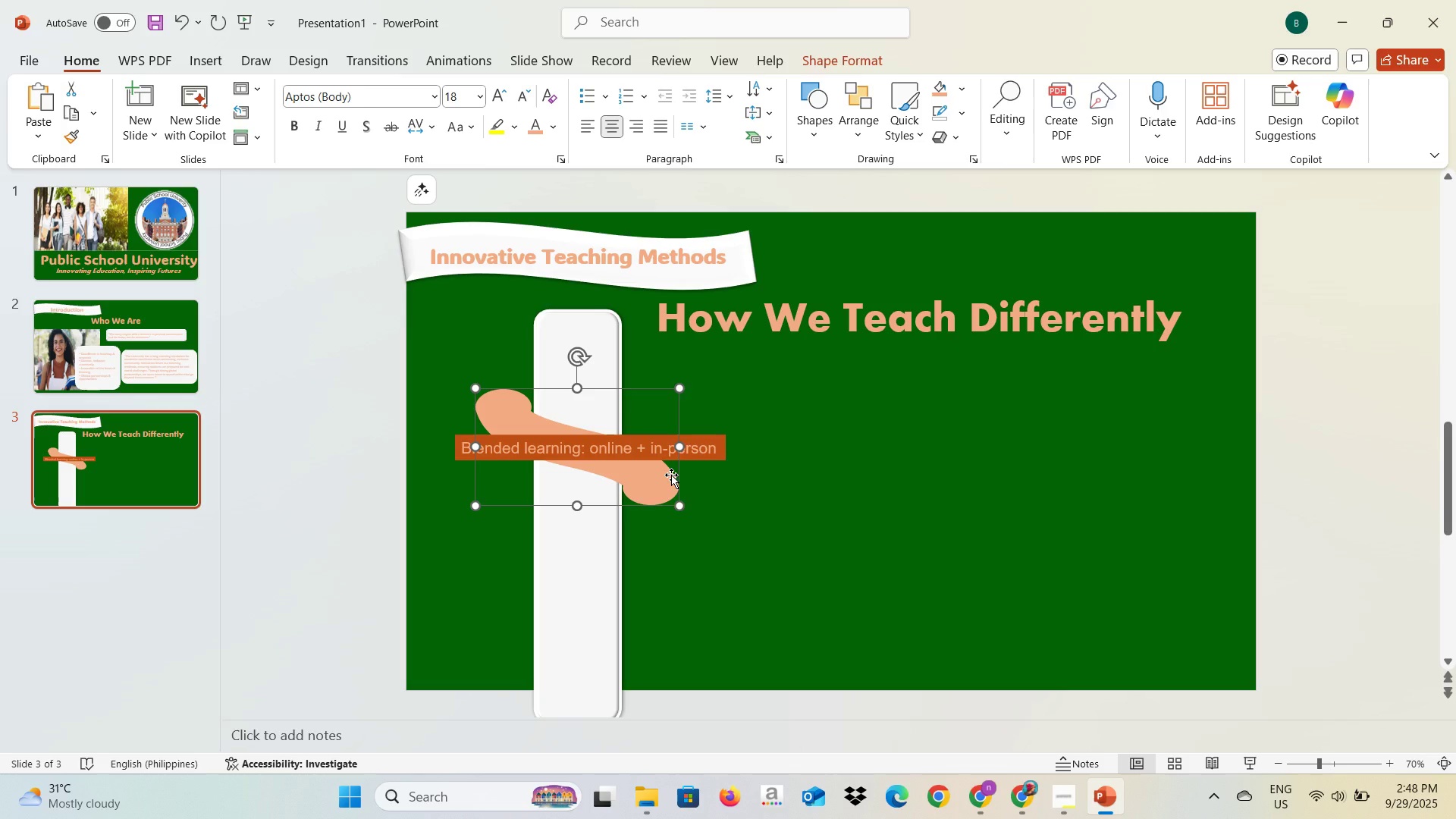 
key(Backspace)
 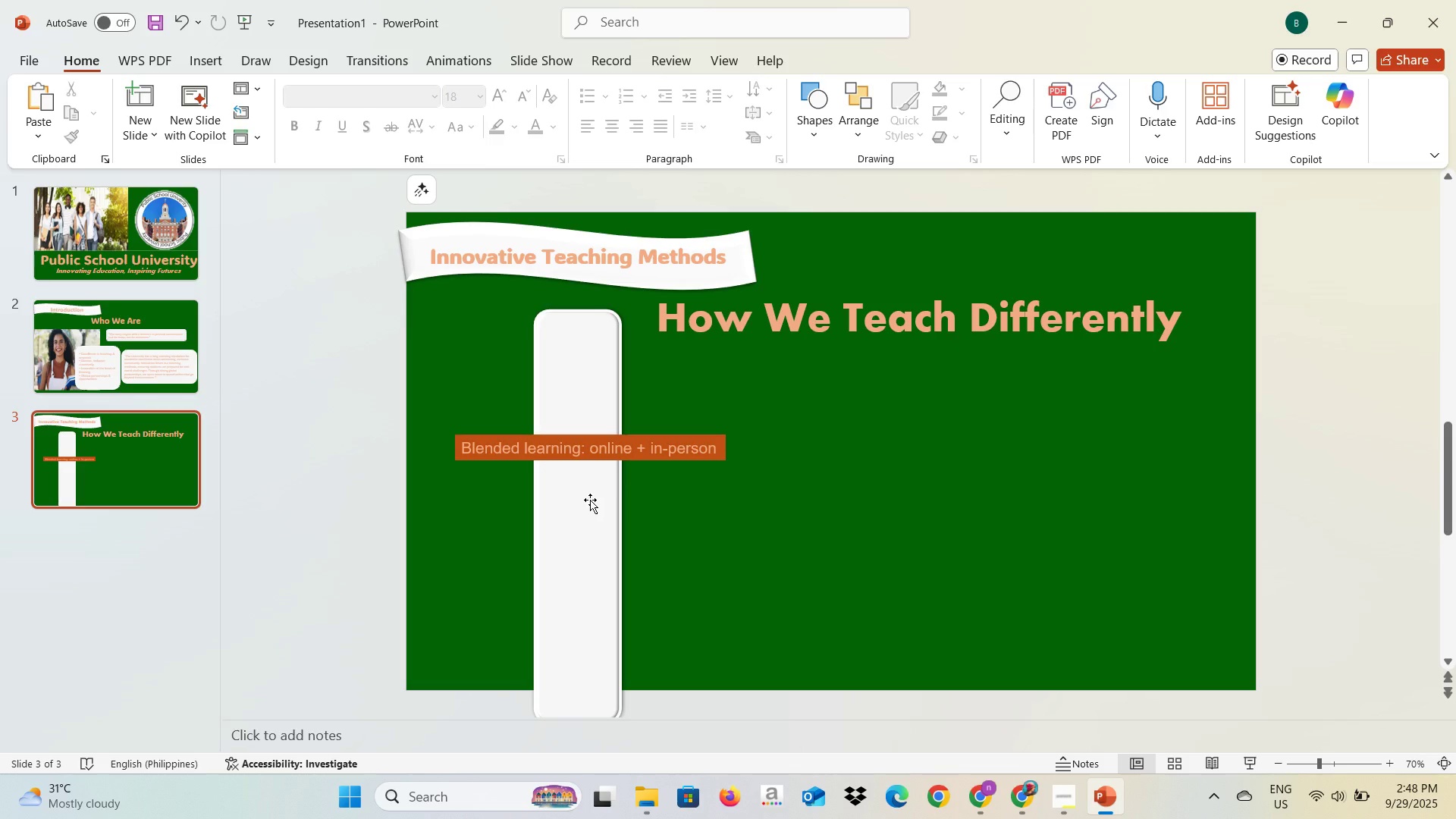 
left_click([590, 500])
 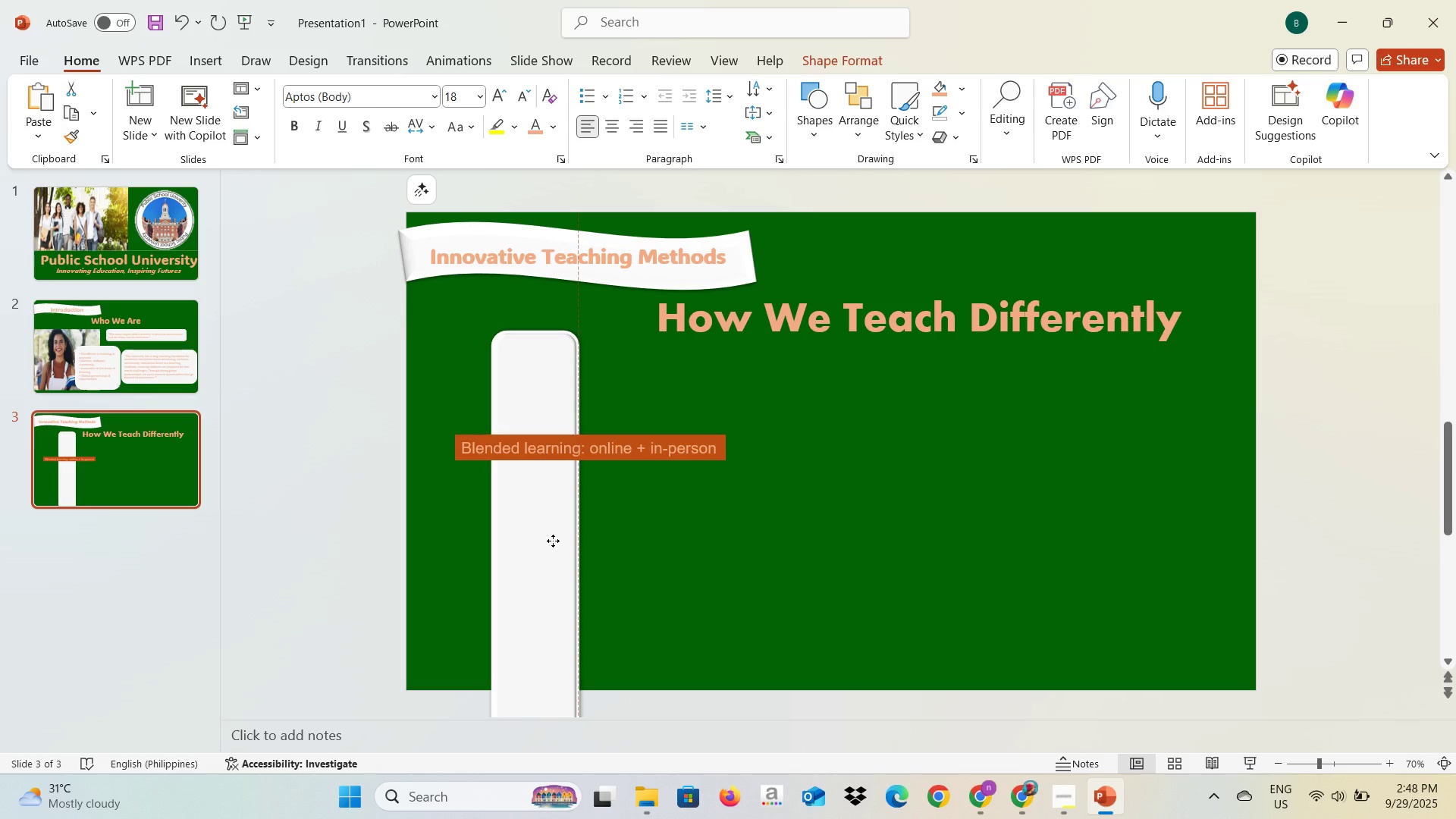 
wait(7.22)
 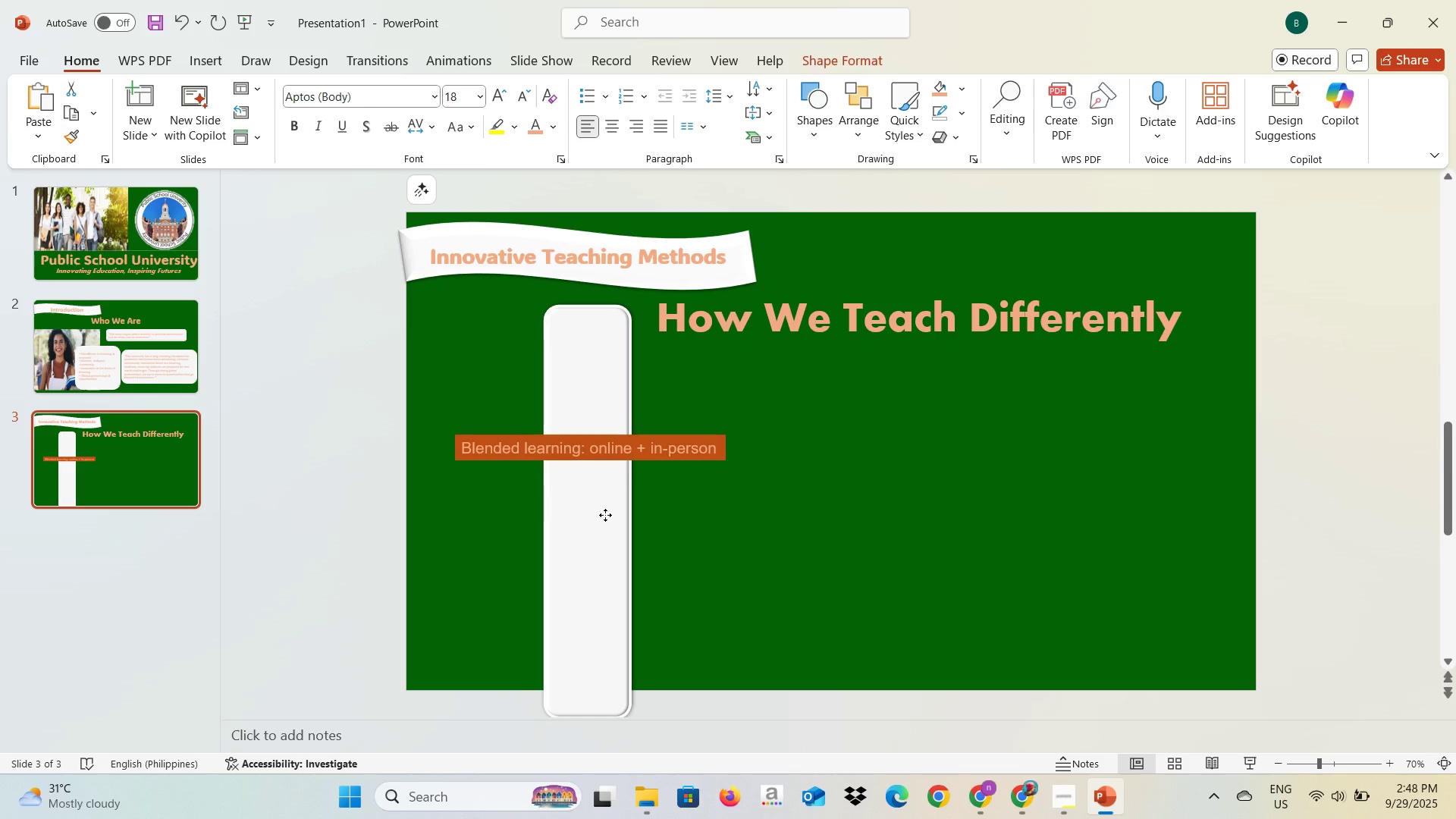 
left_click([627, 463])
 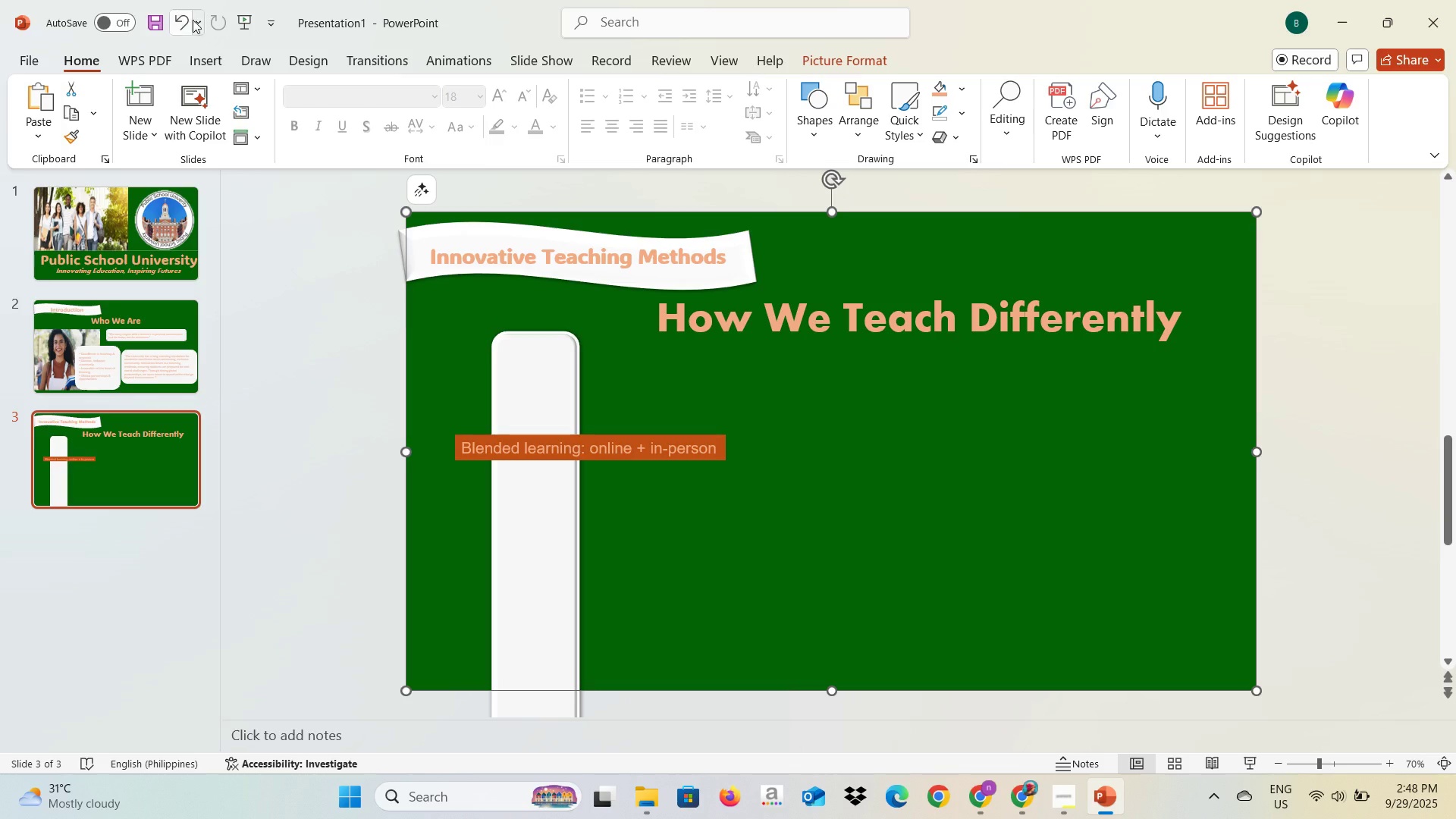 
left_click([205, 58])
 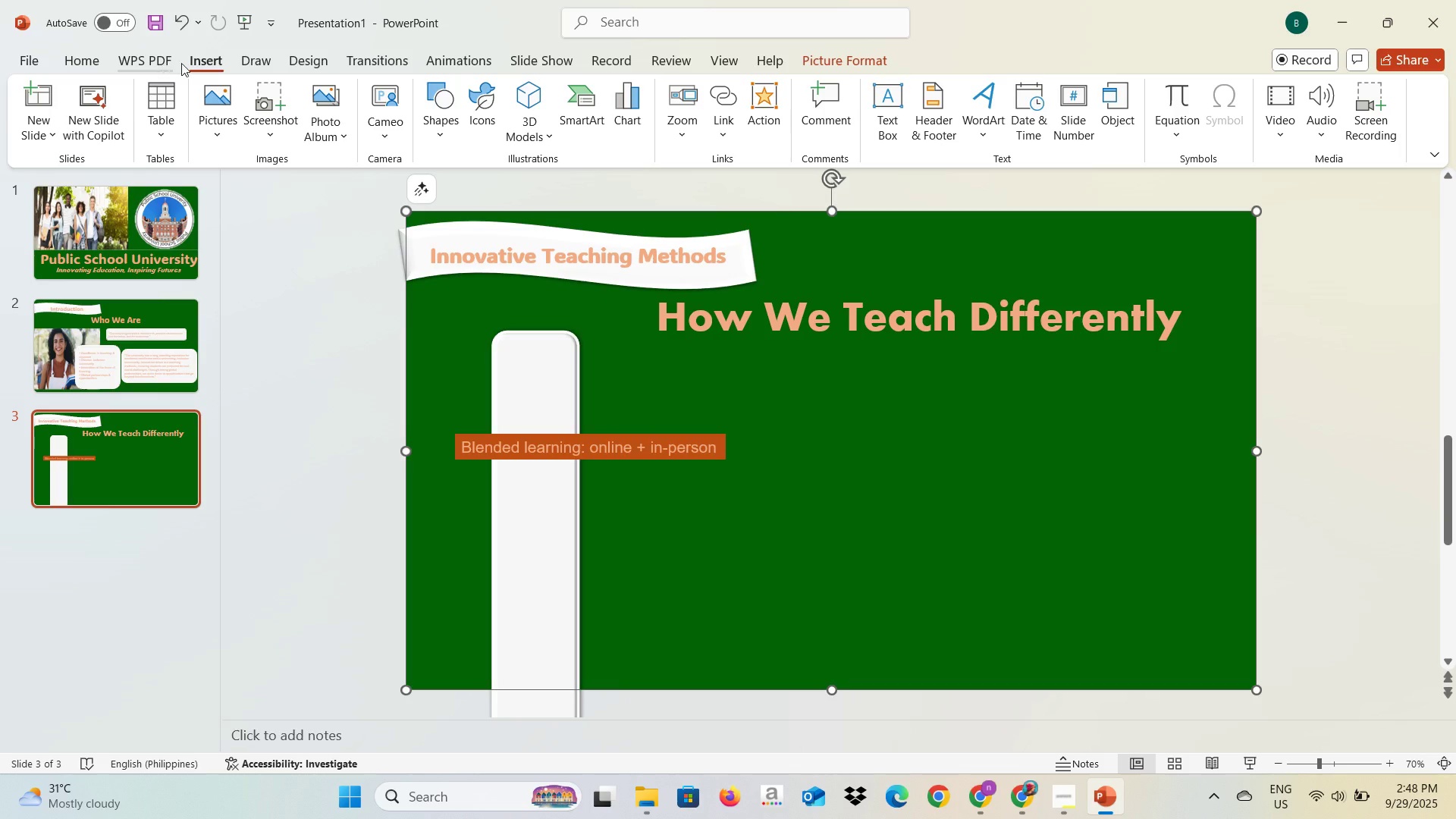 
wait(7.8)
 